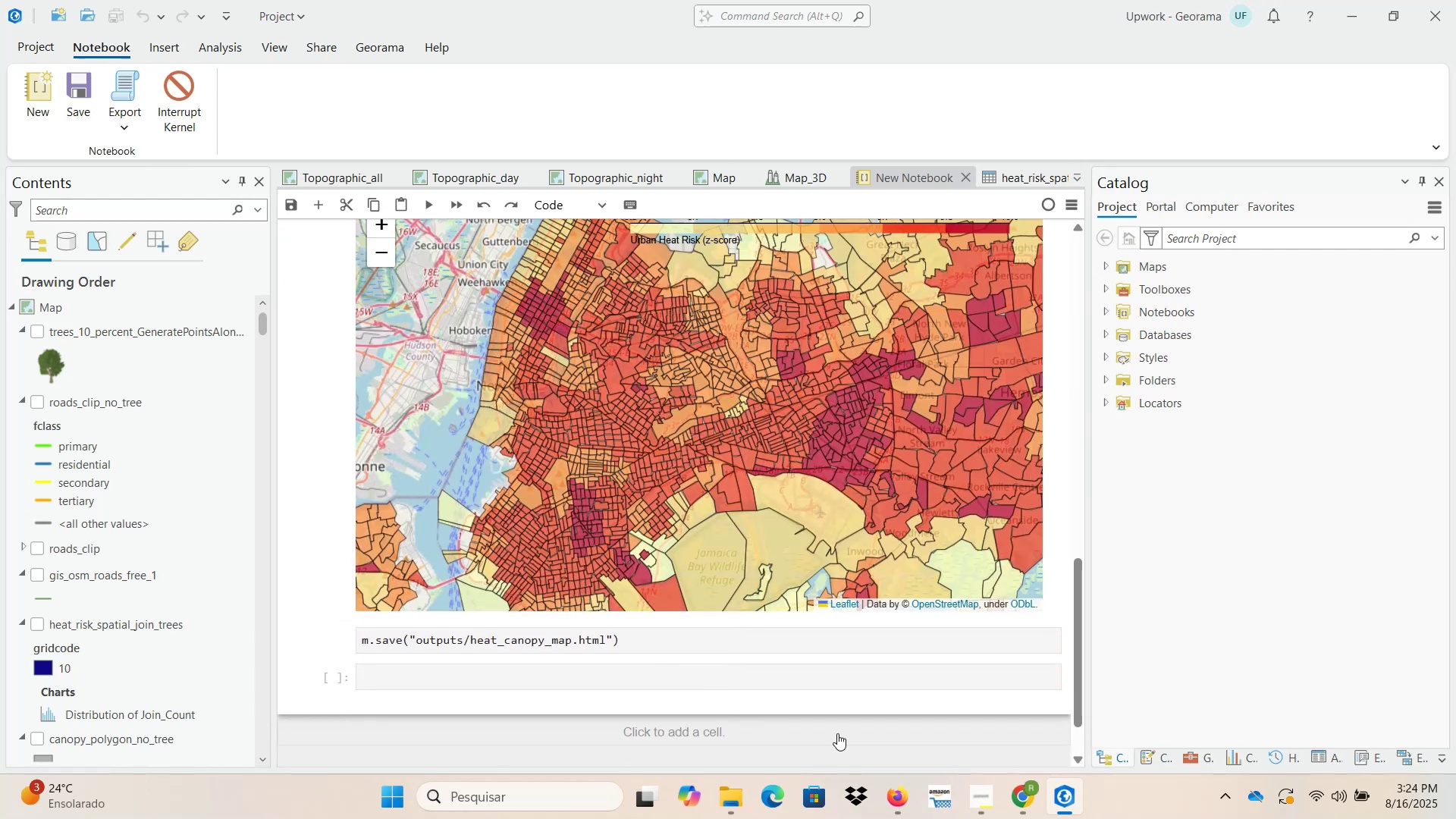 
left_click([927, 711])
 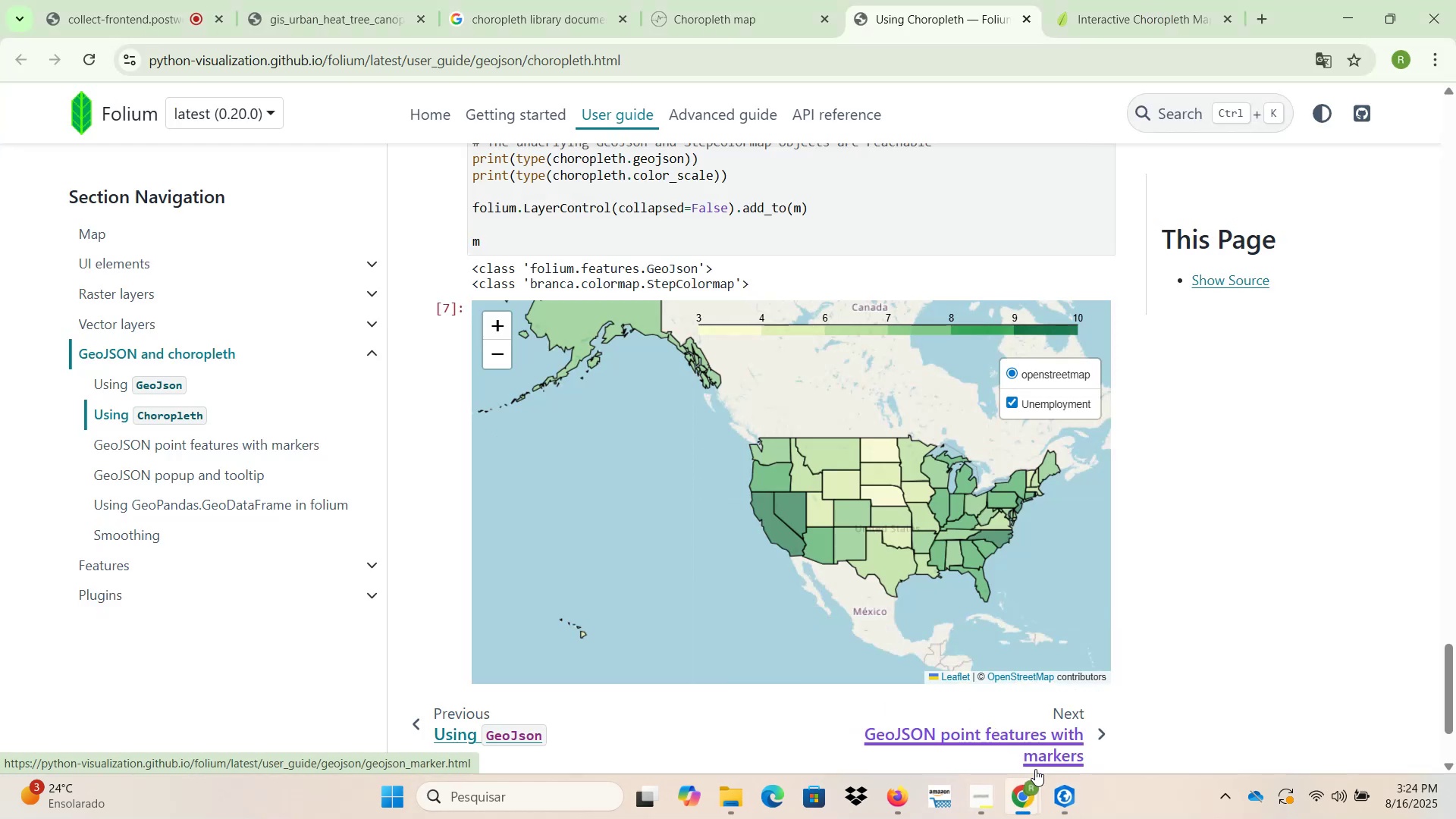 
left_click([1059, 799])
 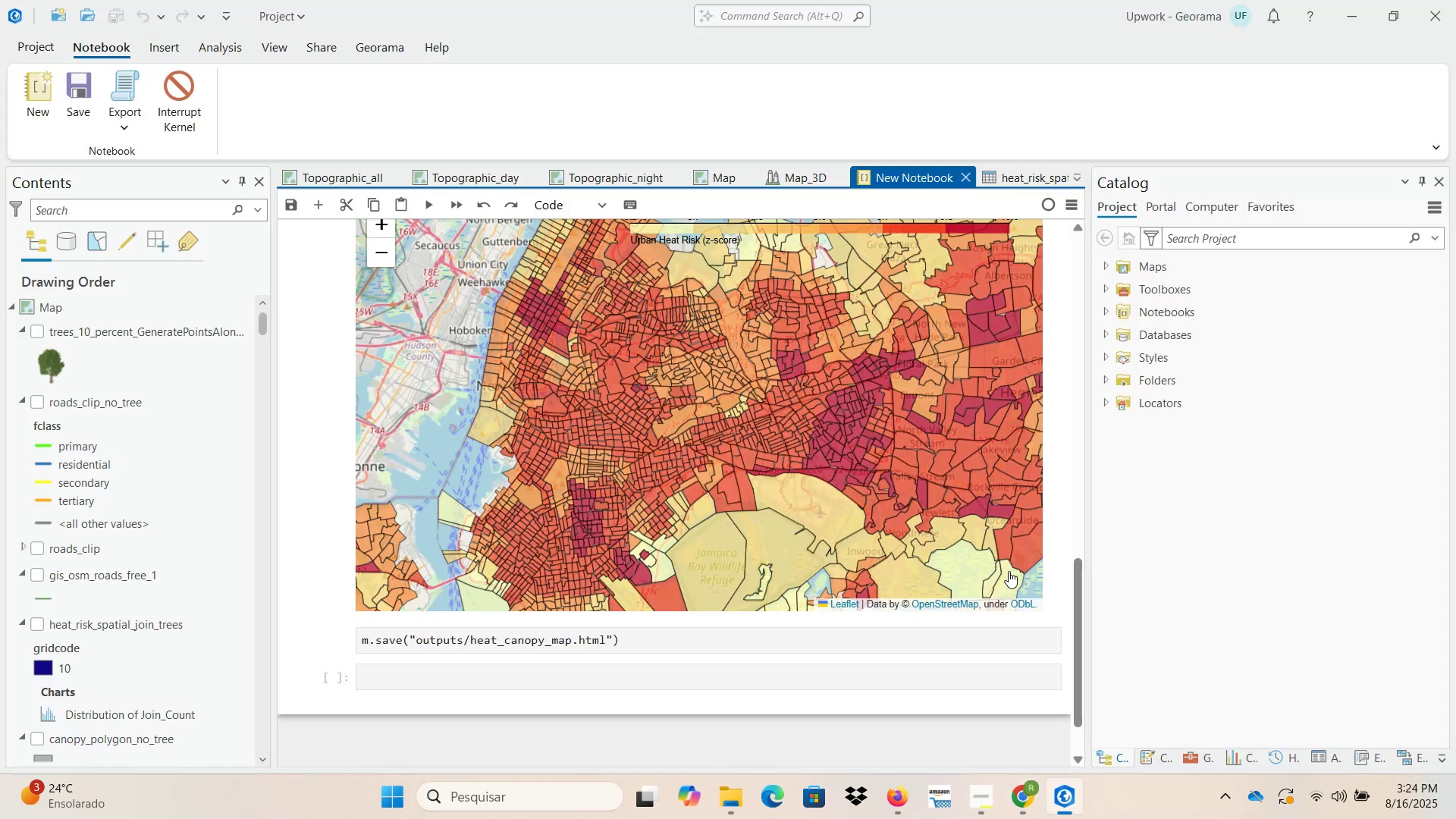 
scroll: coordinate [1068, 591], scroll_direction: up, amount: 8.0
 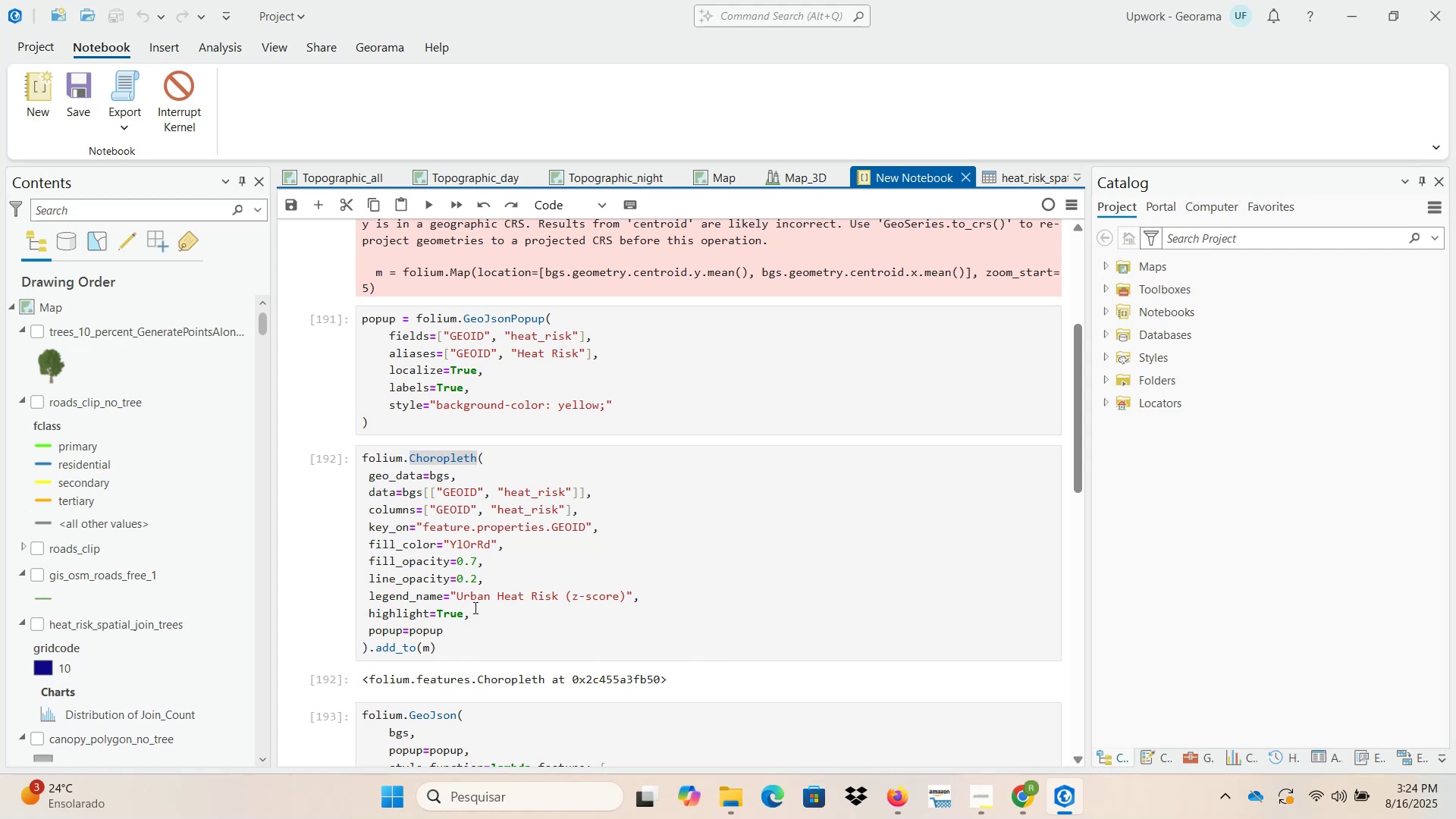 
wait(6.36)
 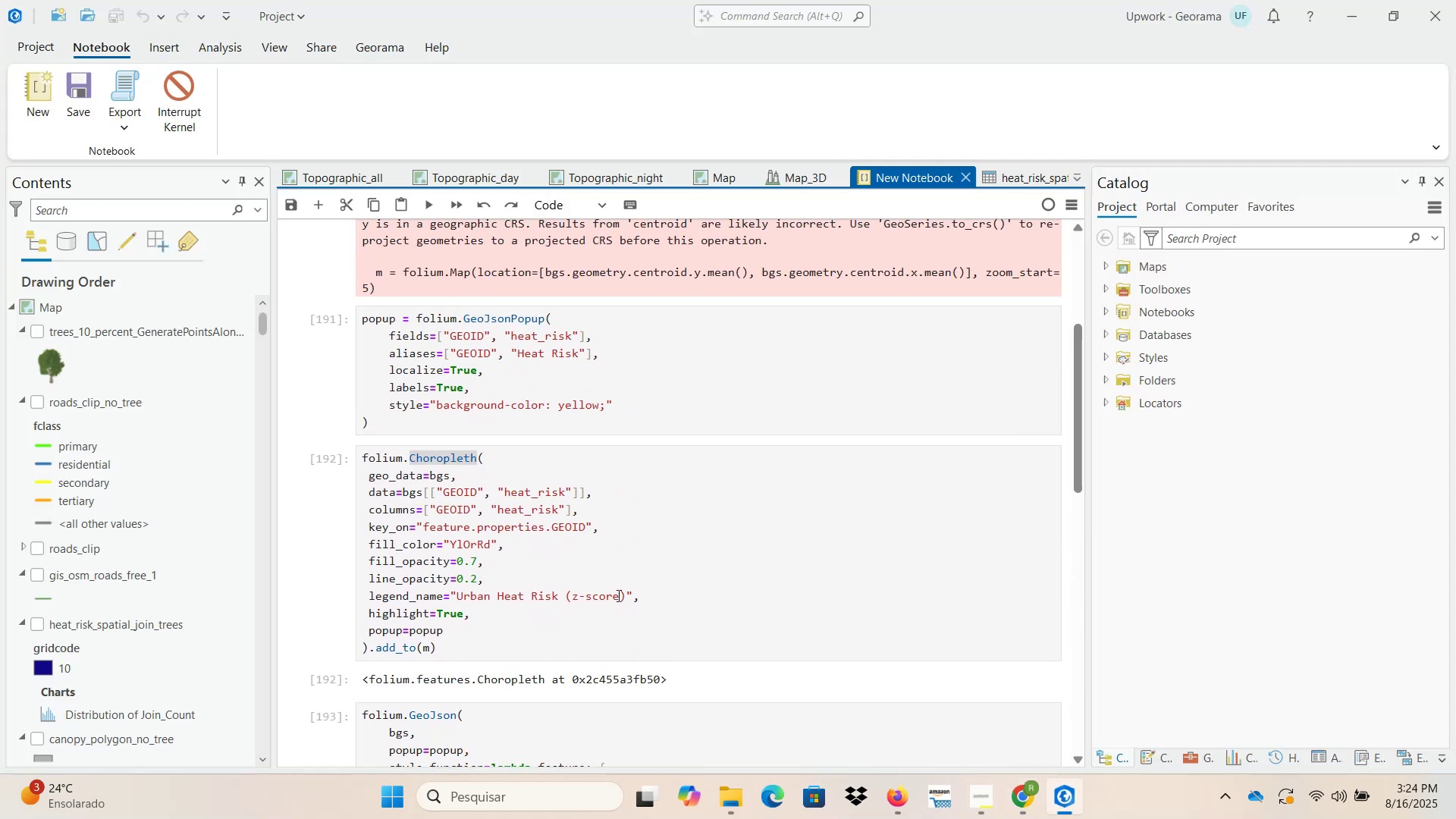 
left_click_drag(start_coordinate=[441, 650], to_coordinate=[344, 460])
 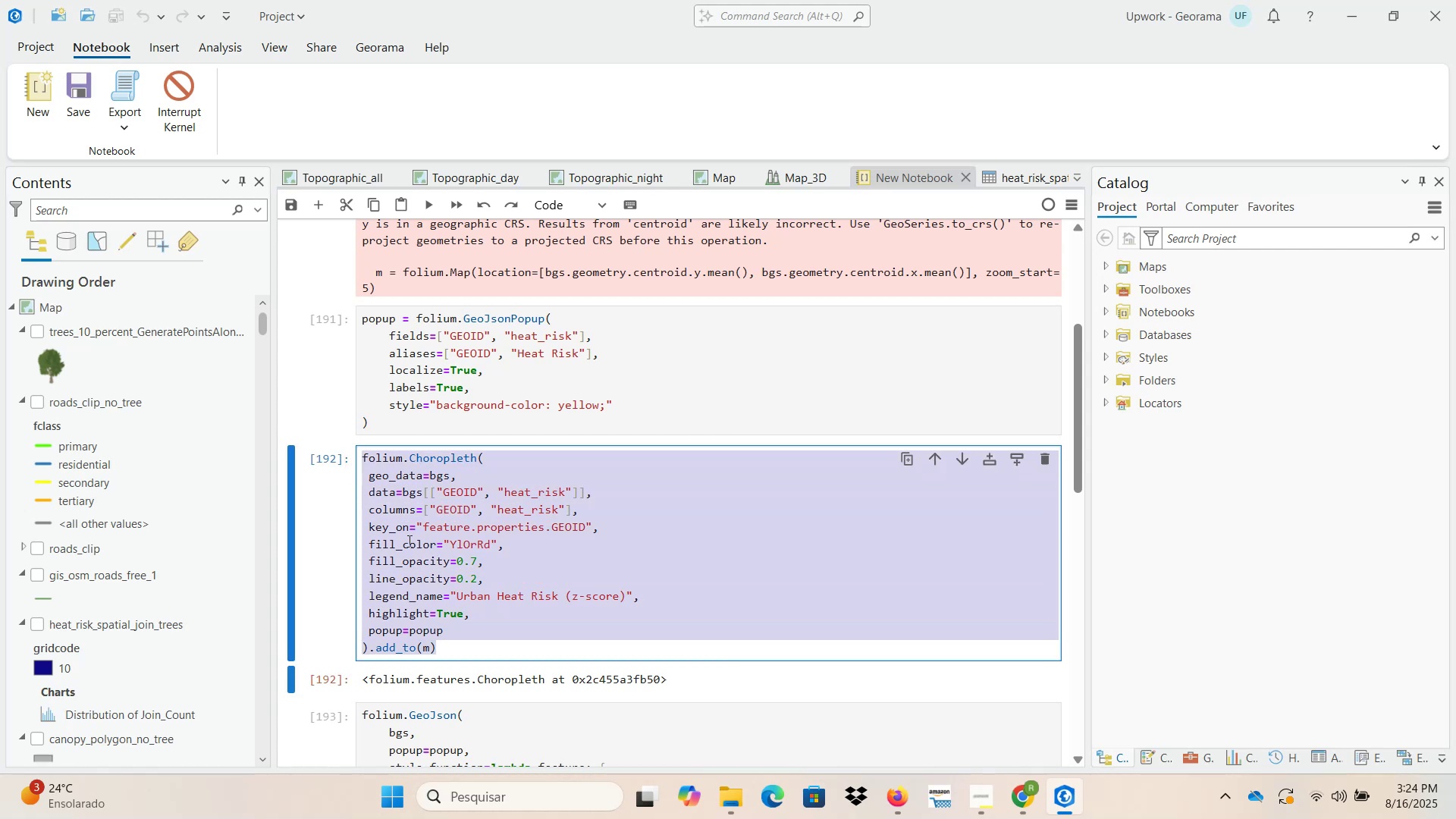 
key(Control+ControlLeft)
 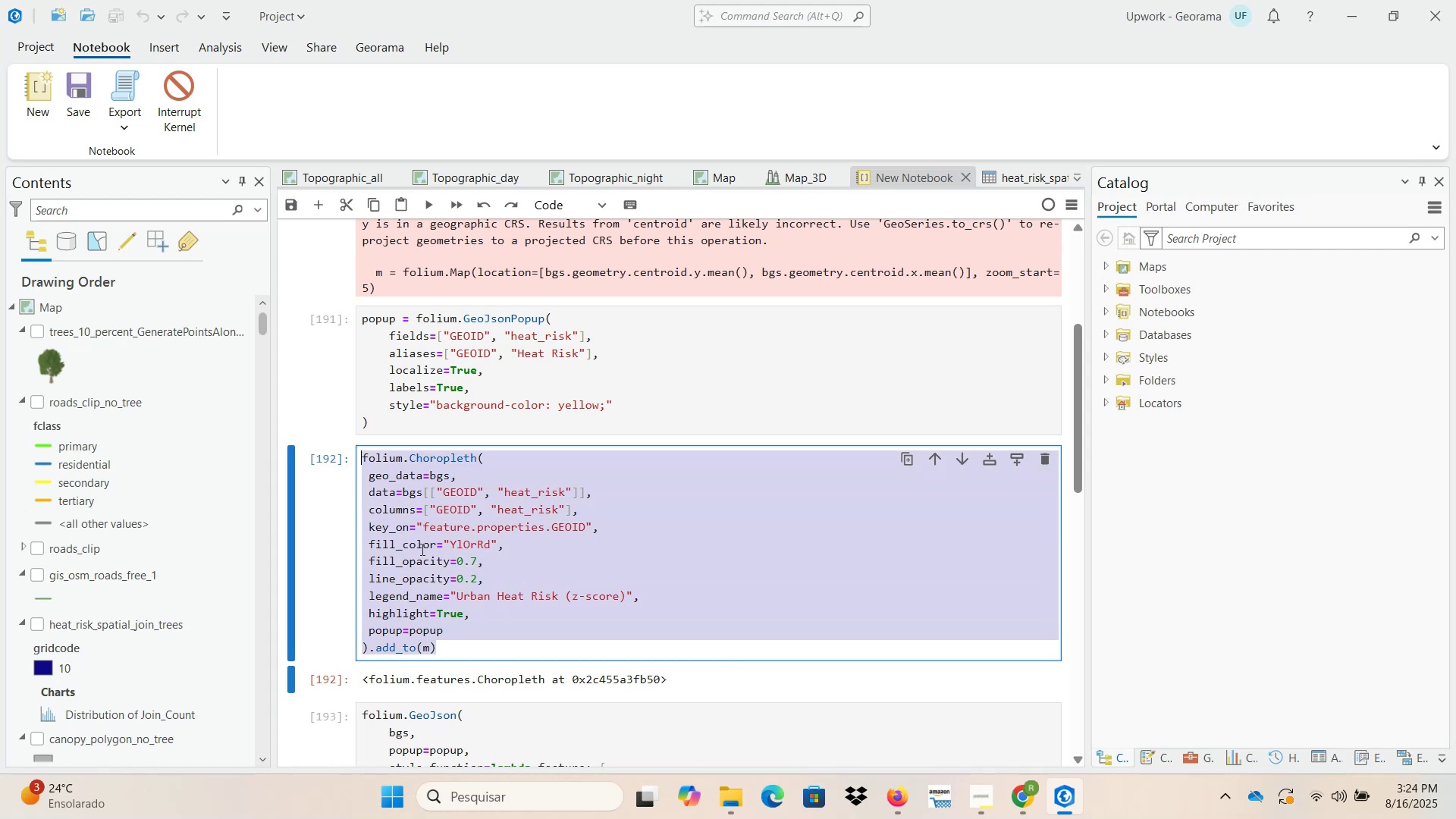 
key(Control+C)
 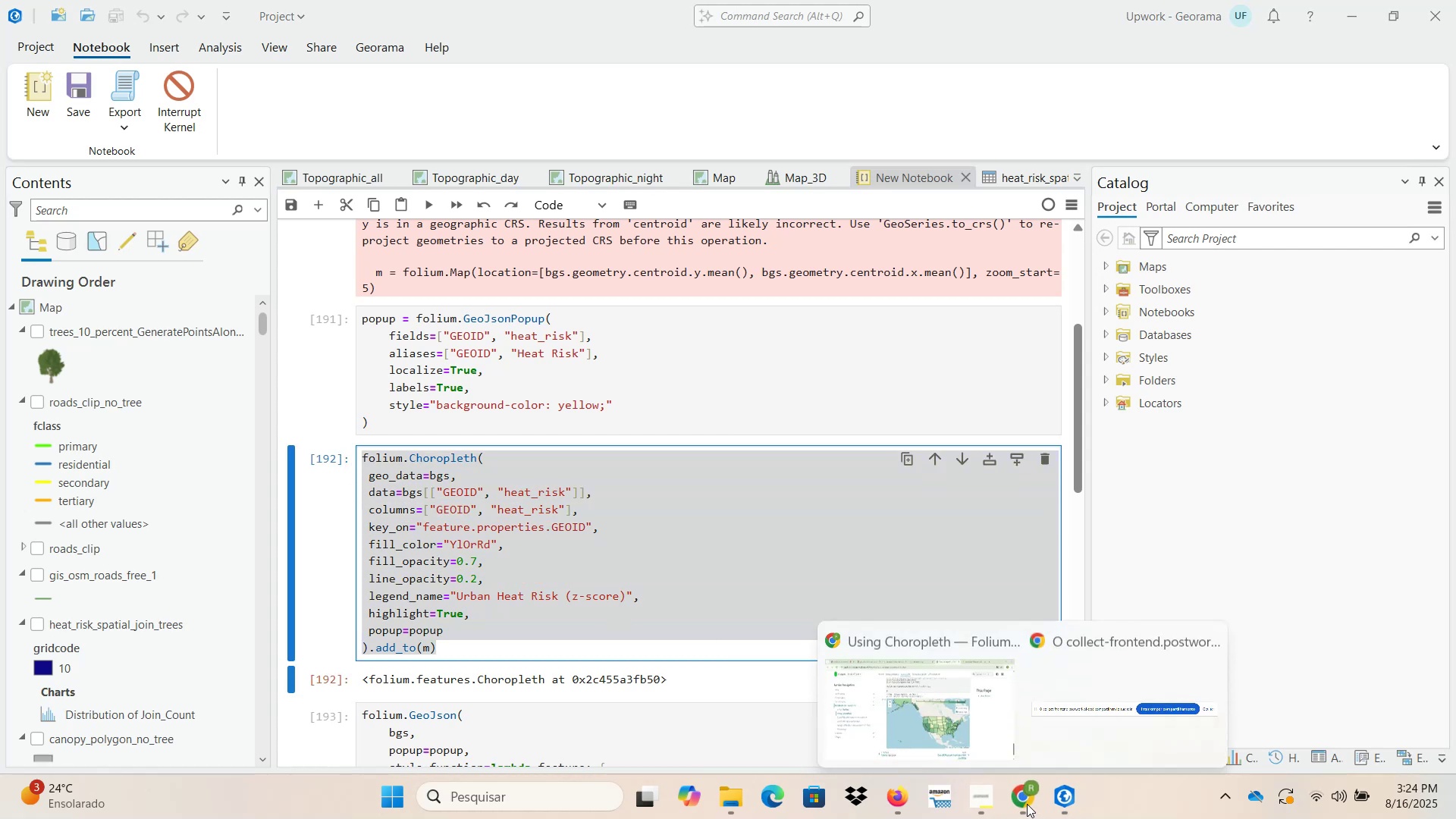 
left_click([918, 709])
 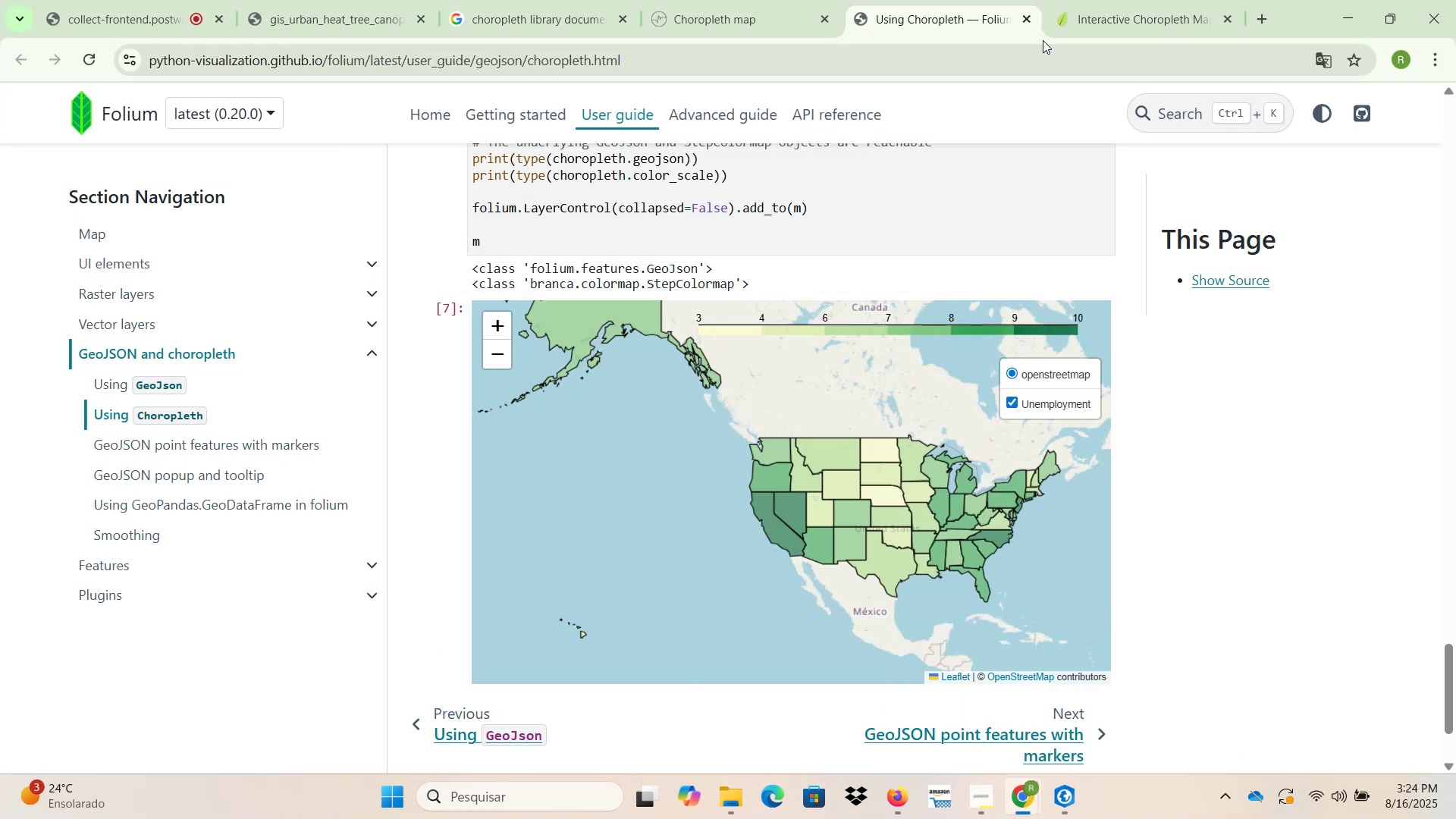 
left_click([1092, 2])
 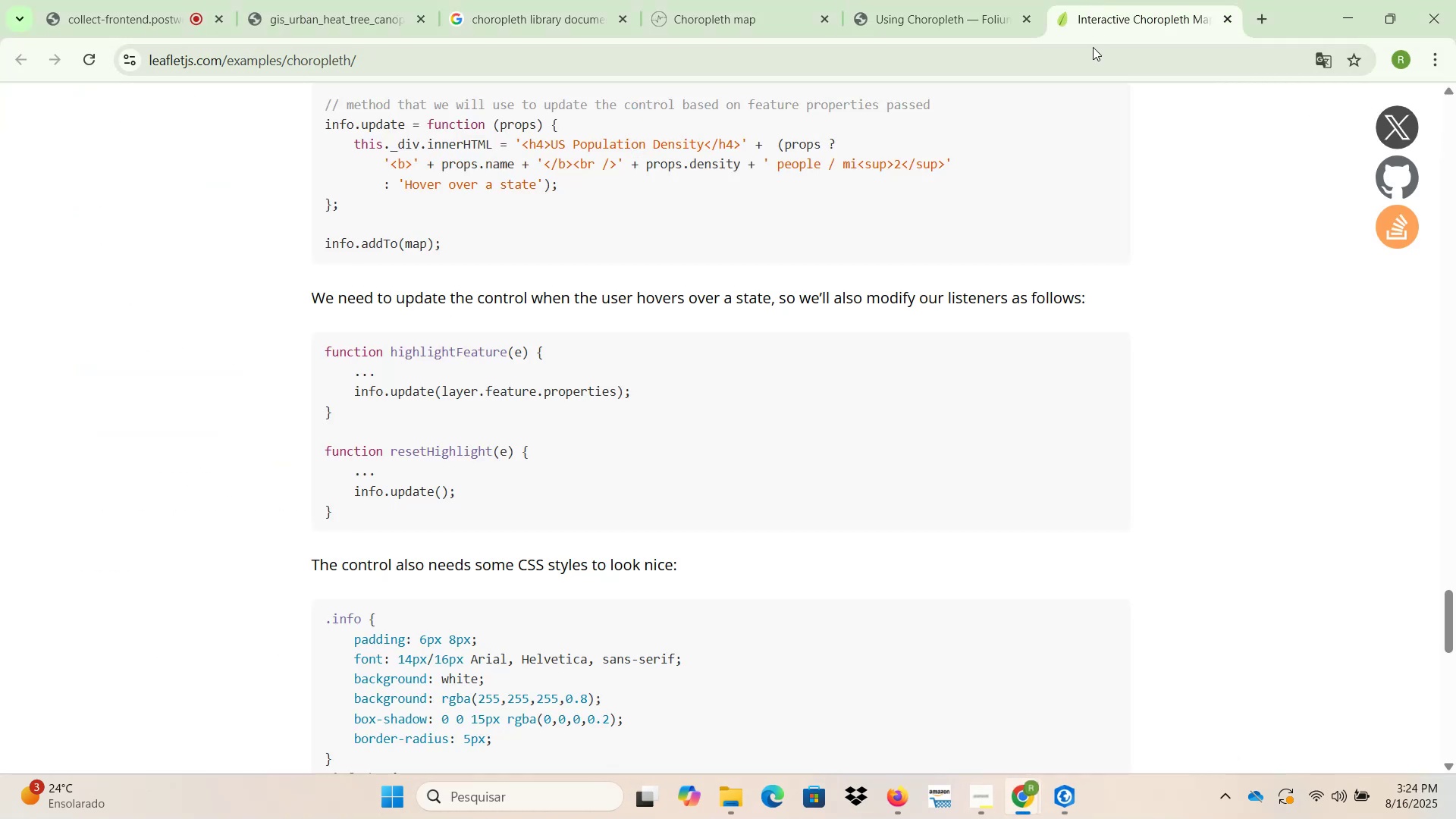 
left_click([1093, 62])
 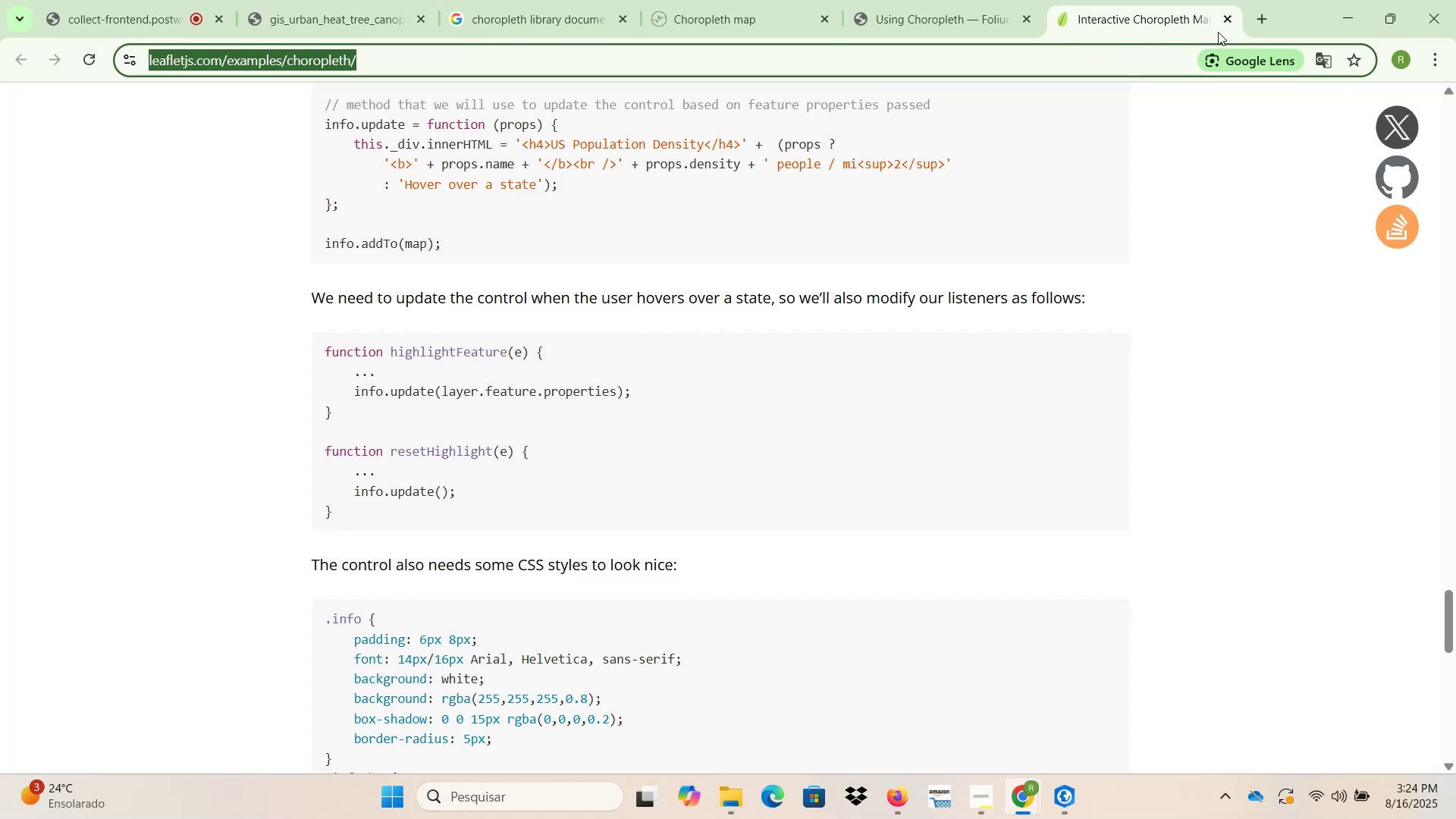 
left_click([1255, 22])
 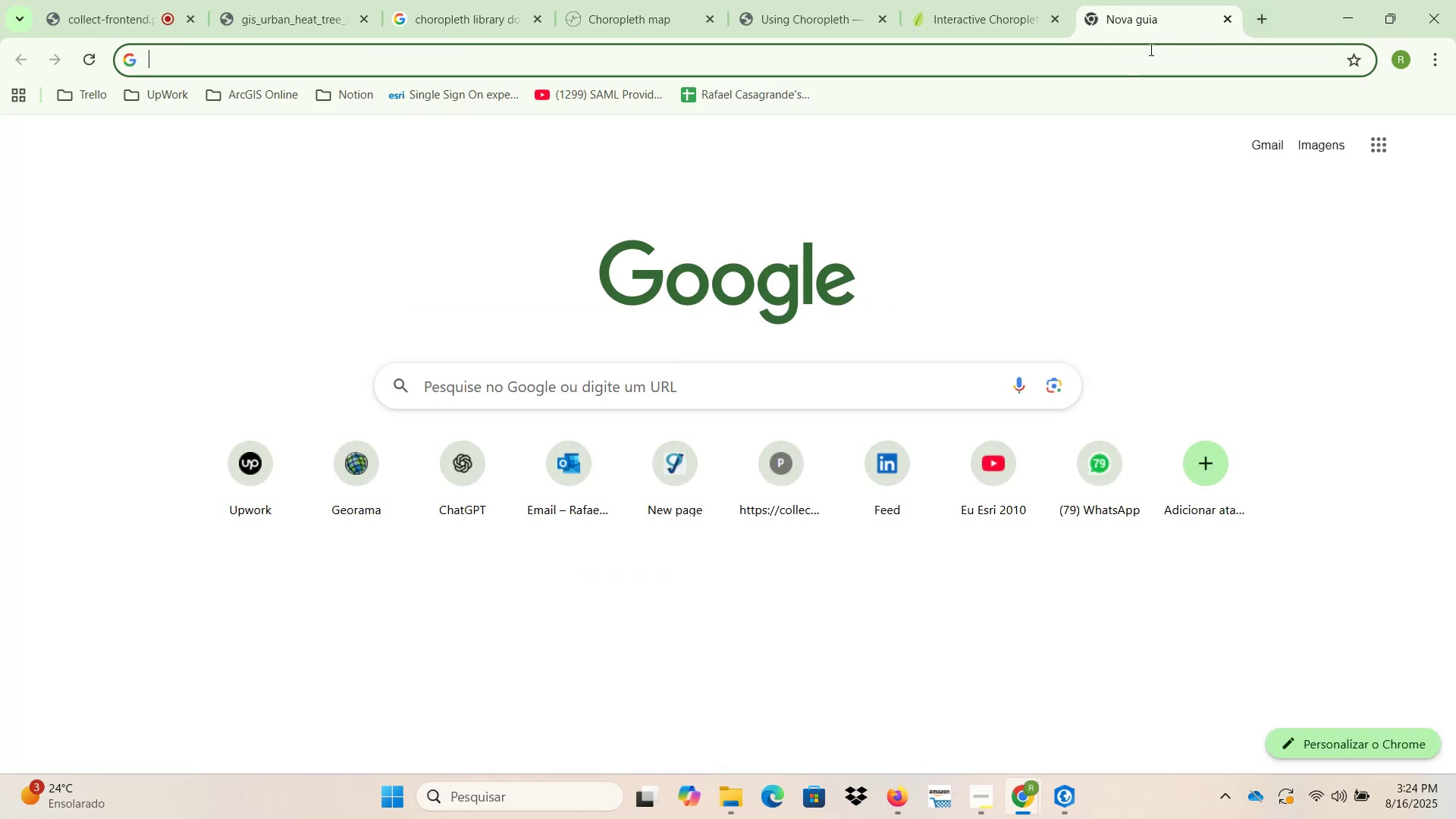 
type(chat)
 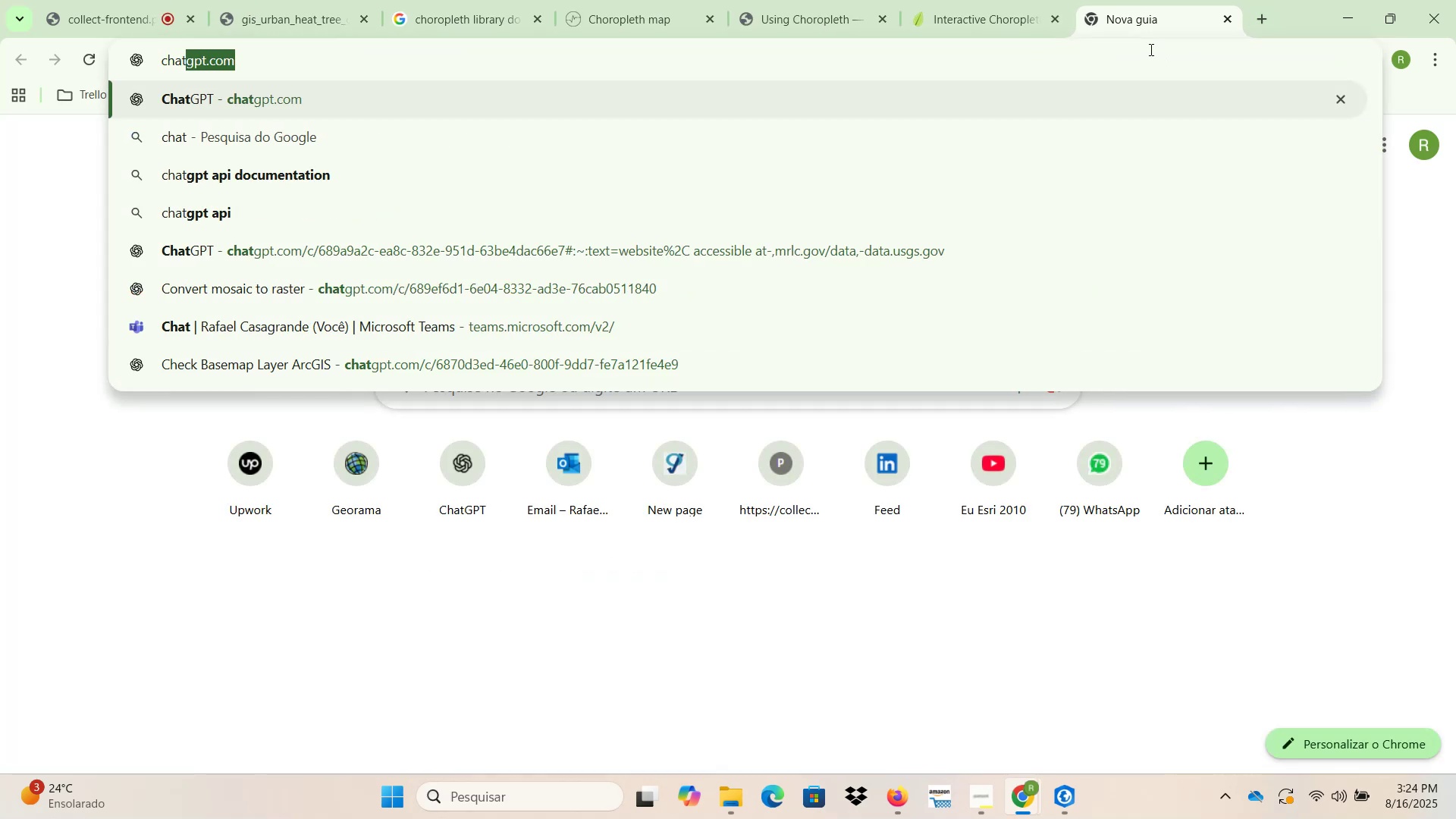 
key(Enter)
 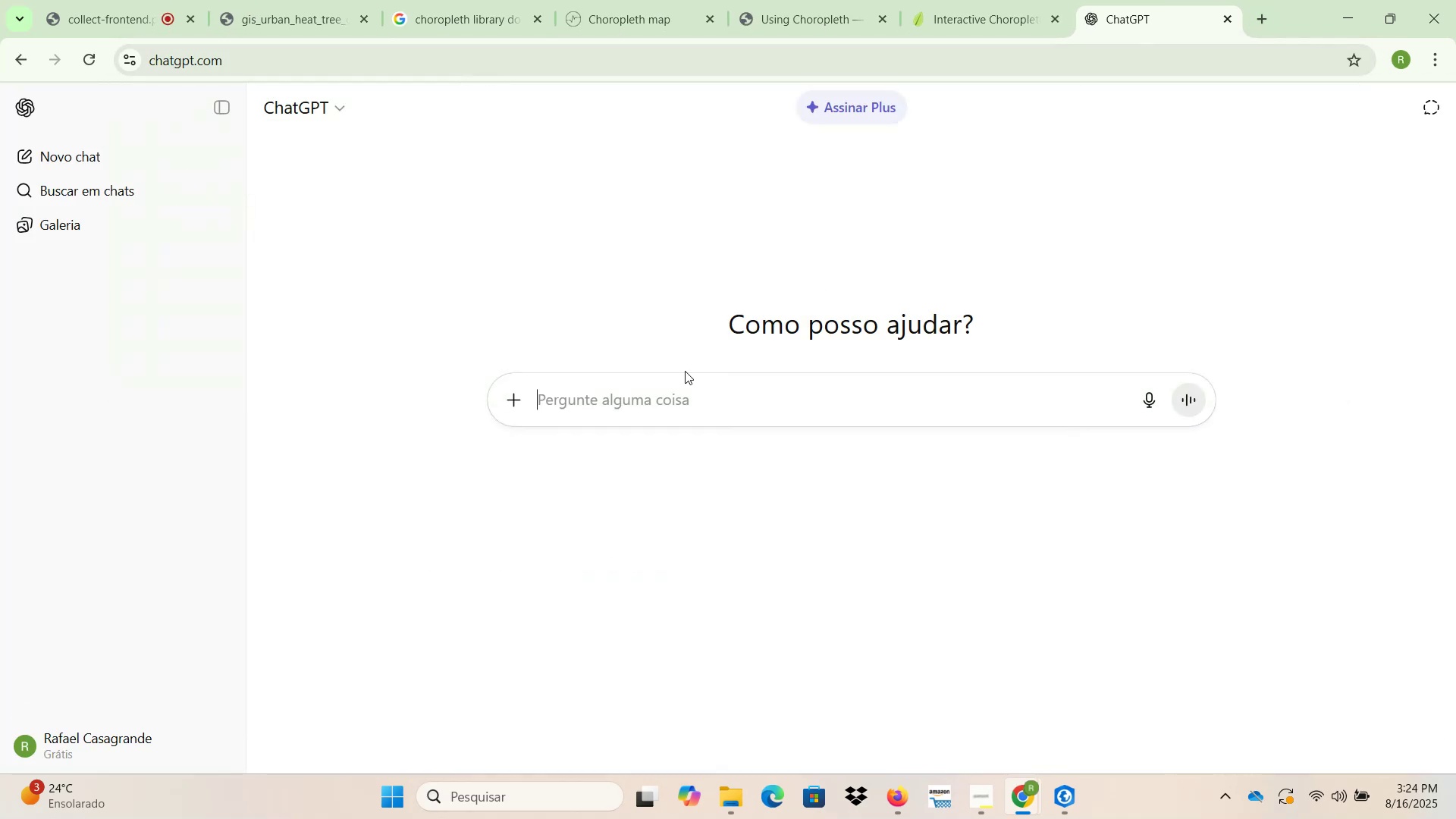 
left_click([619, 406])
 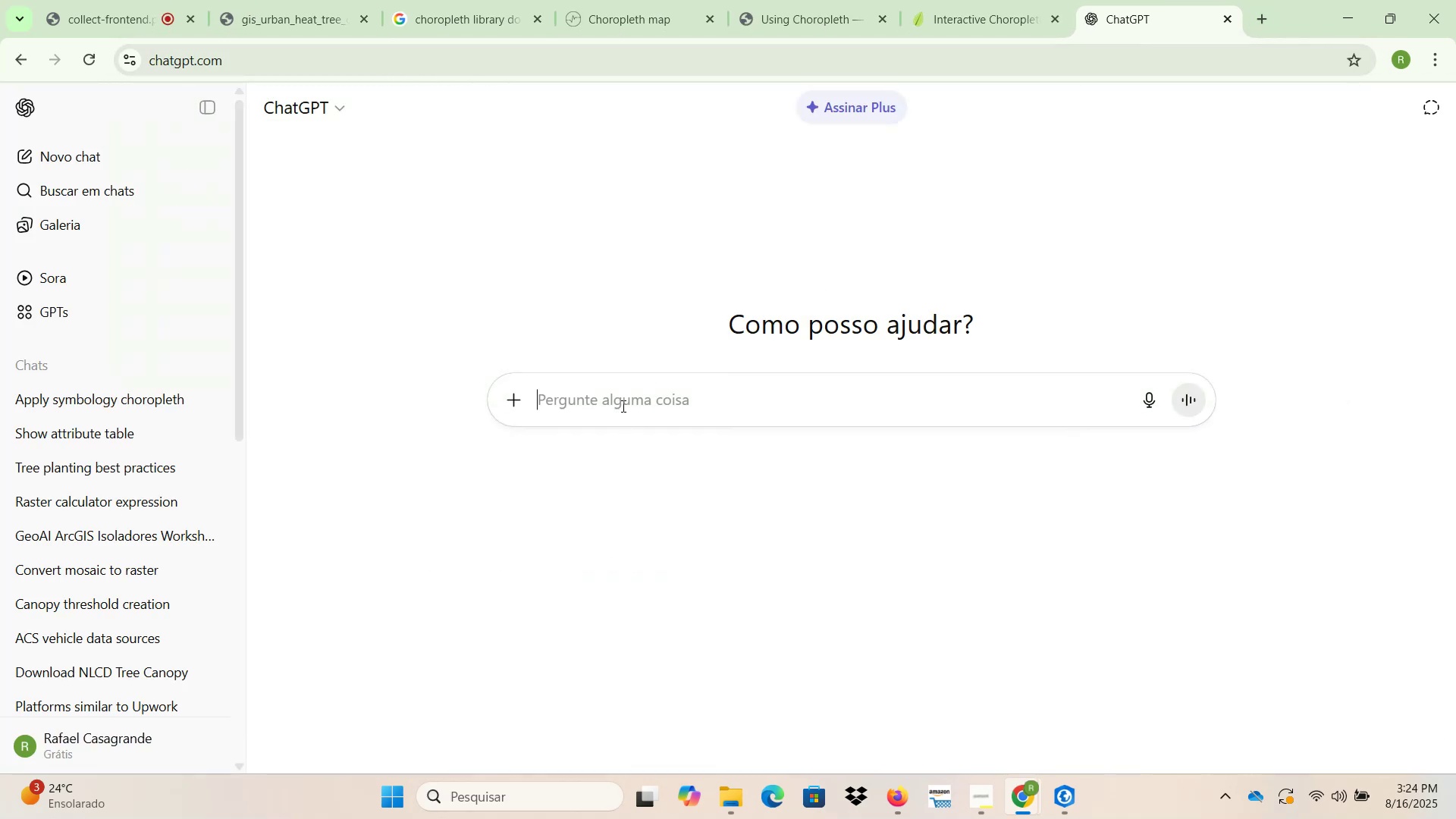 
type(How to add another layers to the command below)
 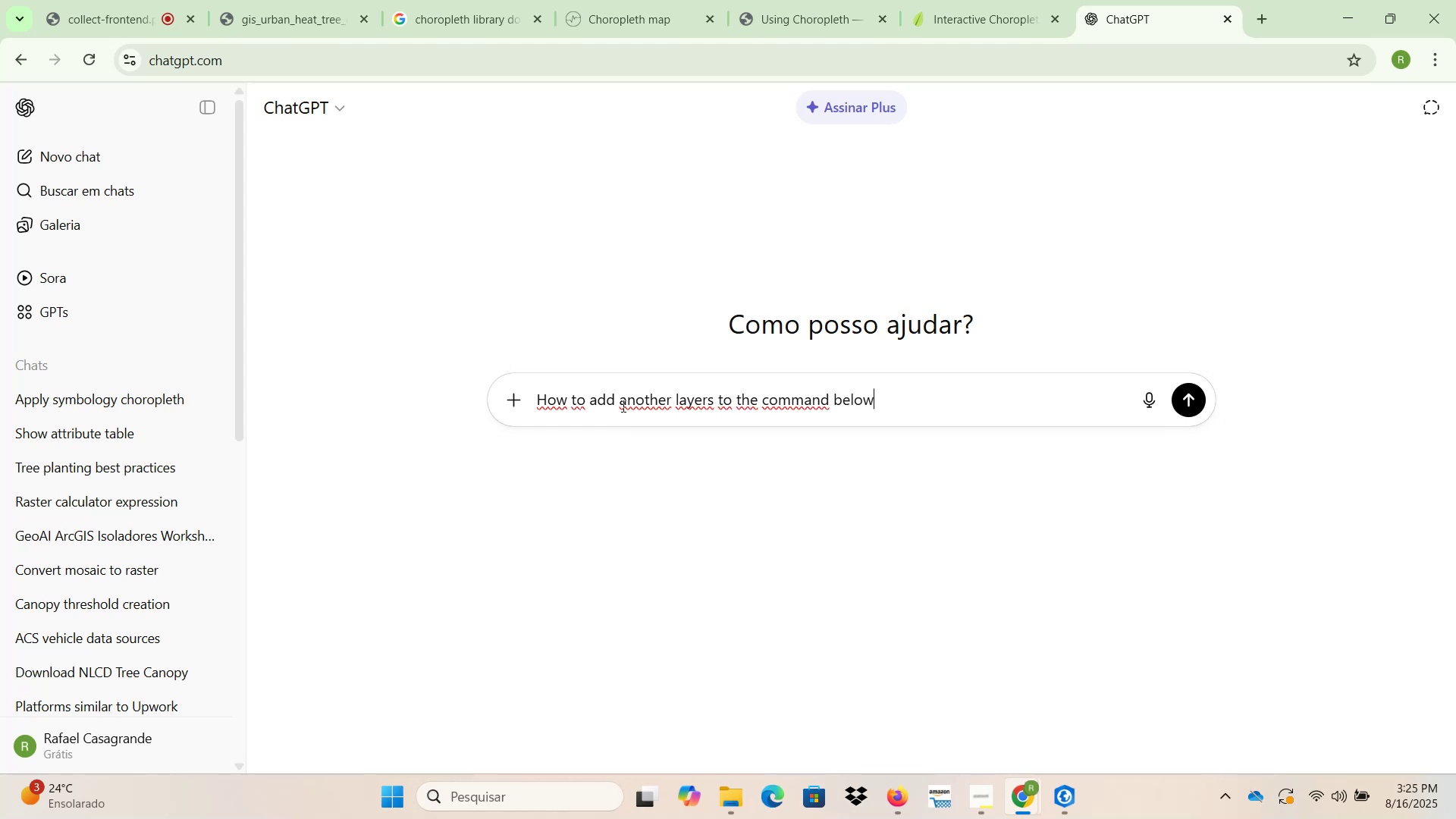 
key(Shift+Unknown)
 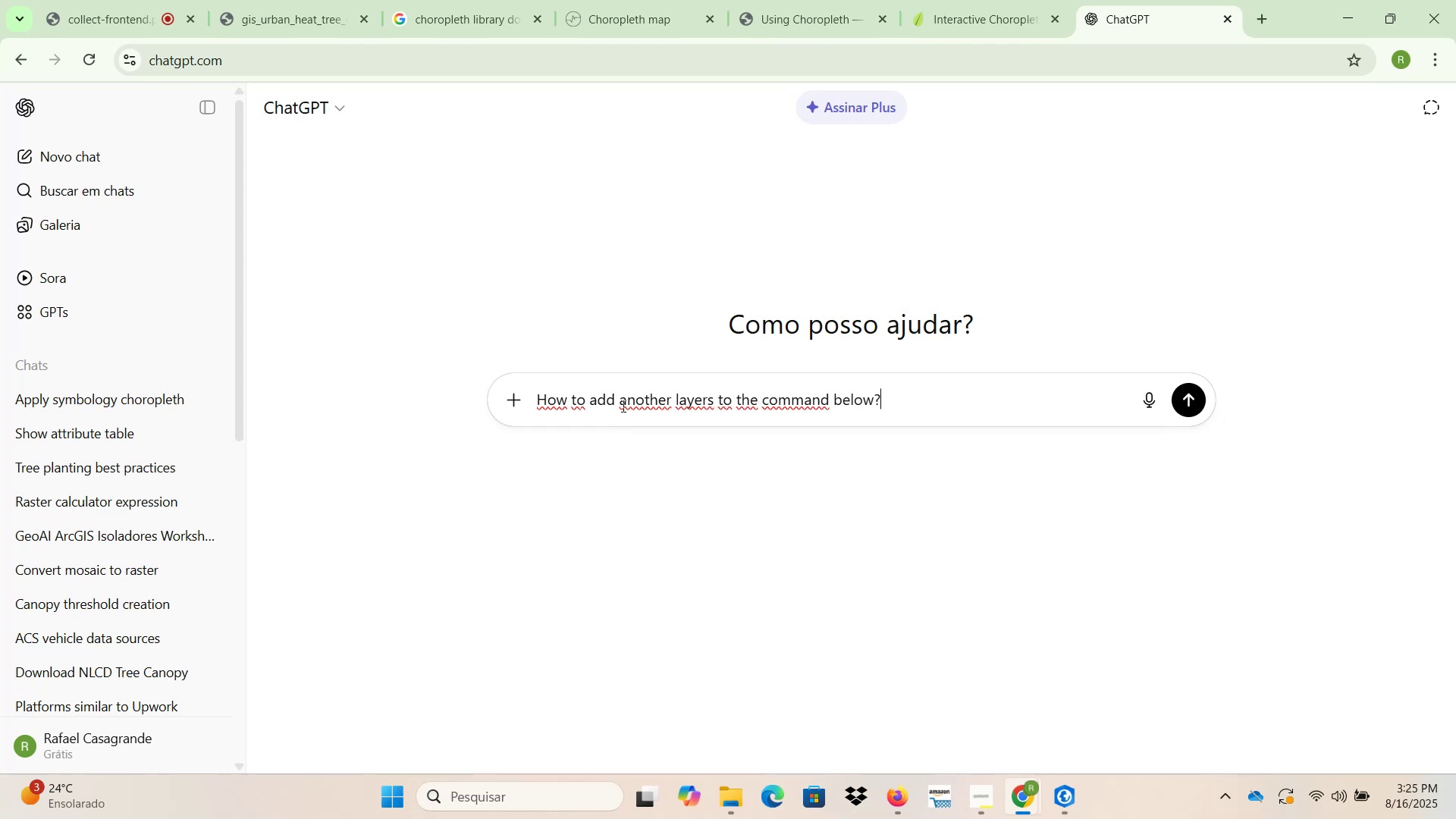 
key(Shift+Enter)
 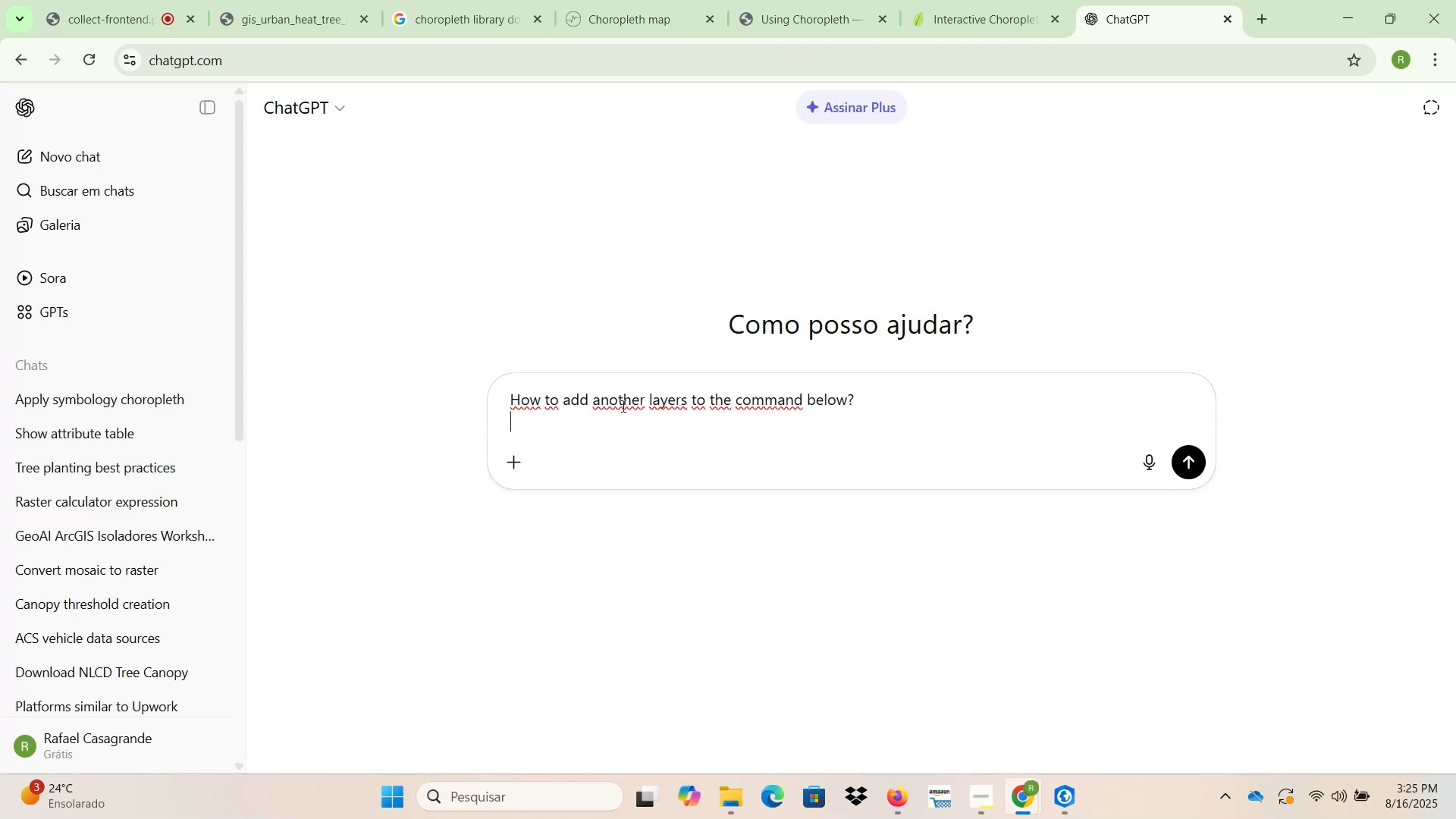 
key(Control+ControlLeft)
 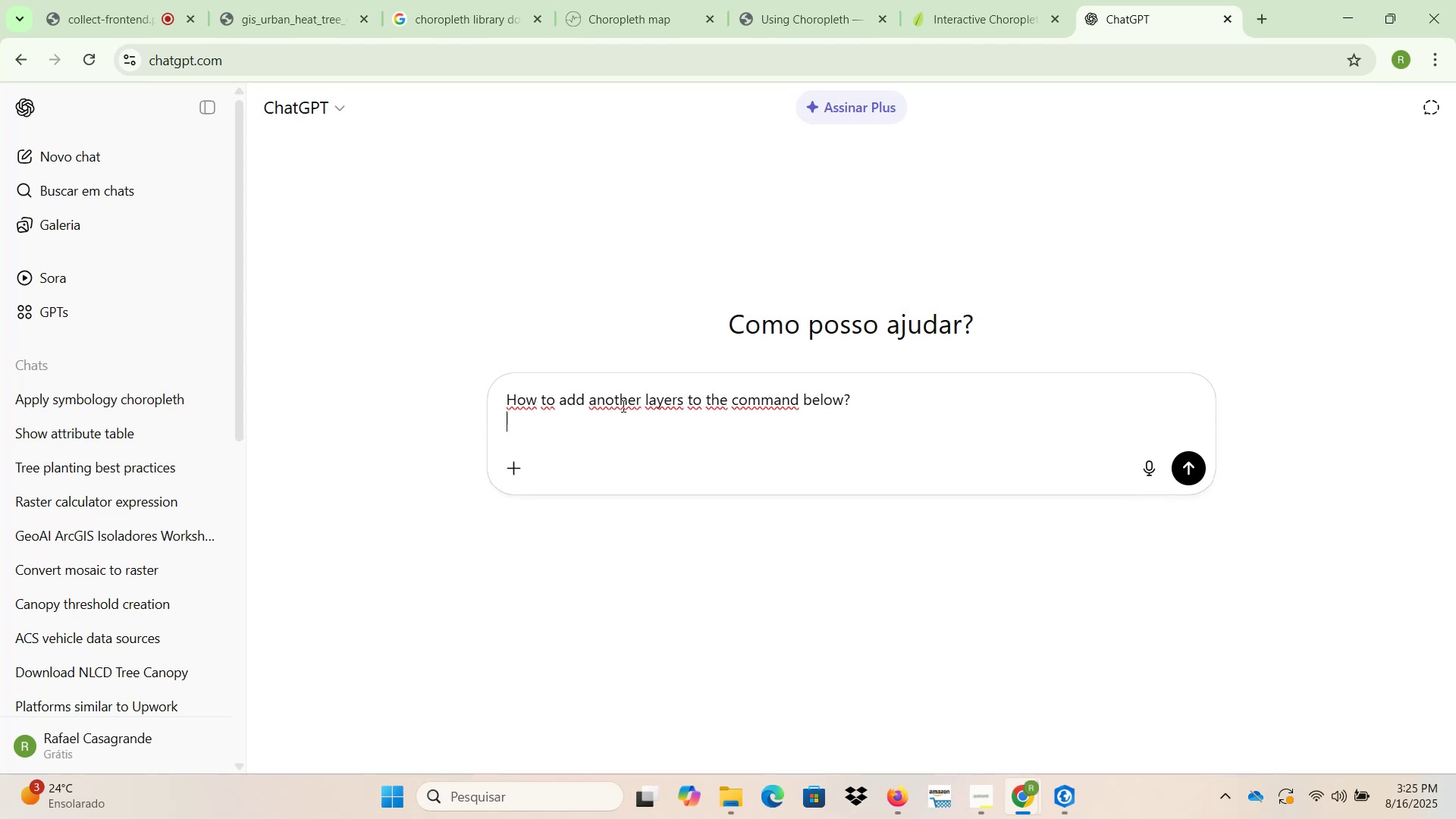 
key(Control+V)
 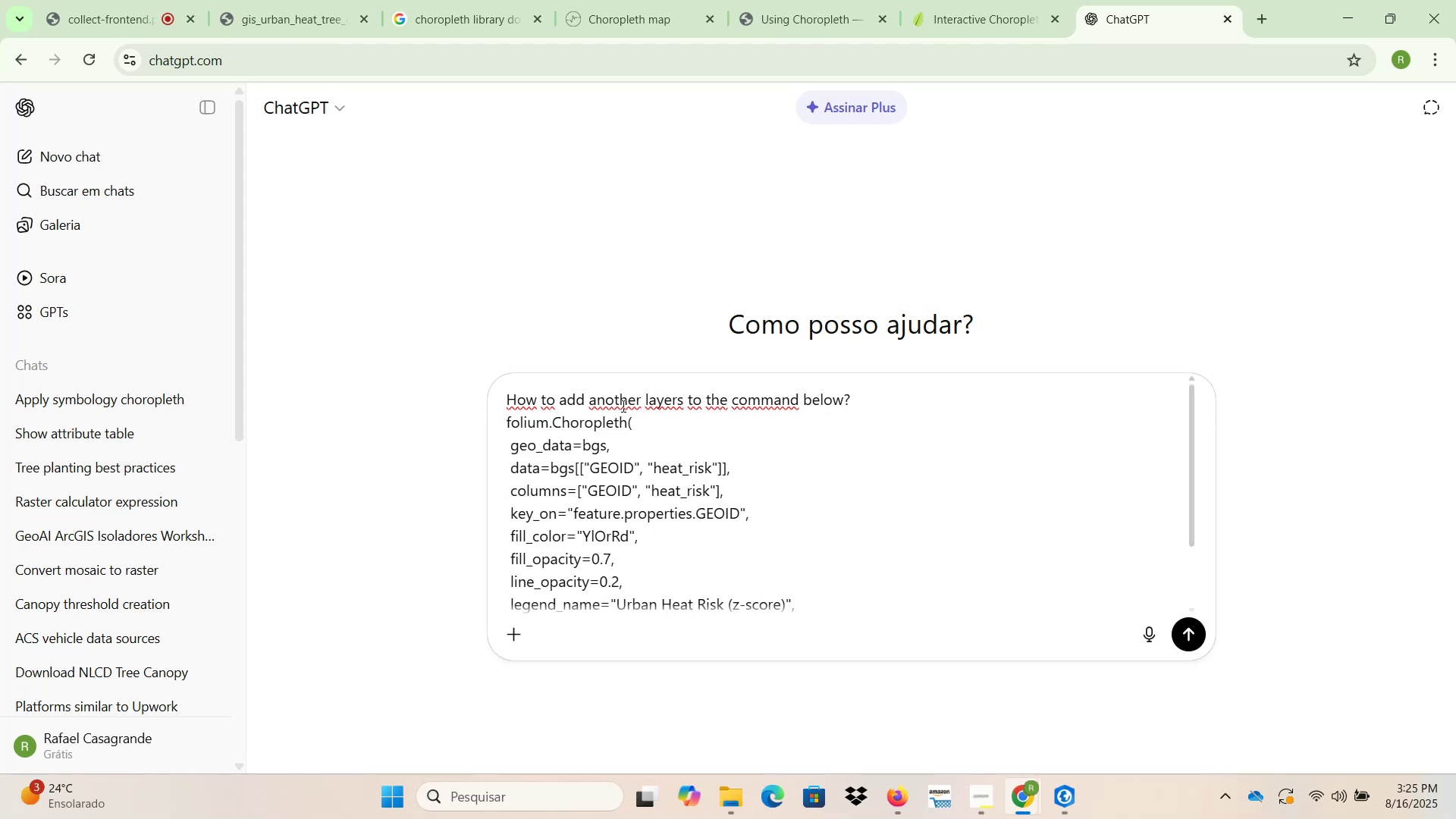 
key(Enter)
 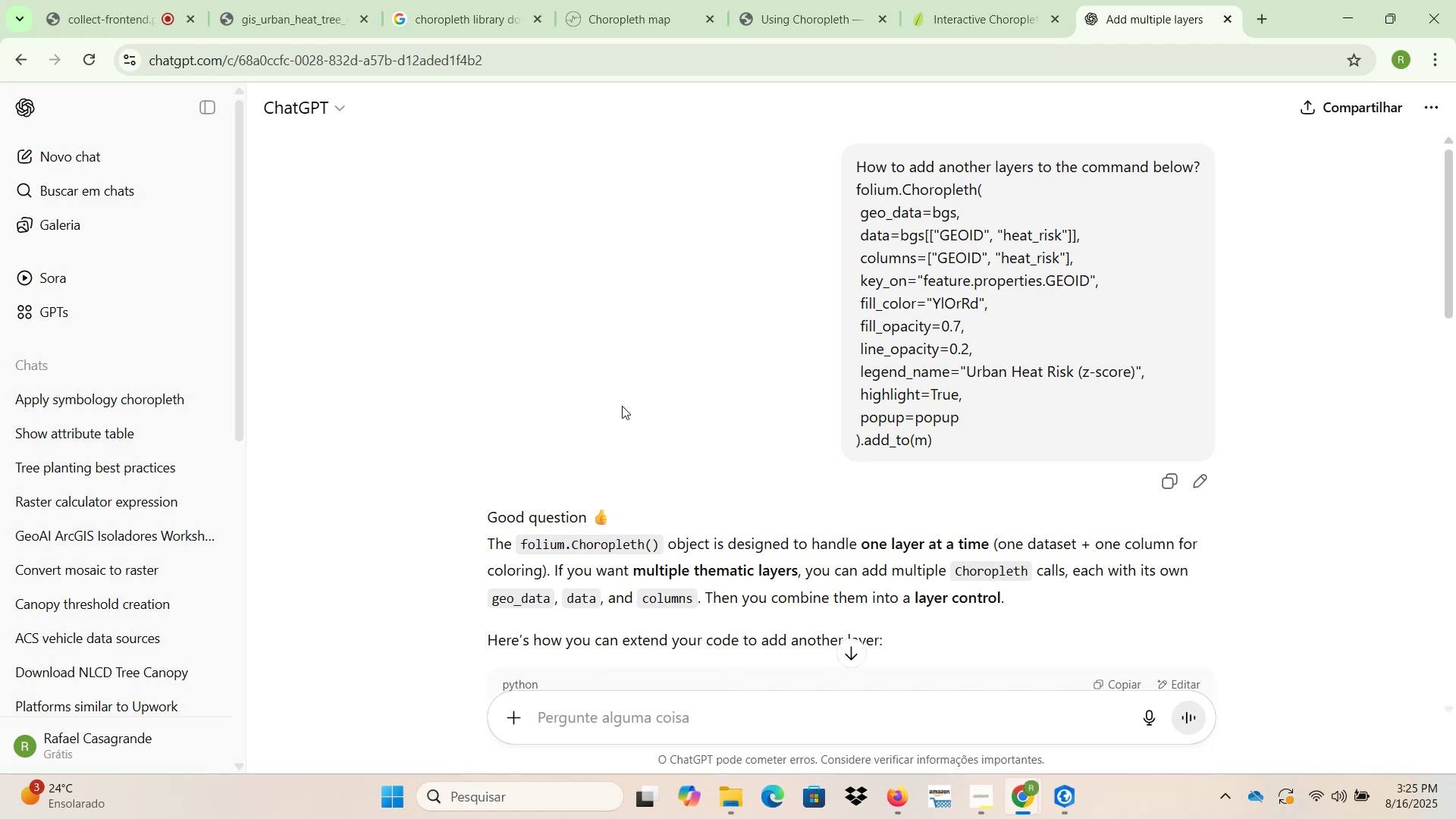 
wait(14.28)
 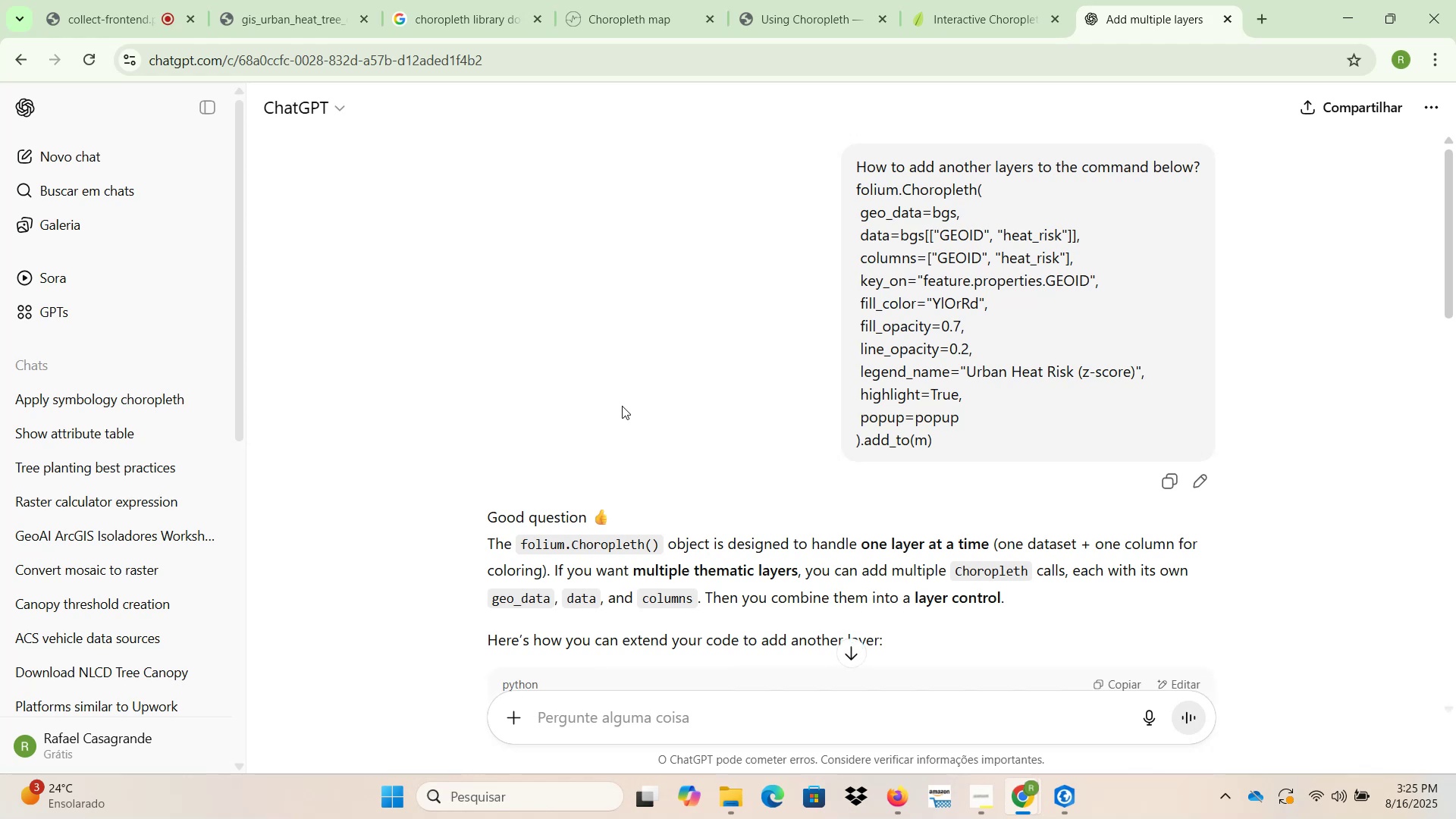 
scroll: coordinate [714, 488], scroll_direction: down, amount: 5.0
 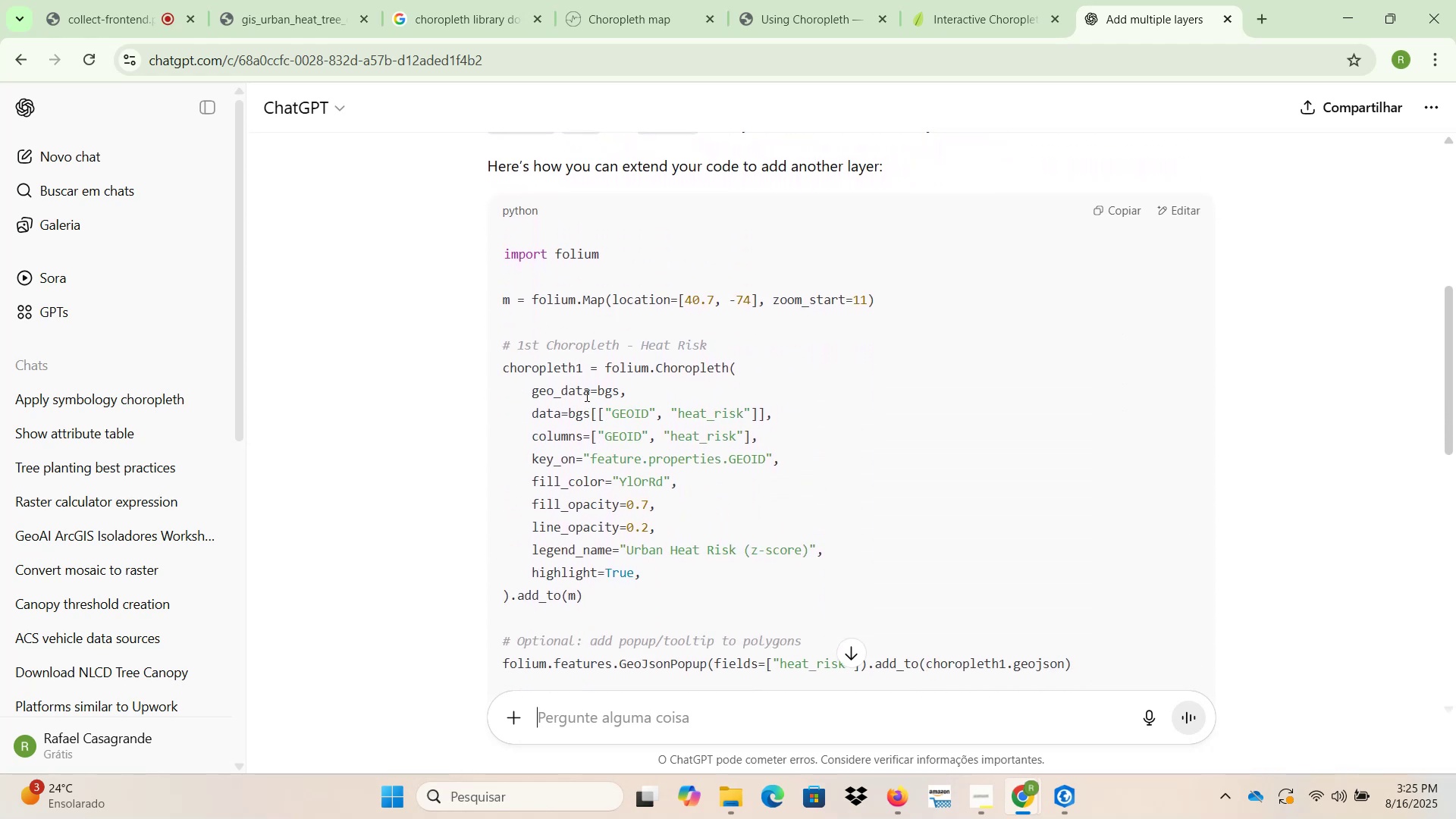 
left_click_drag(start_coordinate=[597, 391], to_coordinate=[620, 390])
 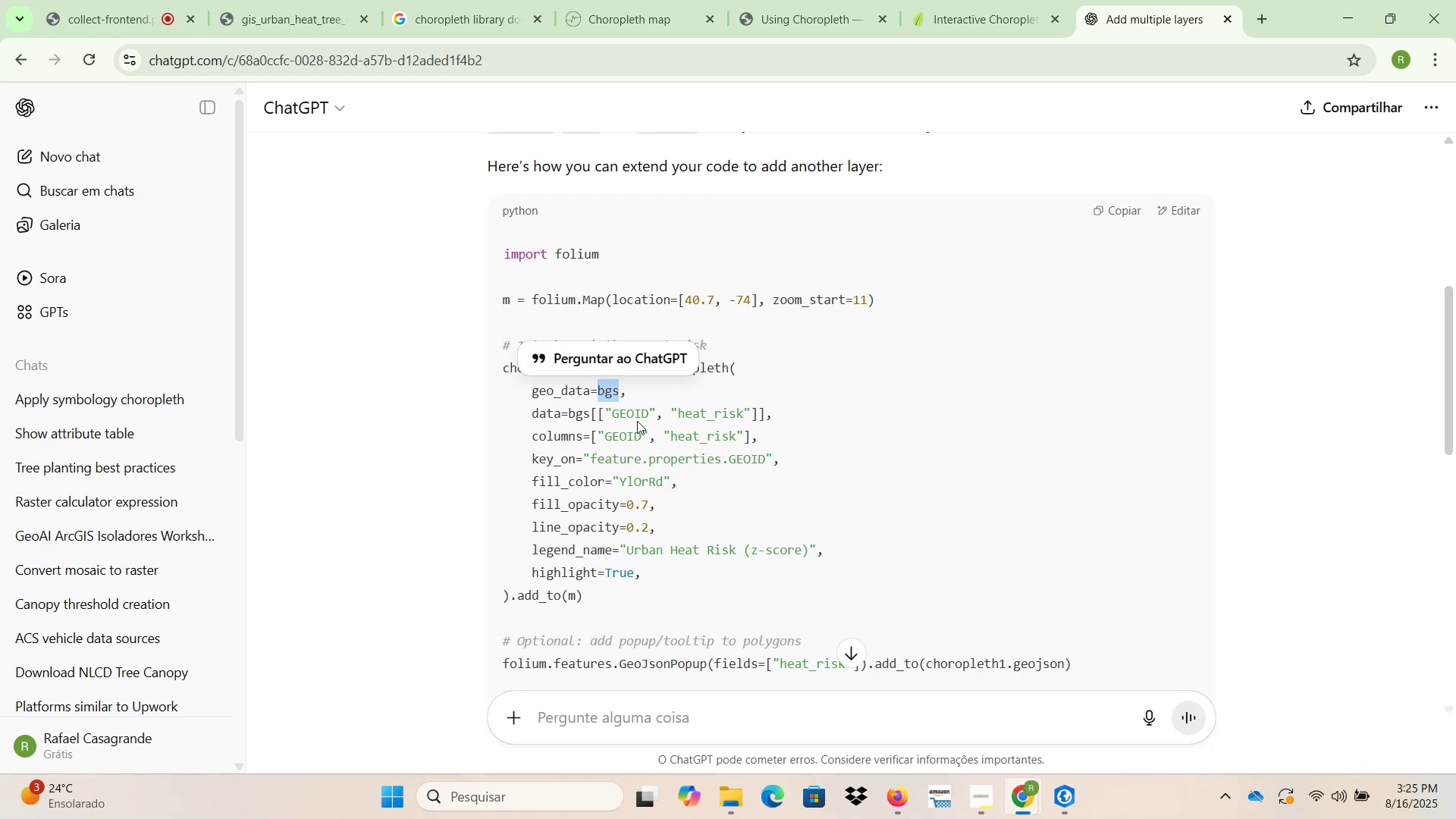 
scroll: coordinate [640, 485], scroll_direction: down, amount: 1.0
 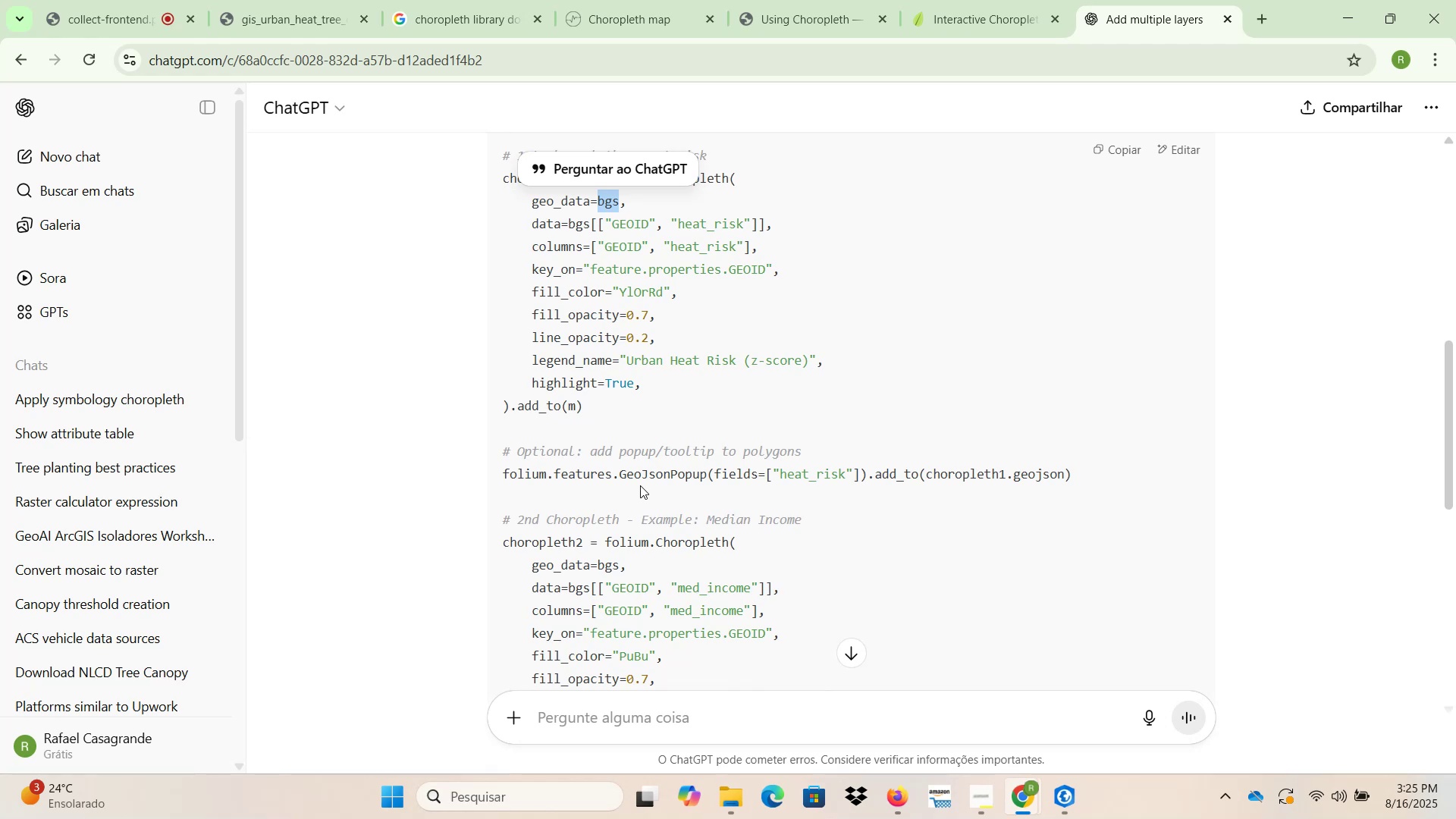 
wait(6.49)
 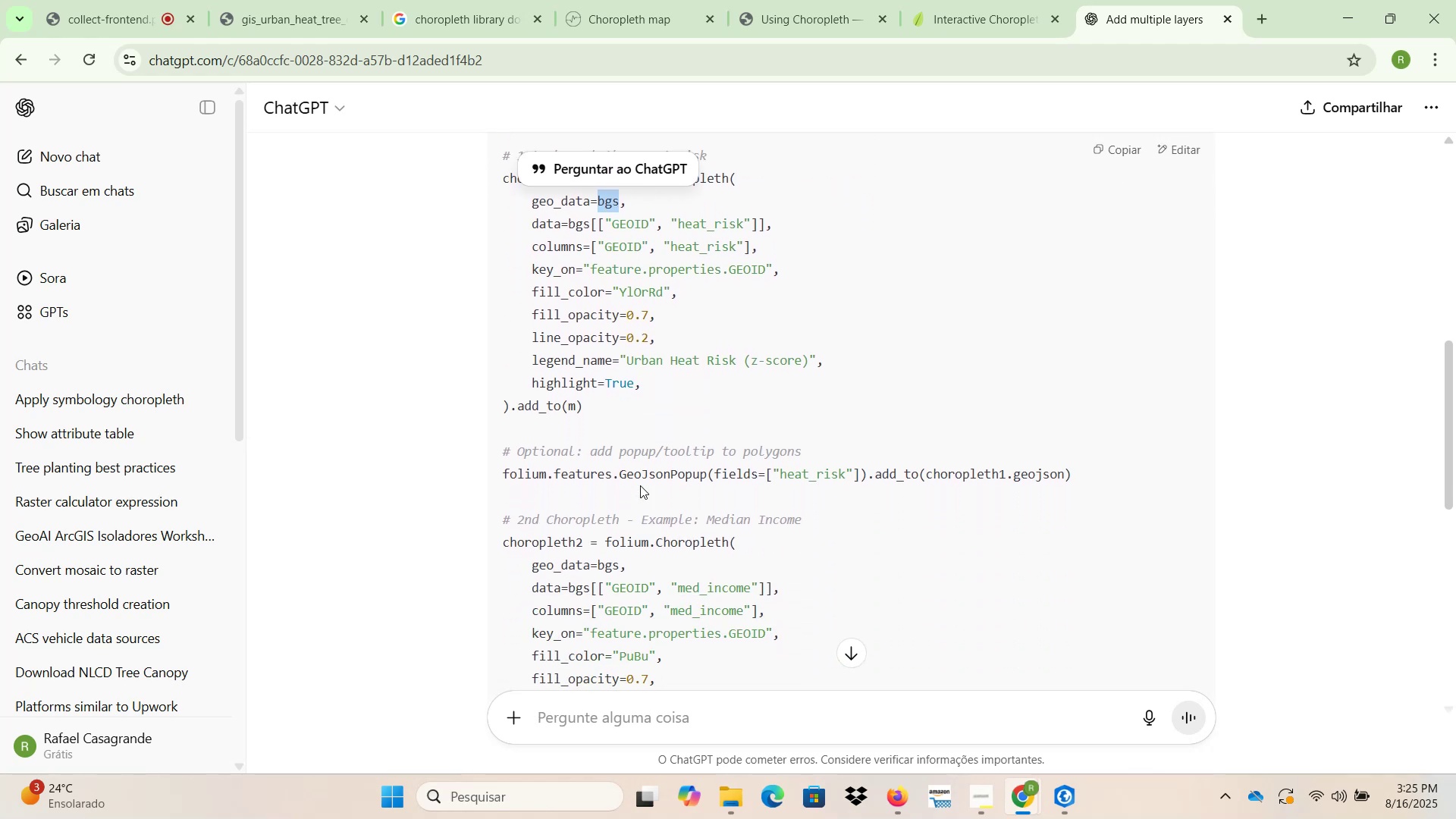 
scroll: coordinate [640, 485], scroll_direction: down, amount: 1.0
 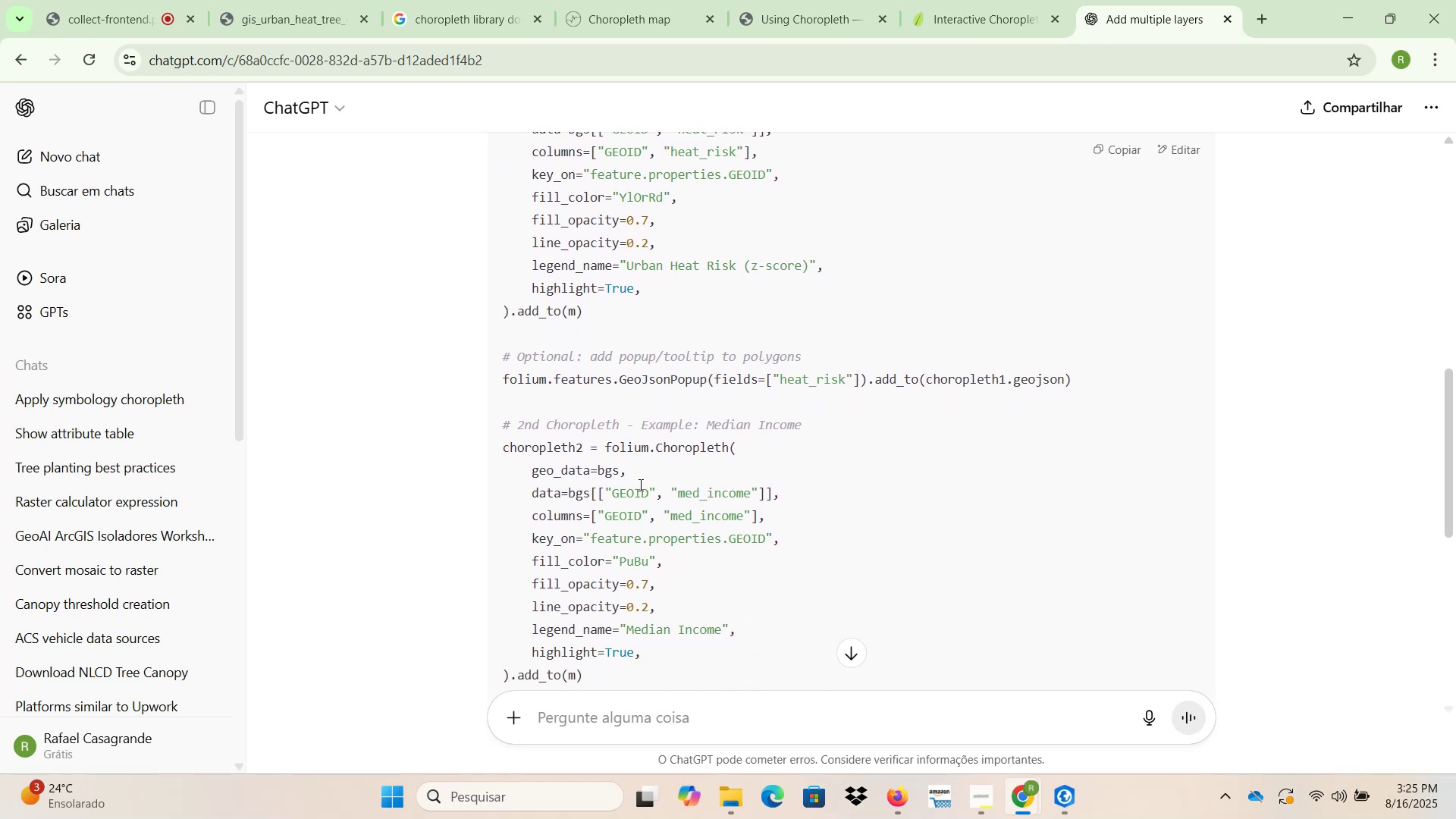 
wait(5.16)
 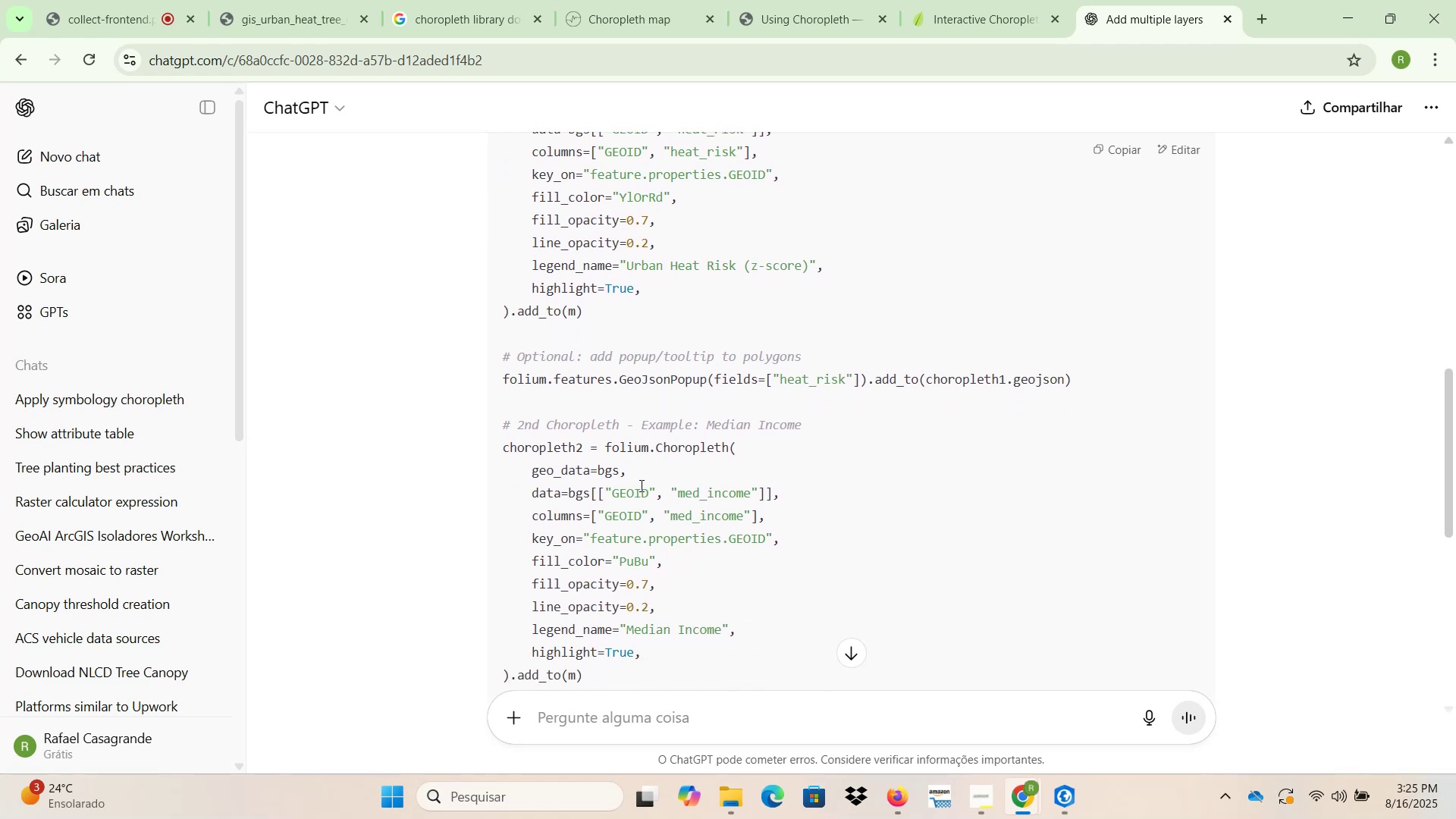 
scroll: coordinate [626, 543], scroll_direction: down, amount: 2.0
 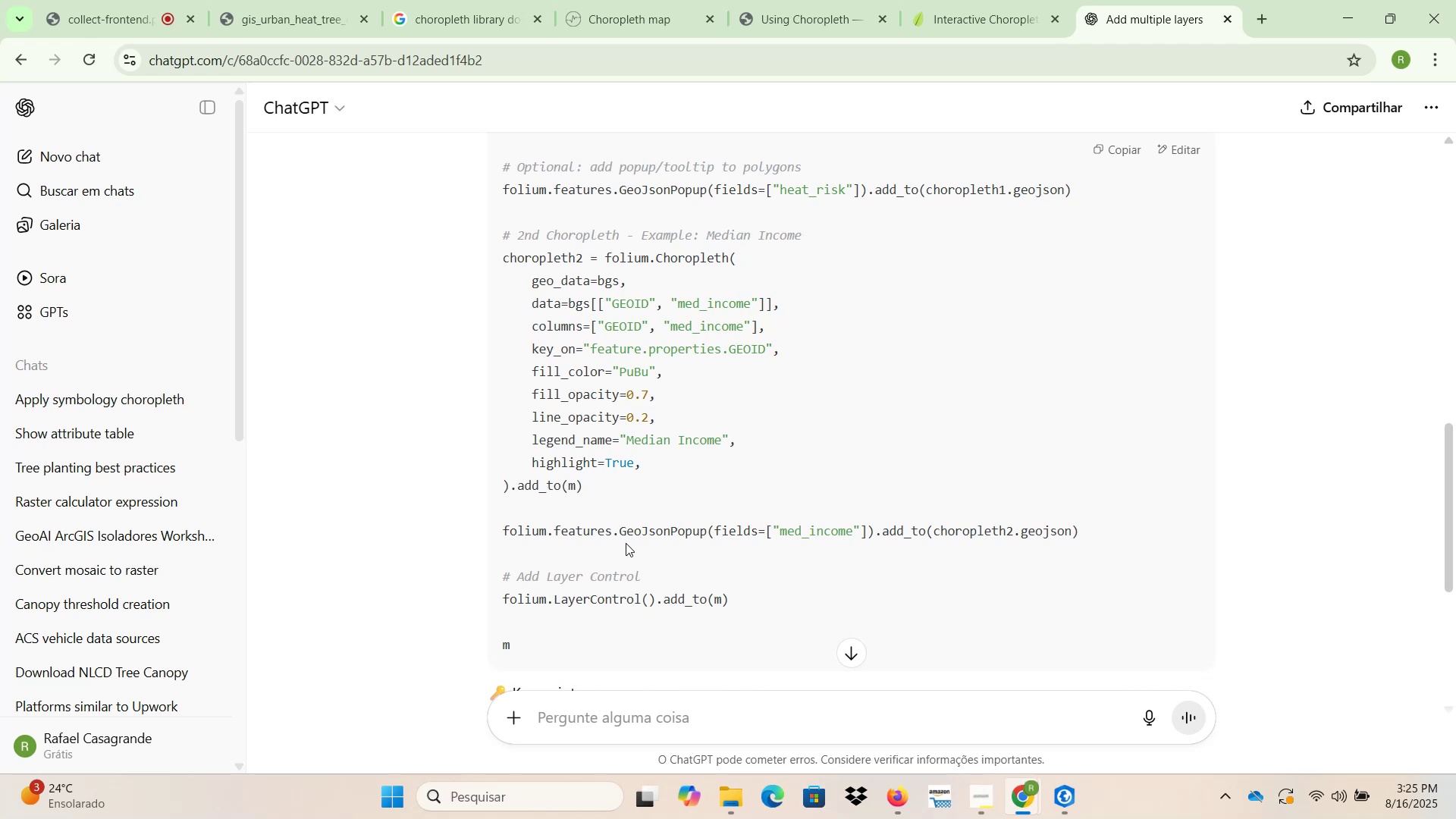 
scroll: coordinate [588, 474], scroll_direction: up, amount: 3.0
 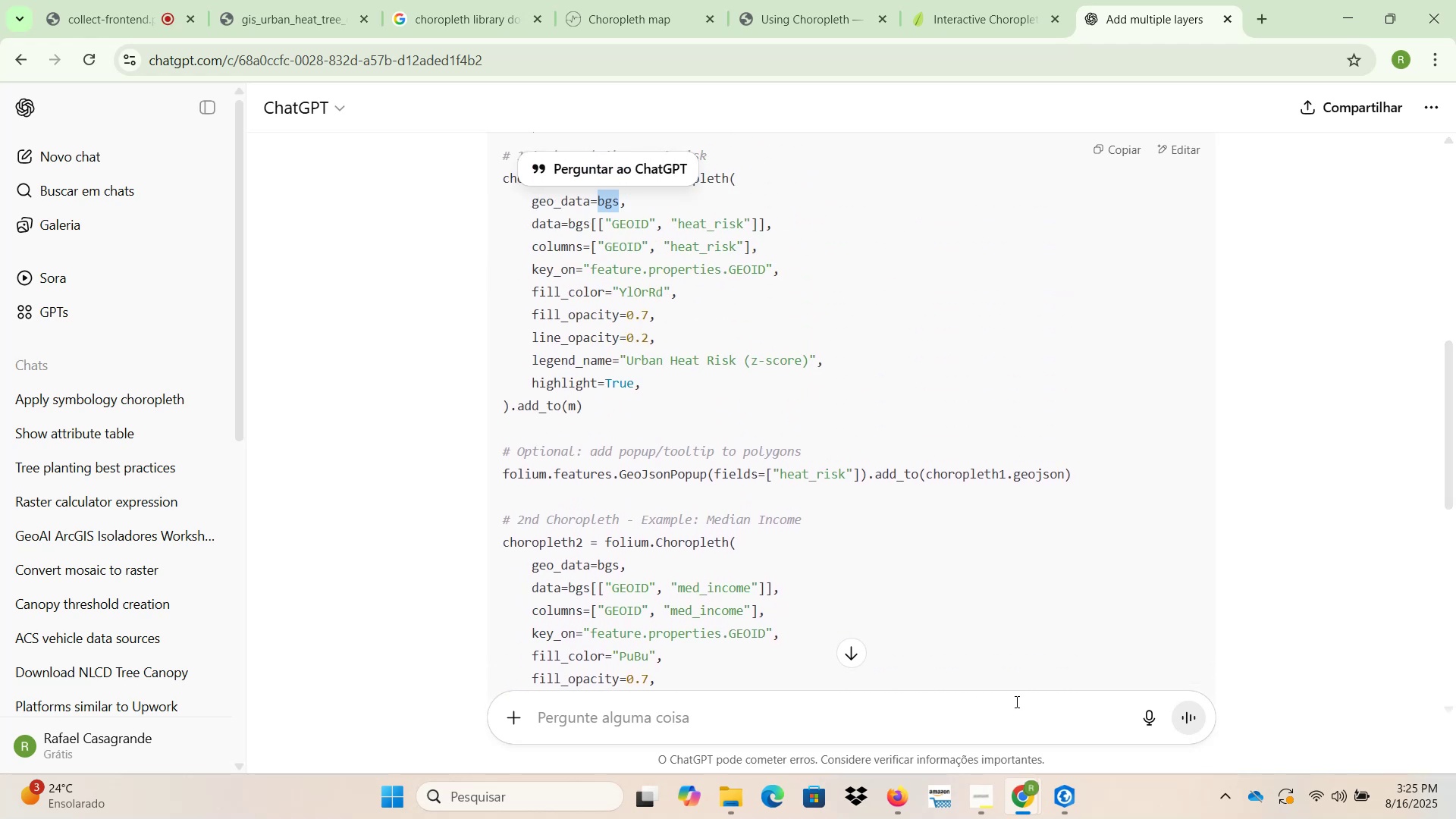 
left_click([1058, 803])
 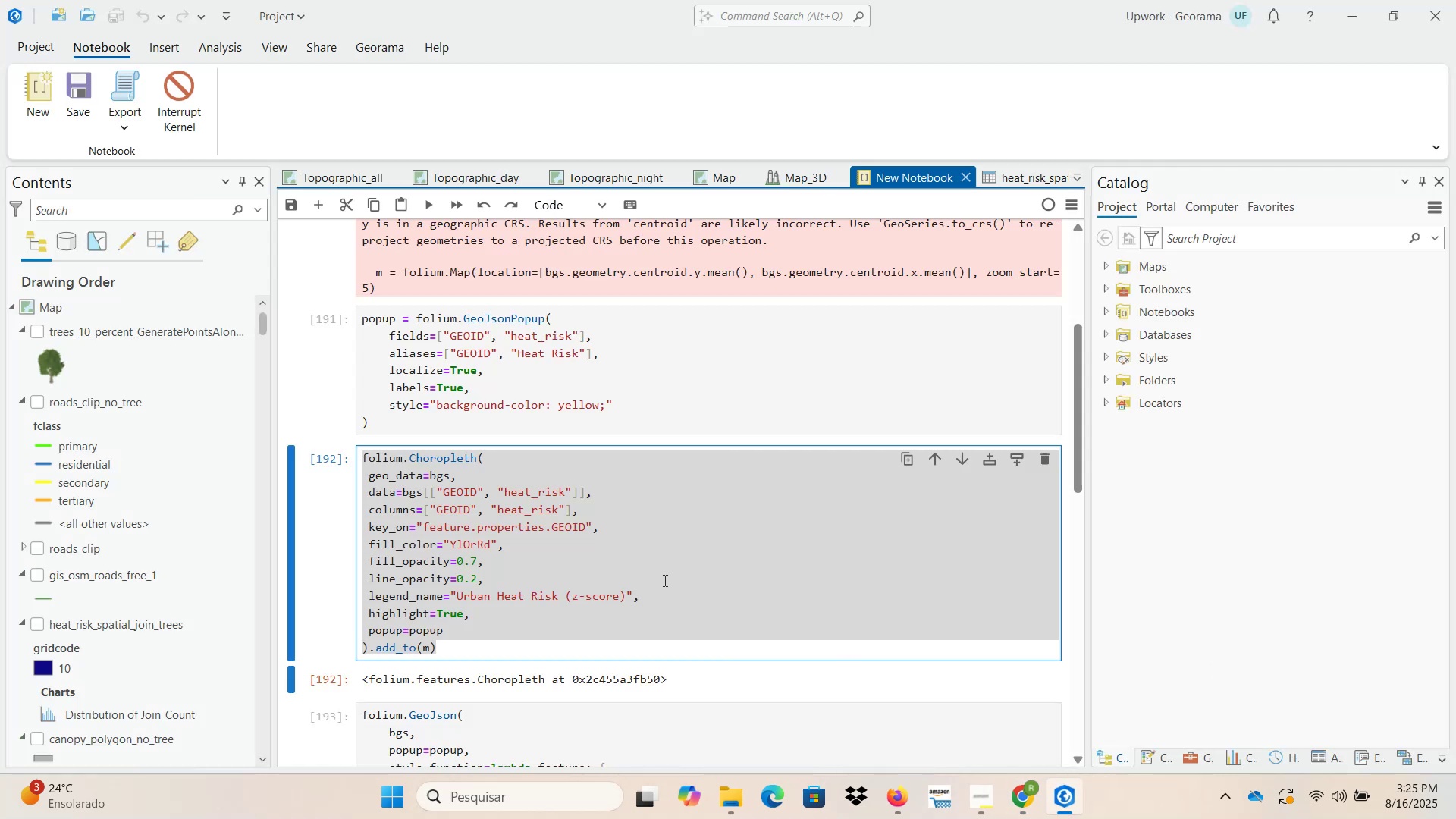 
scroll: coordinate [647, 574], scroll_direction: down, amount: 1.0
 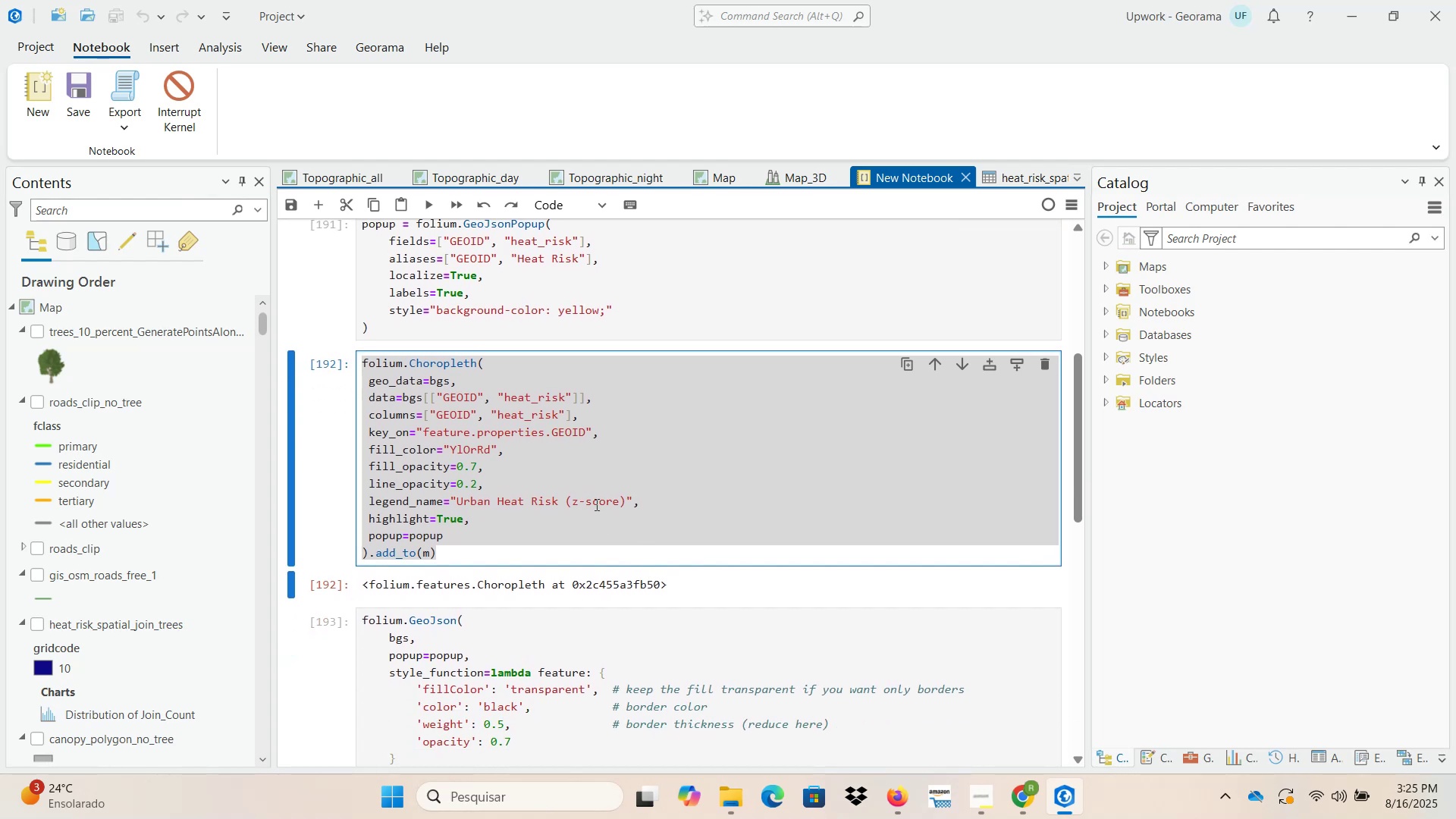 
left_click([595, 504])
 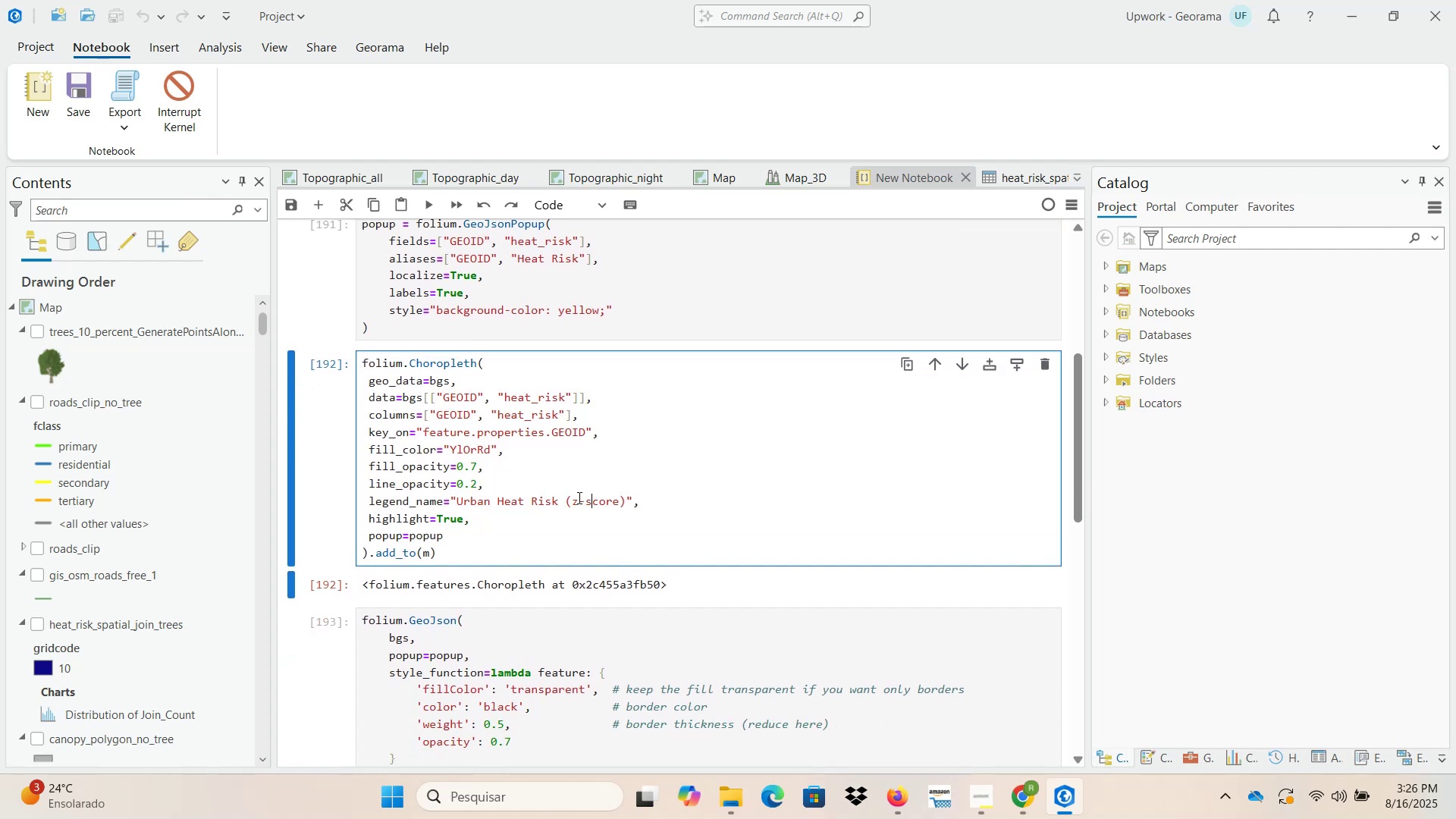 
scroll: coordinate [575, 498], scroll_direction: up, amount: 6.0
 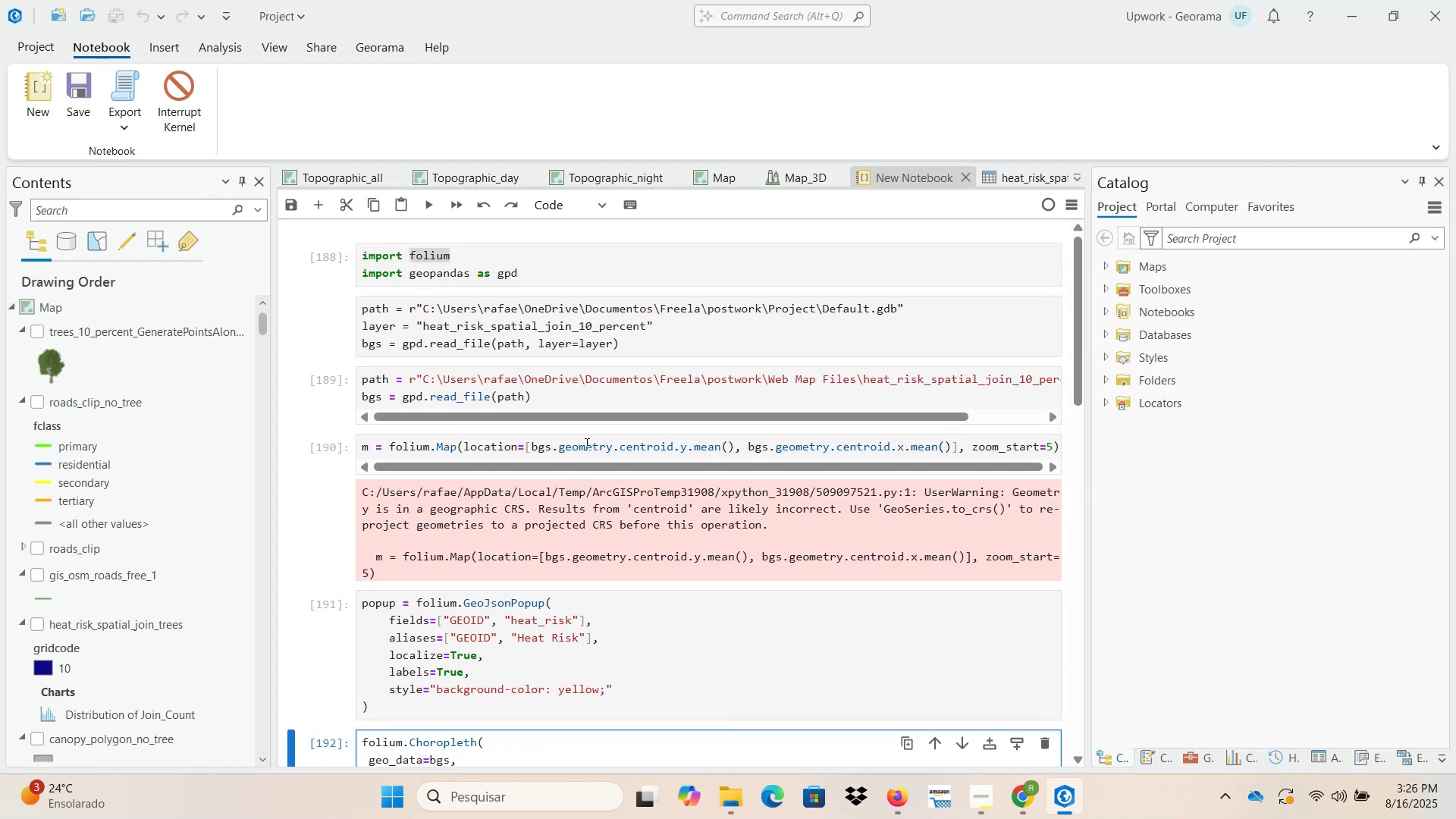 
left_click_drag(start_coordinate=[609, 420], to_coordinate=[477, 420])
 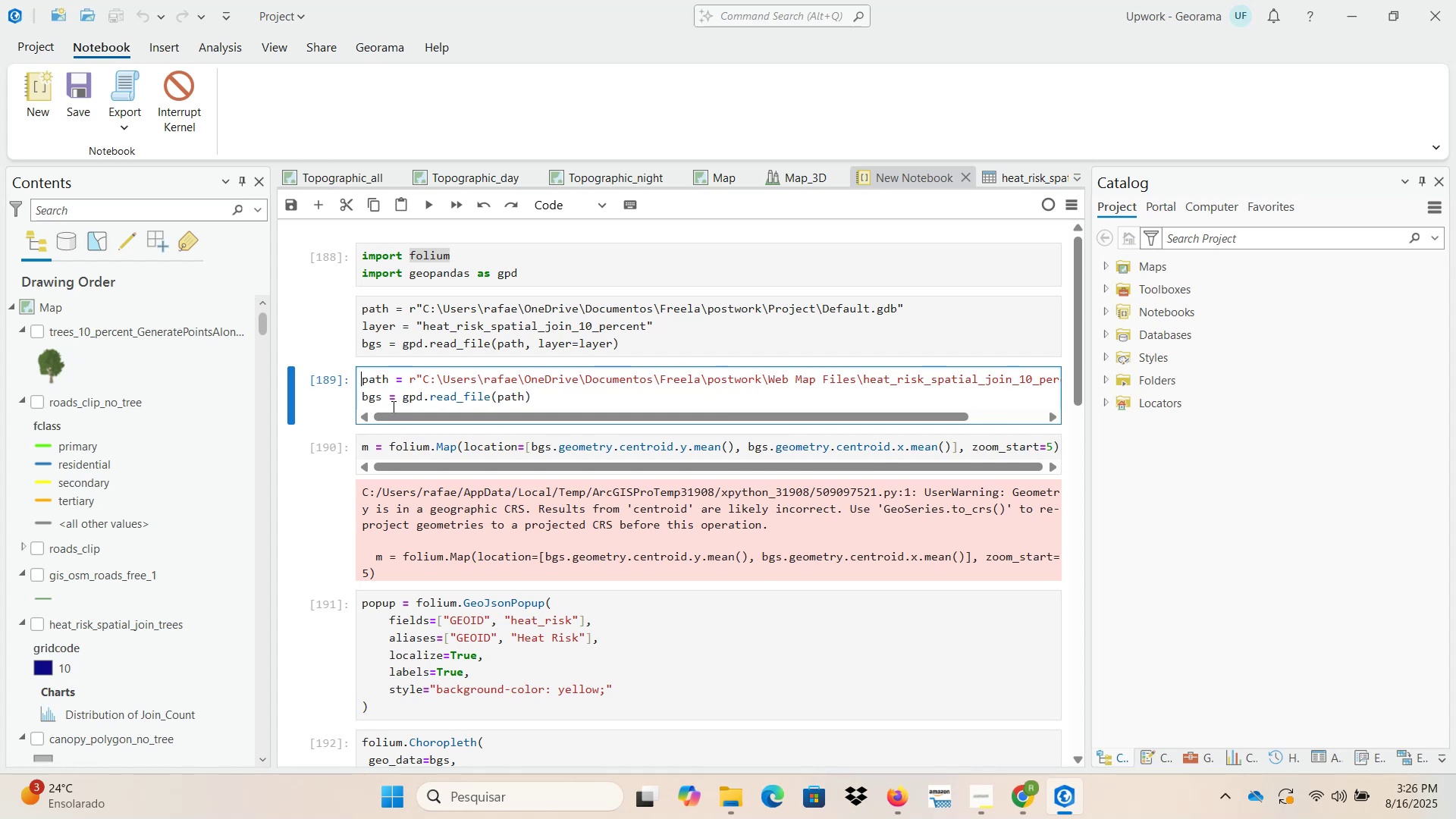 
wait(6.51)
 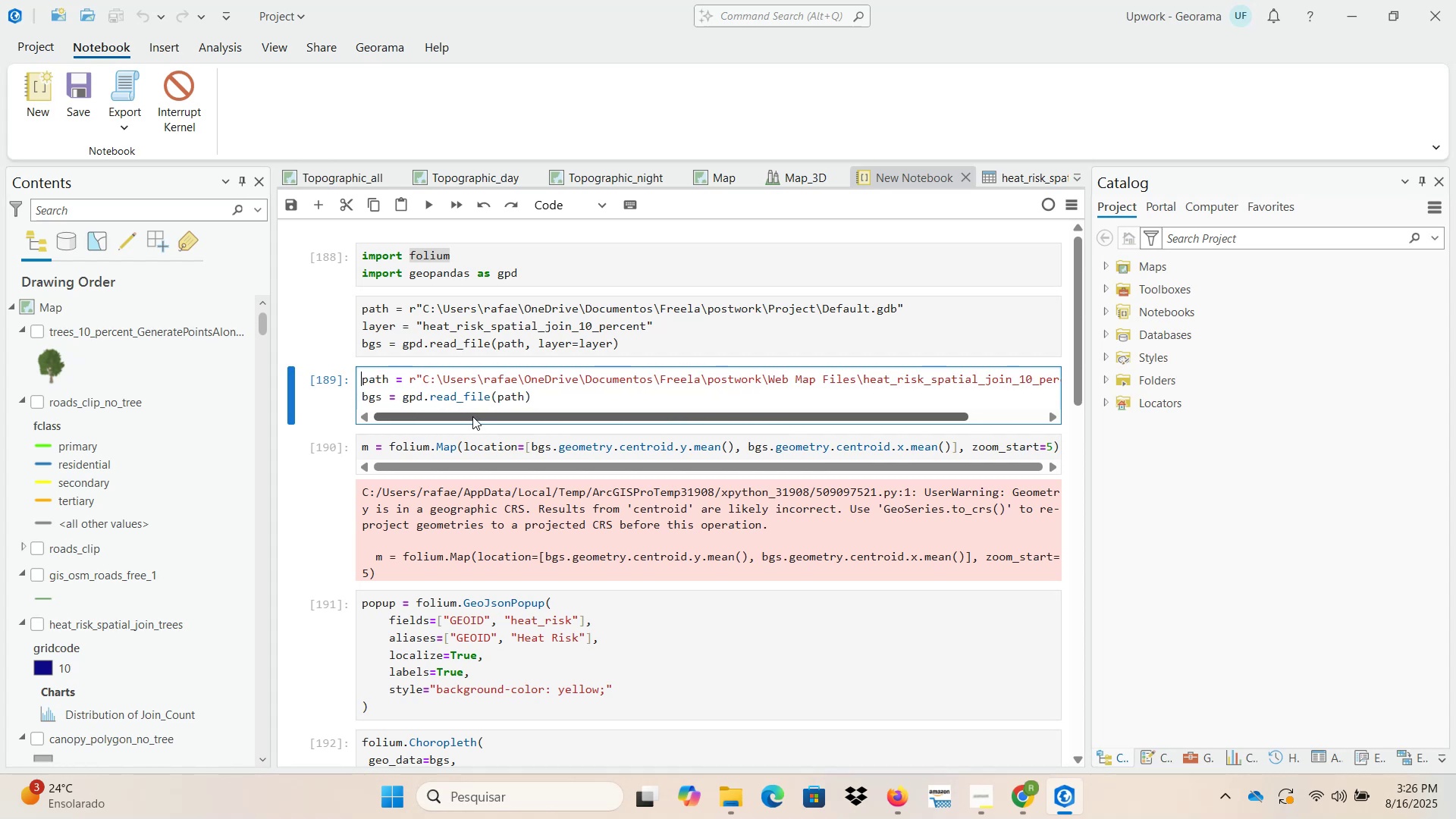 
left_click_drag(start_coordinate=[398, 414], to_coordinate=[381, 414])
 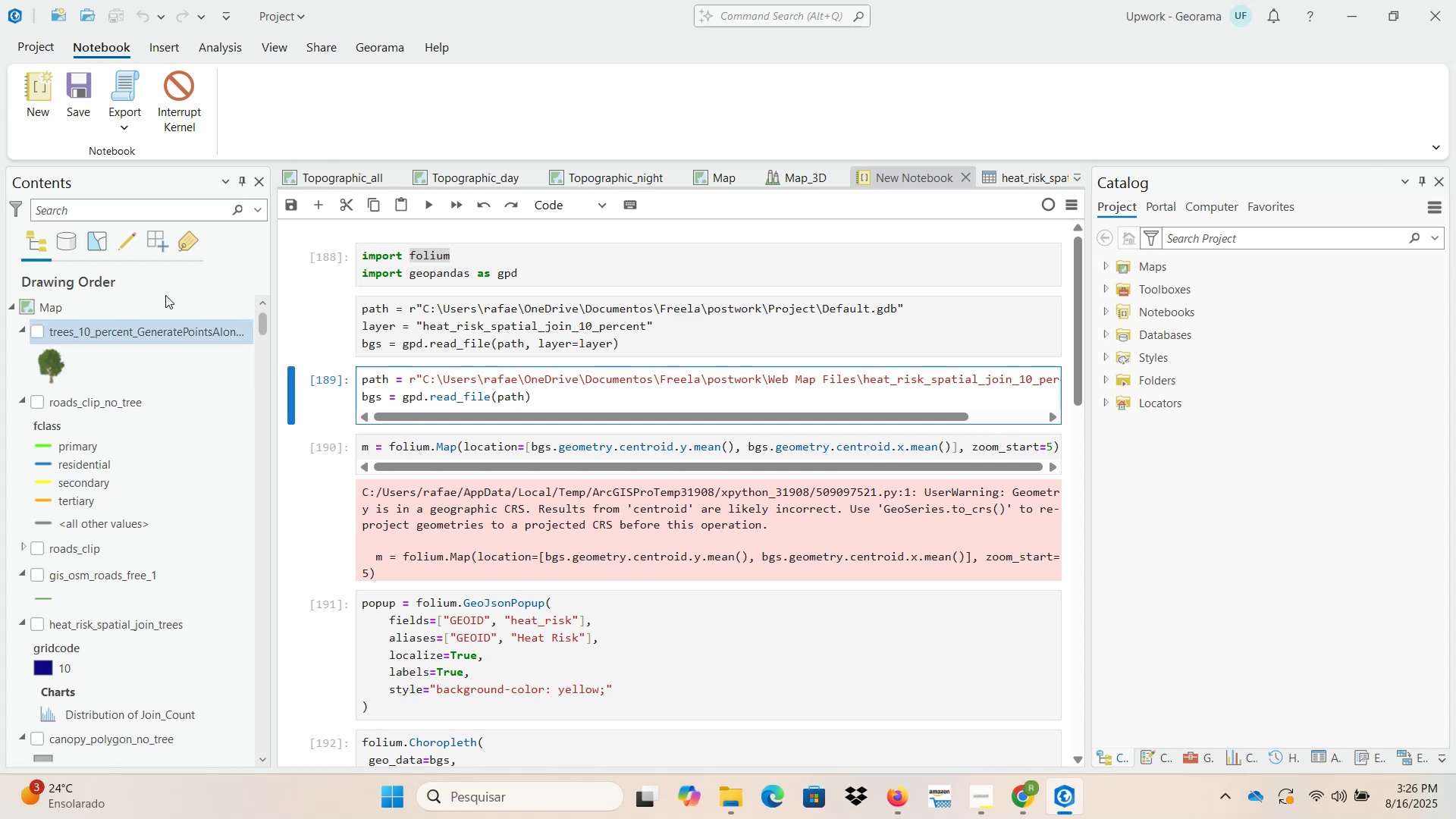 
left_click([711, 177])
 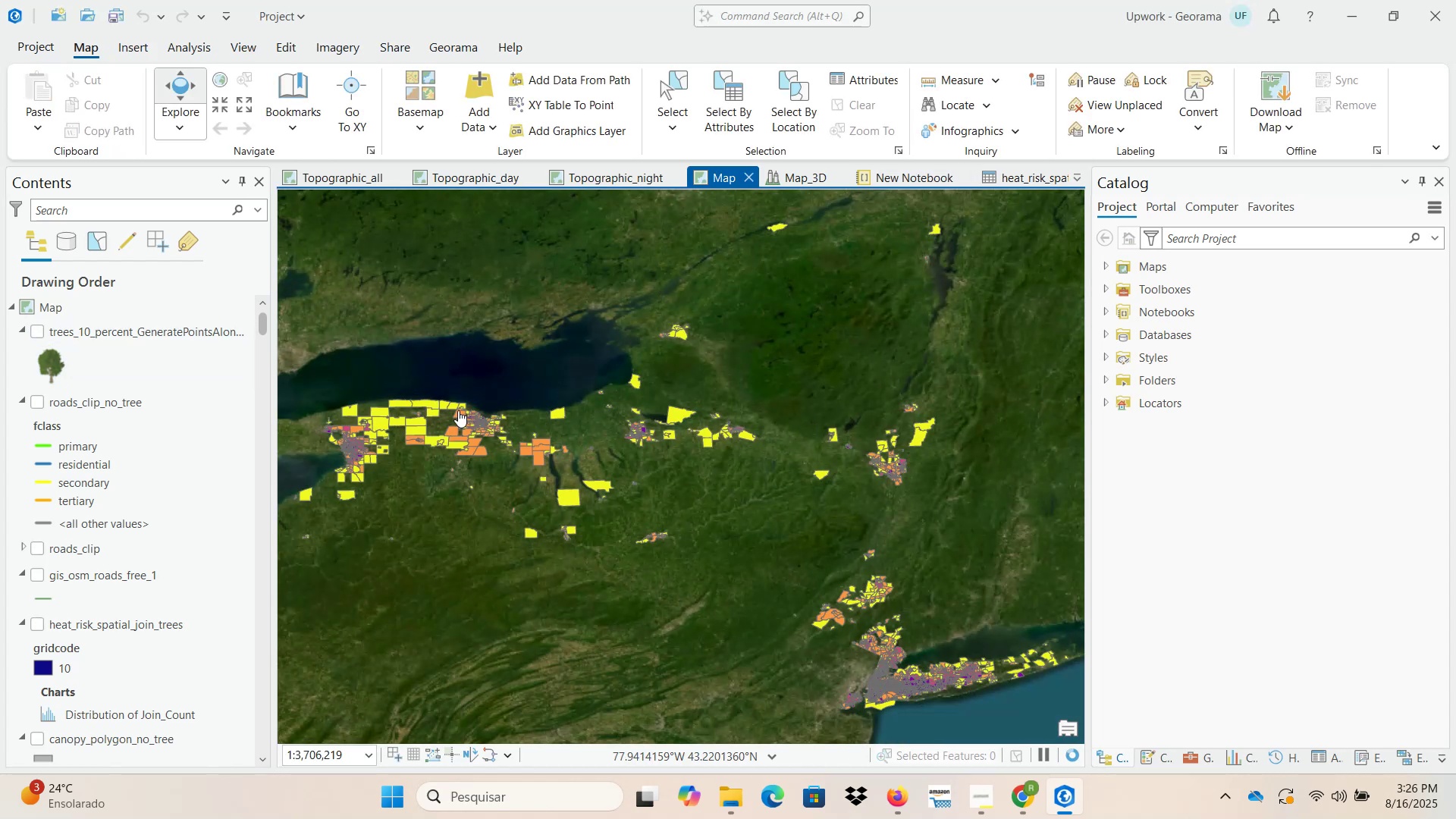 
wait(6.52)
 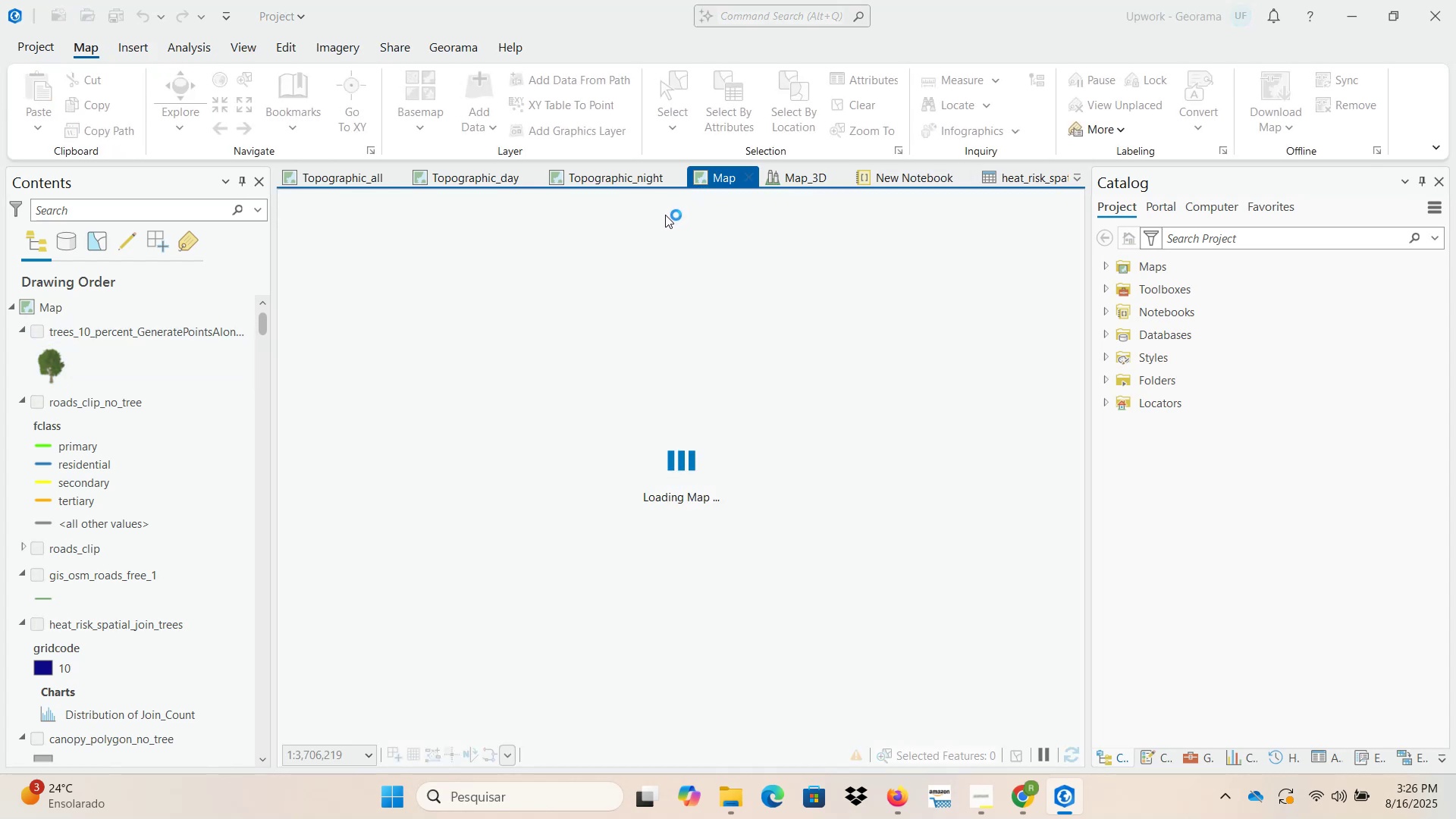 
left_click([39, 334])
 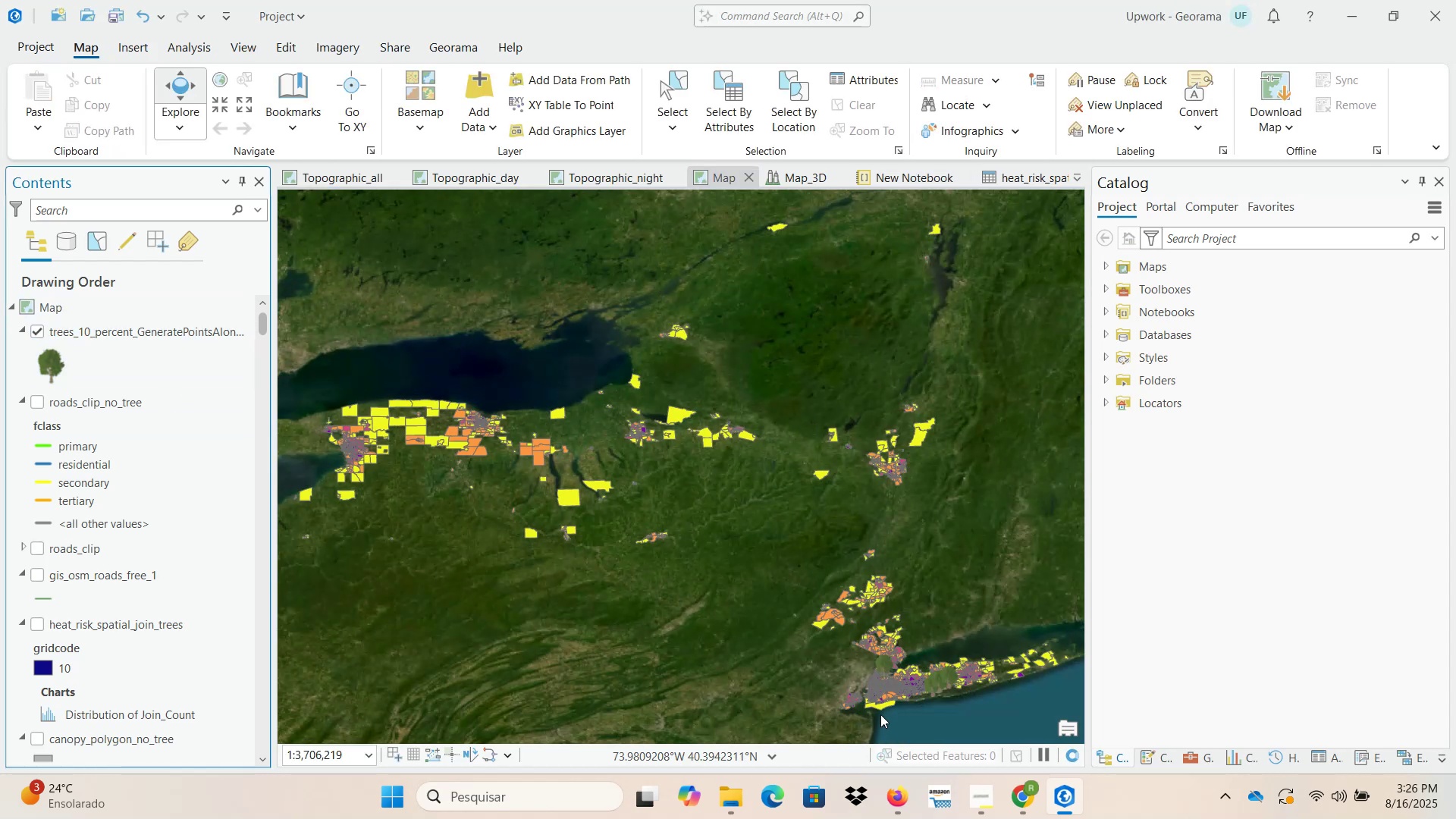 
scroll: coordinate [643, 401], scroll_direction: up, amount: 12.0
 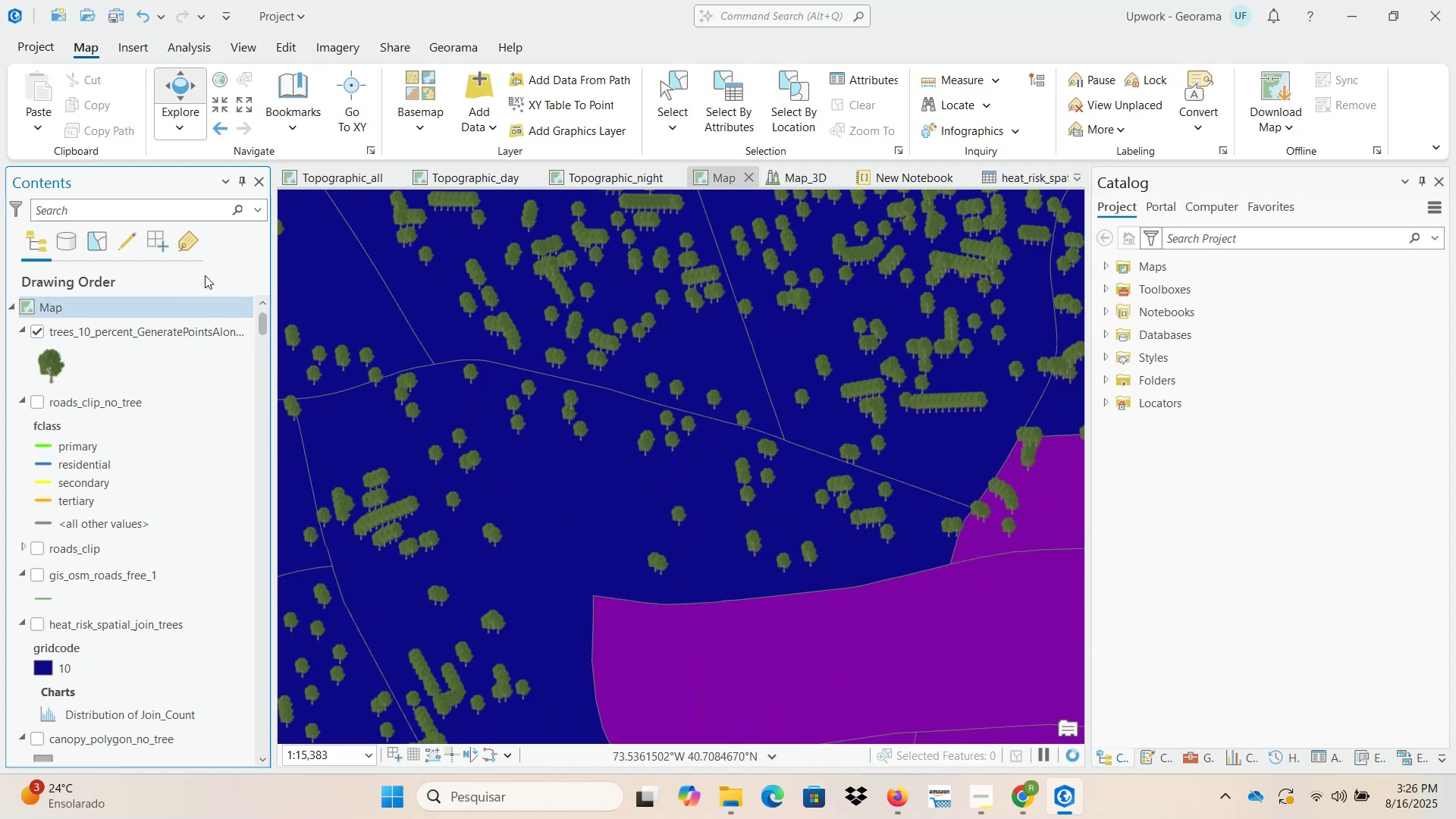 
left_click([196, 52])
 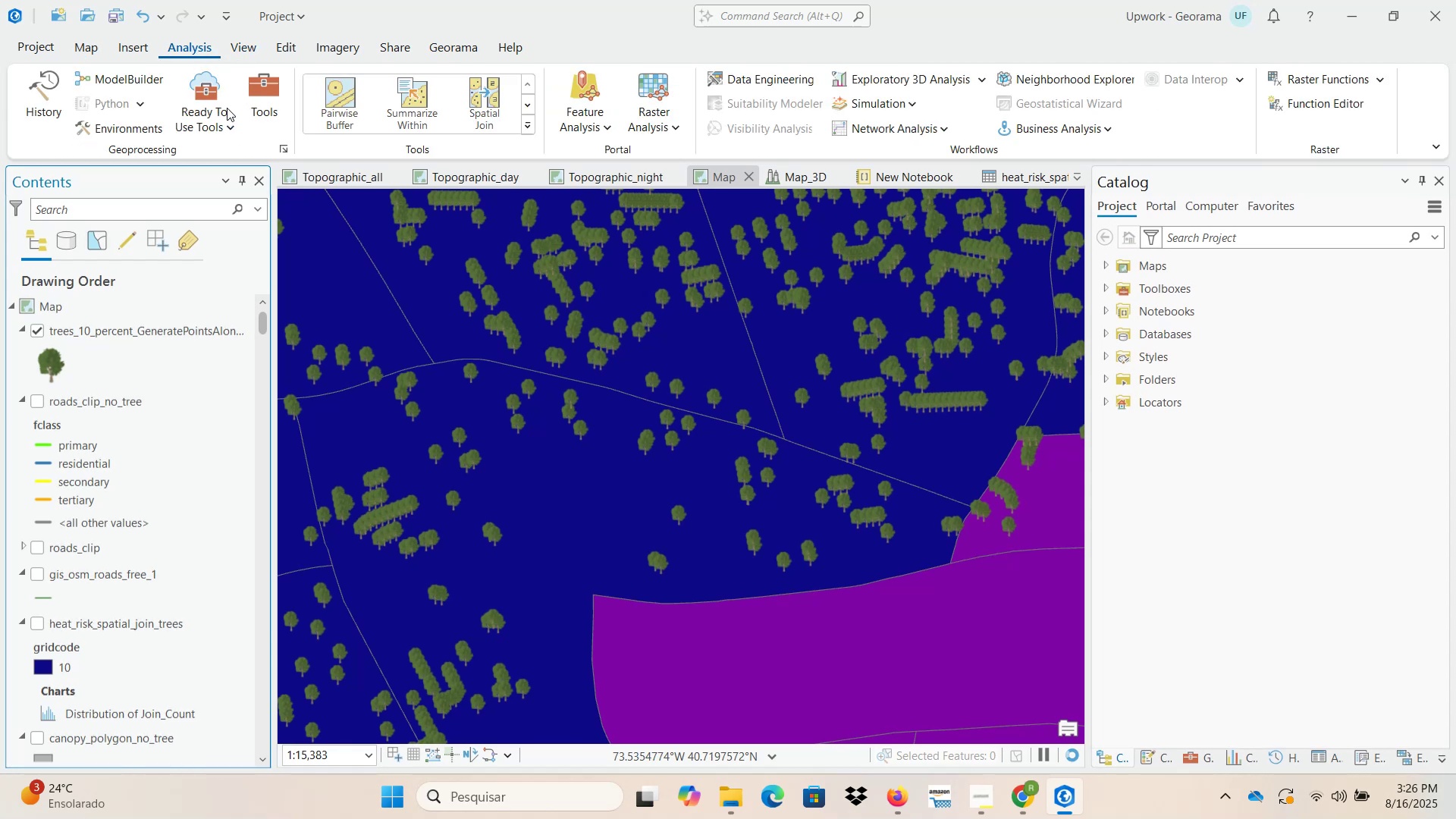 
left_click([267, 104])
 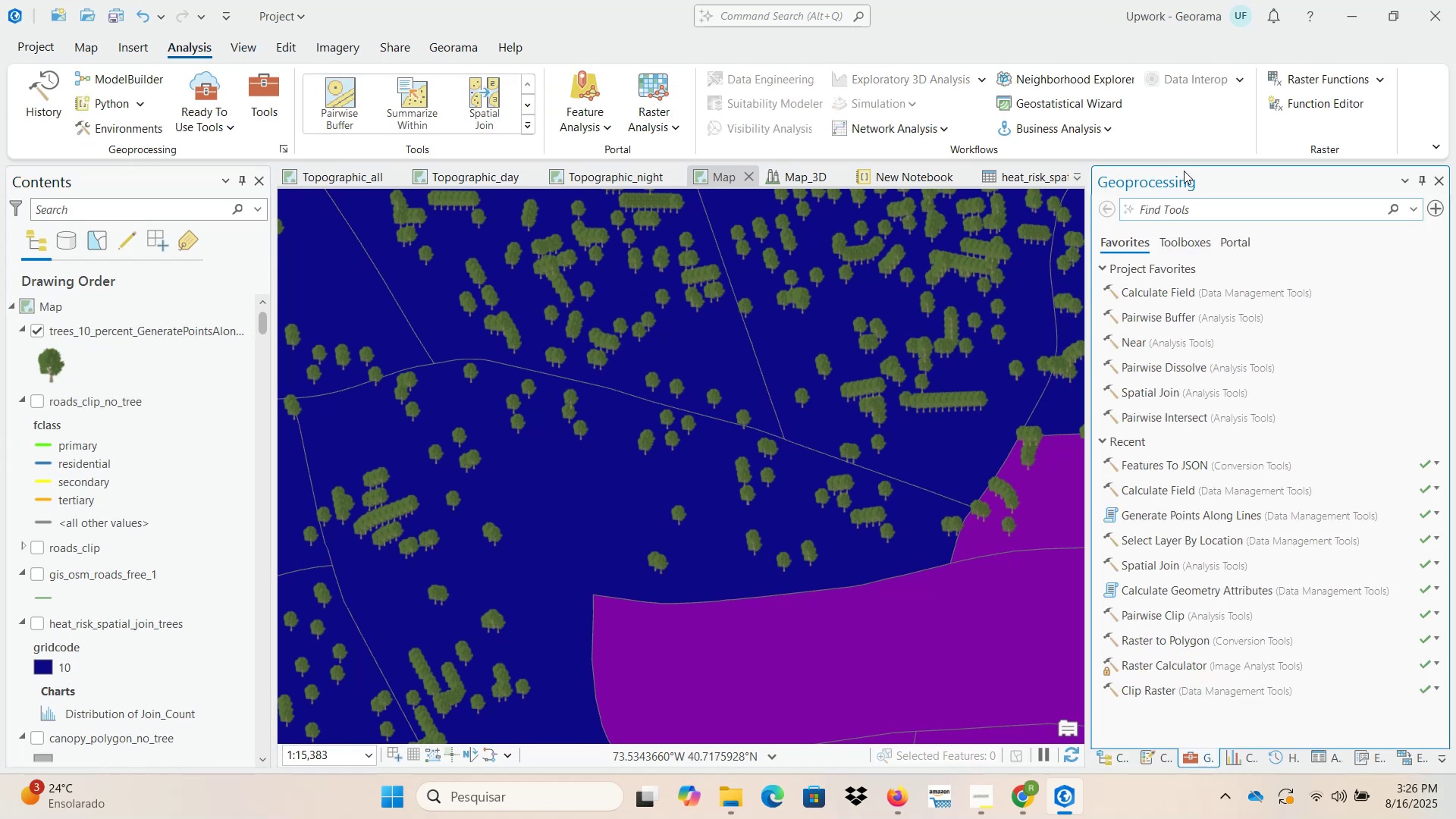 
left_click([1191, 206])
 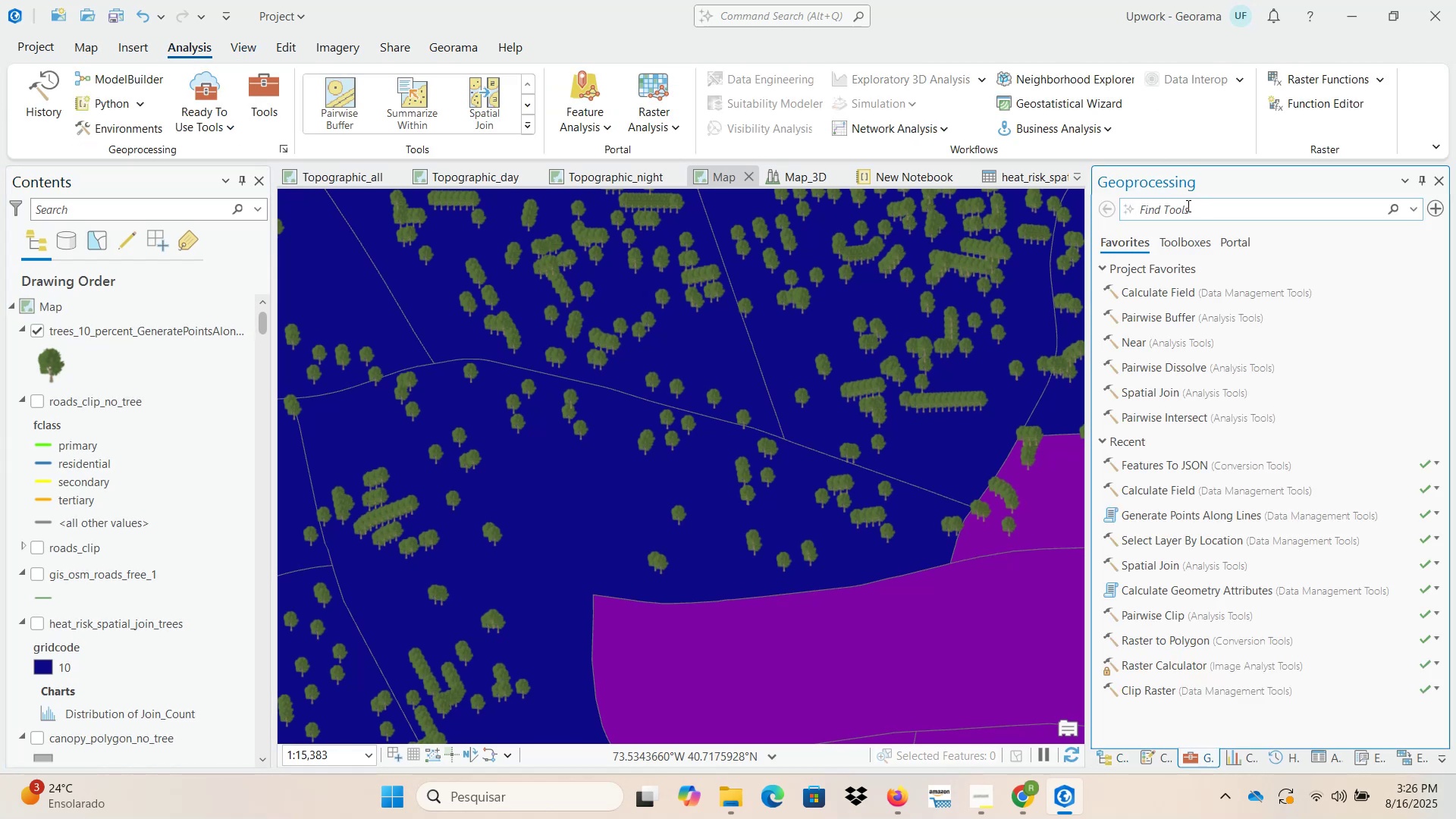 
type(json)
 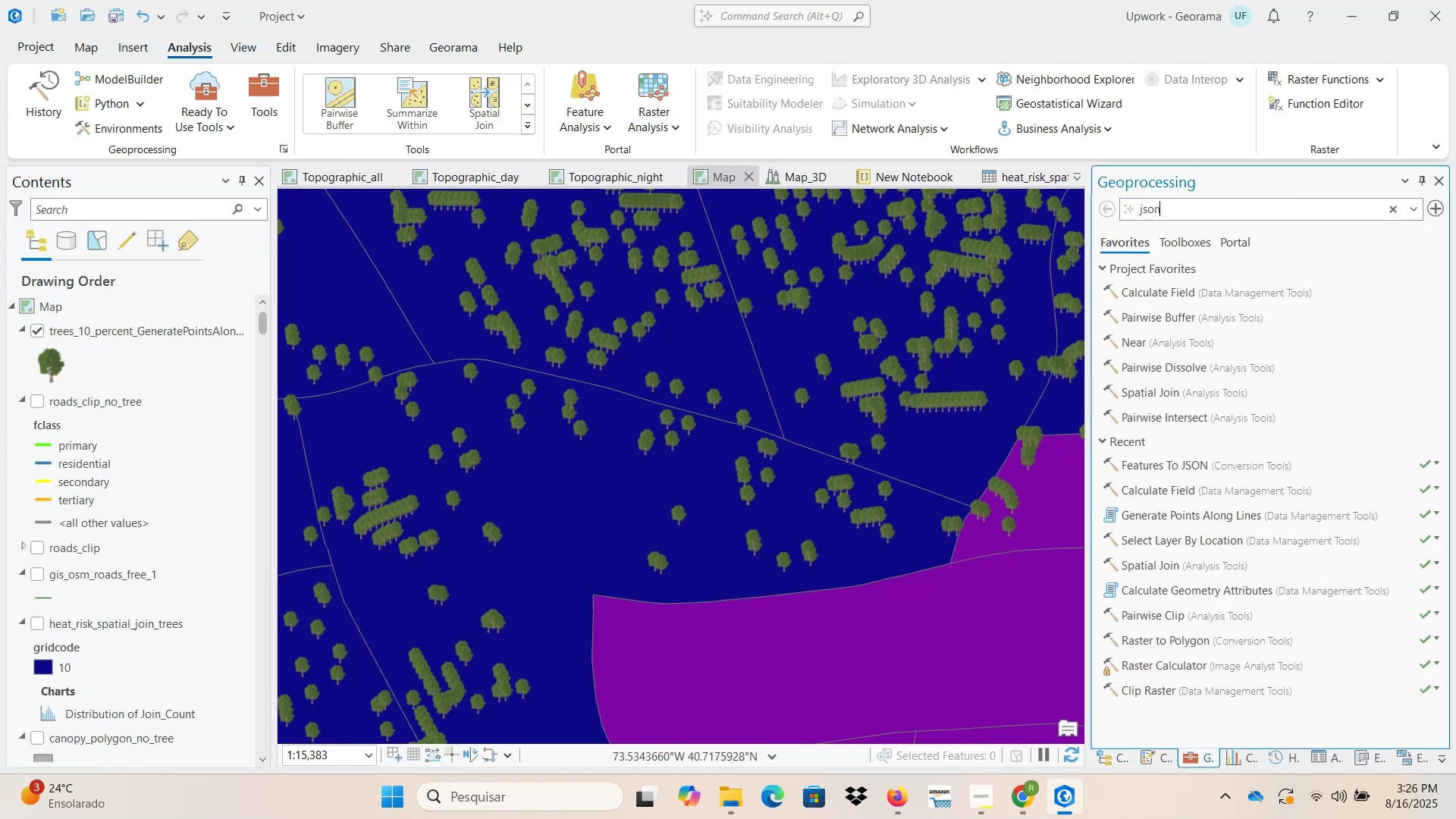 
key(Enter)
 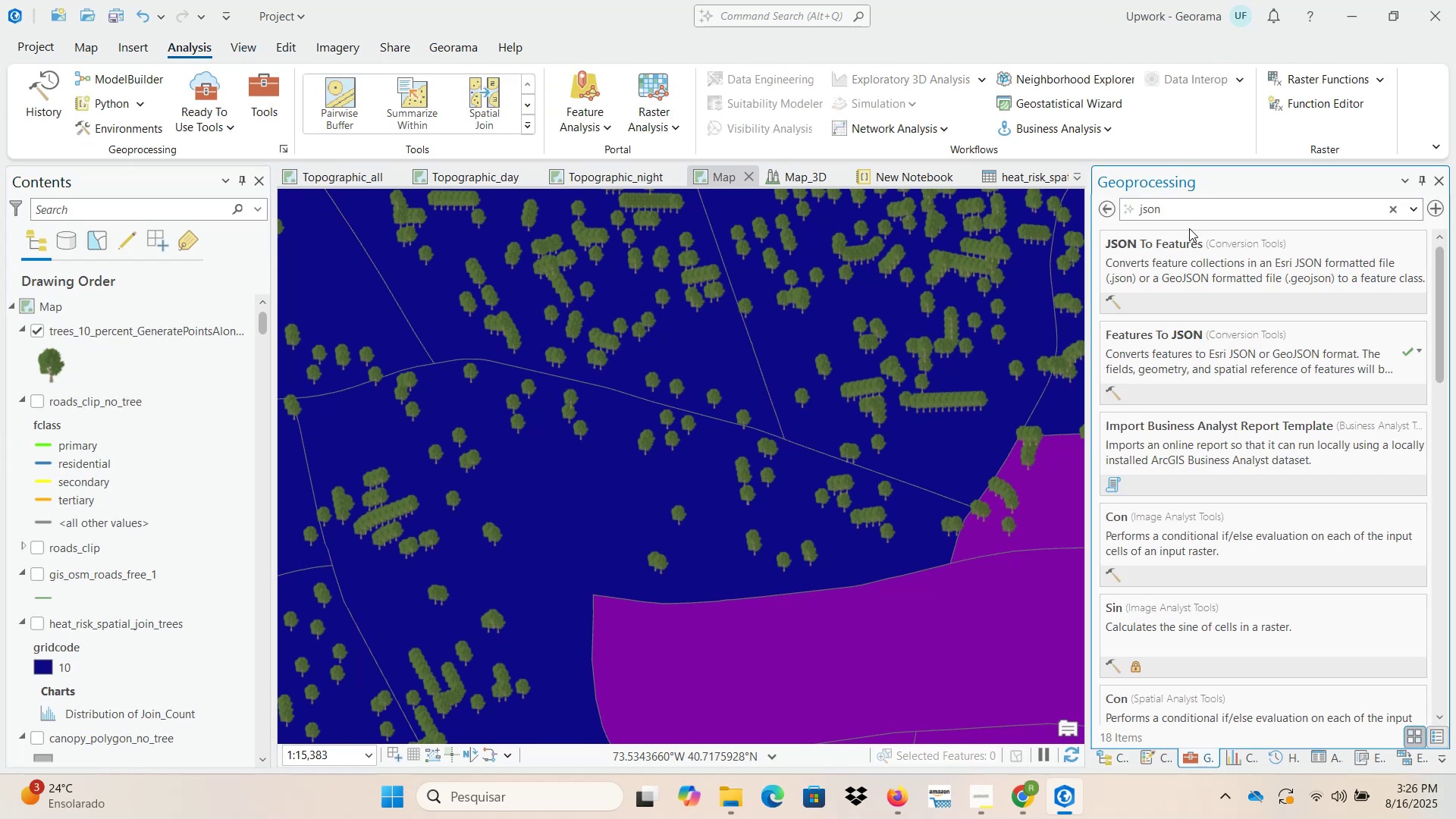 
left_click([1186, 368])
 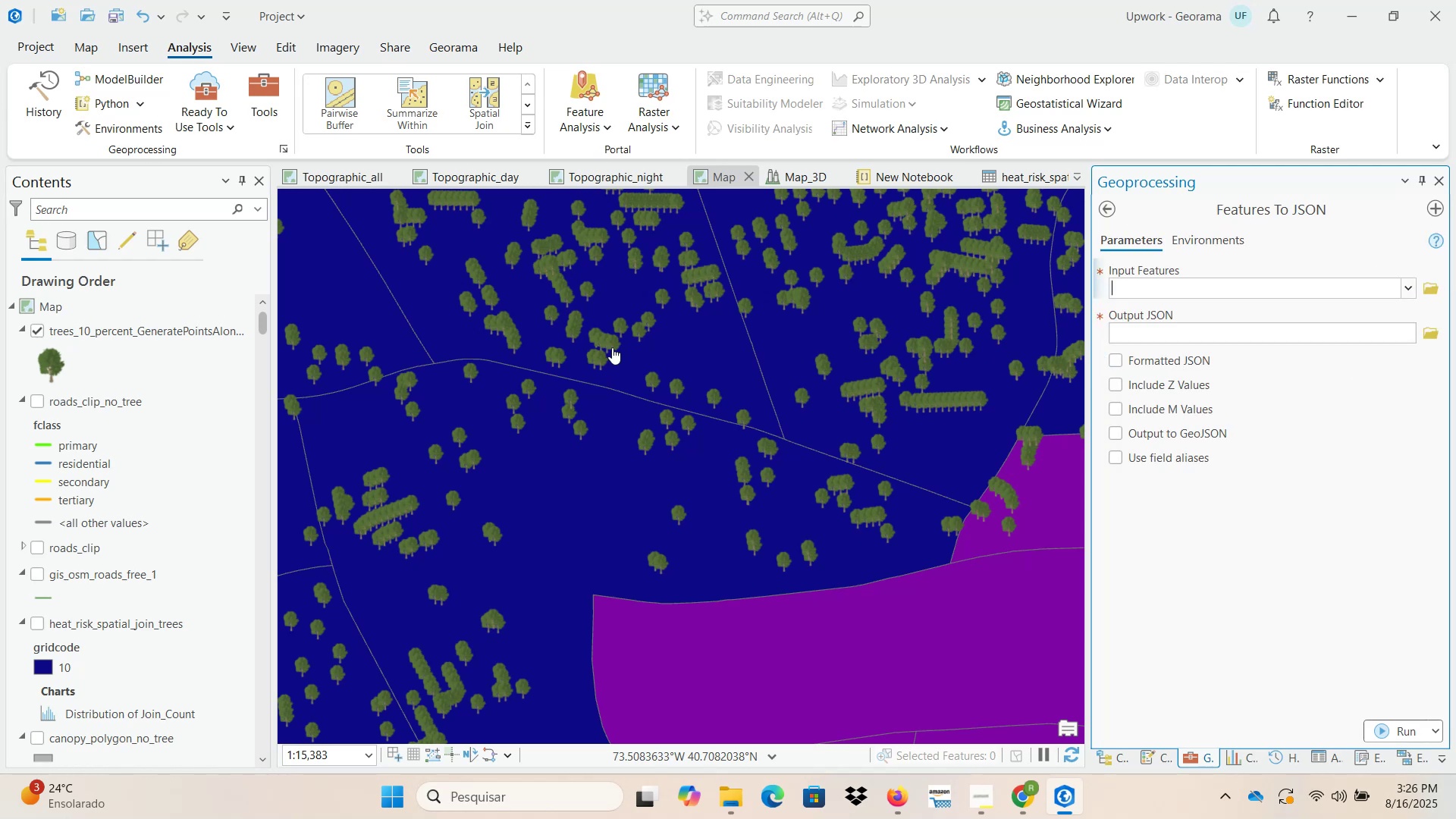 
left_click_drag(start_coordinate=[160, 334], to_coordinate=[1234, 286])
 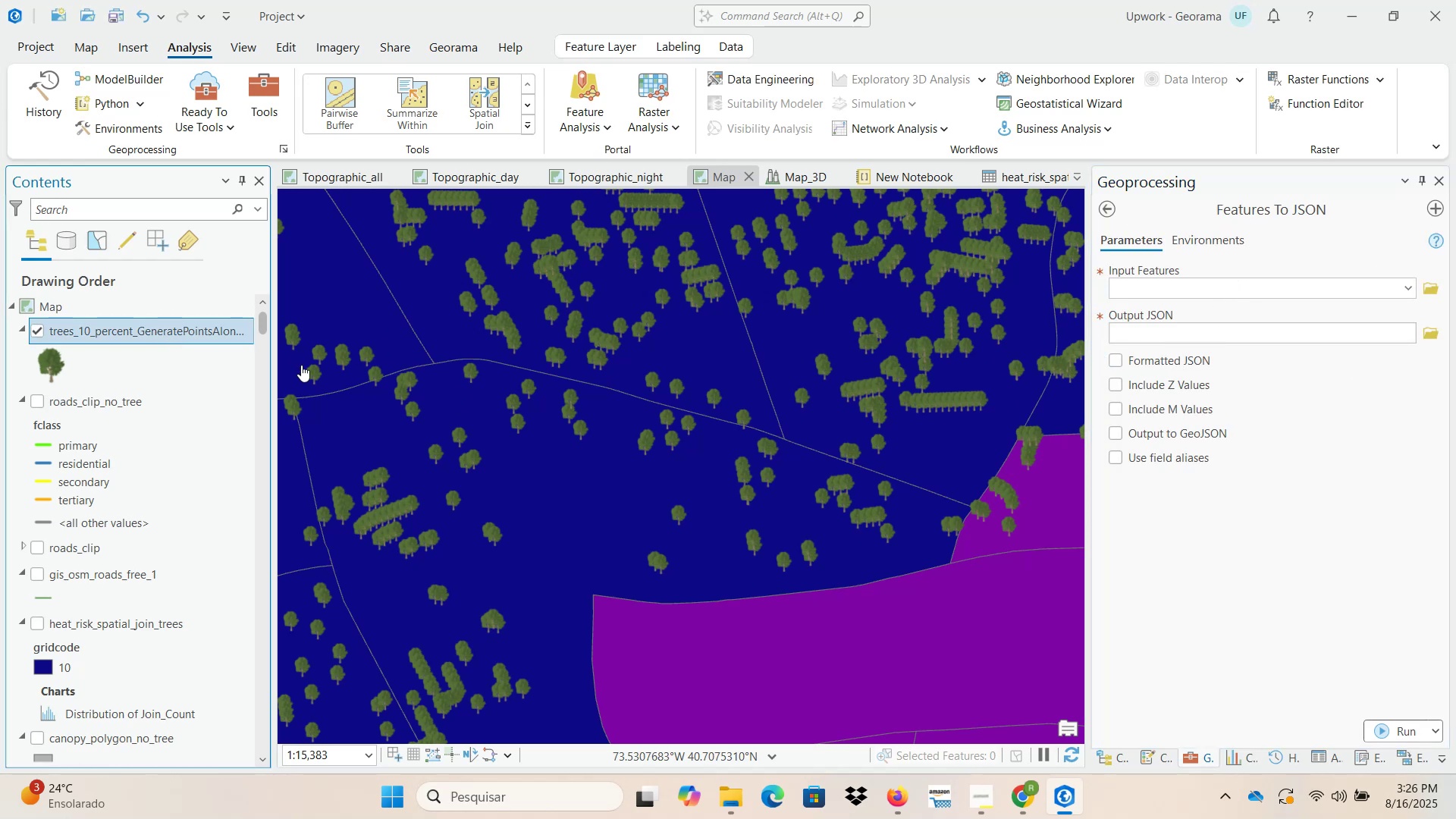 
left_click_drag(start_coordinate=[177, 329], to_coordinate=[1199, 284])
 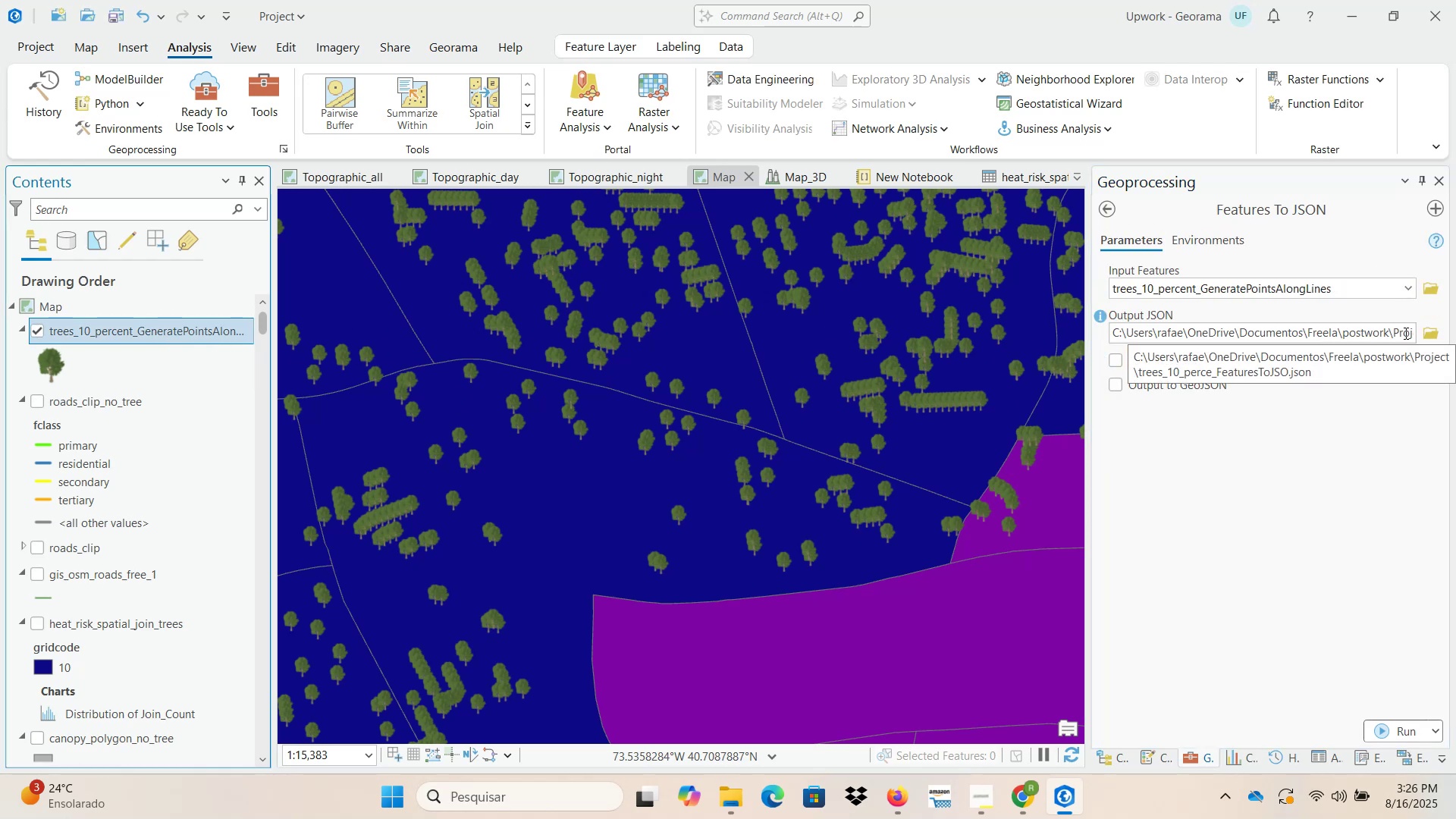 
left_click([1365, 331])
 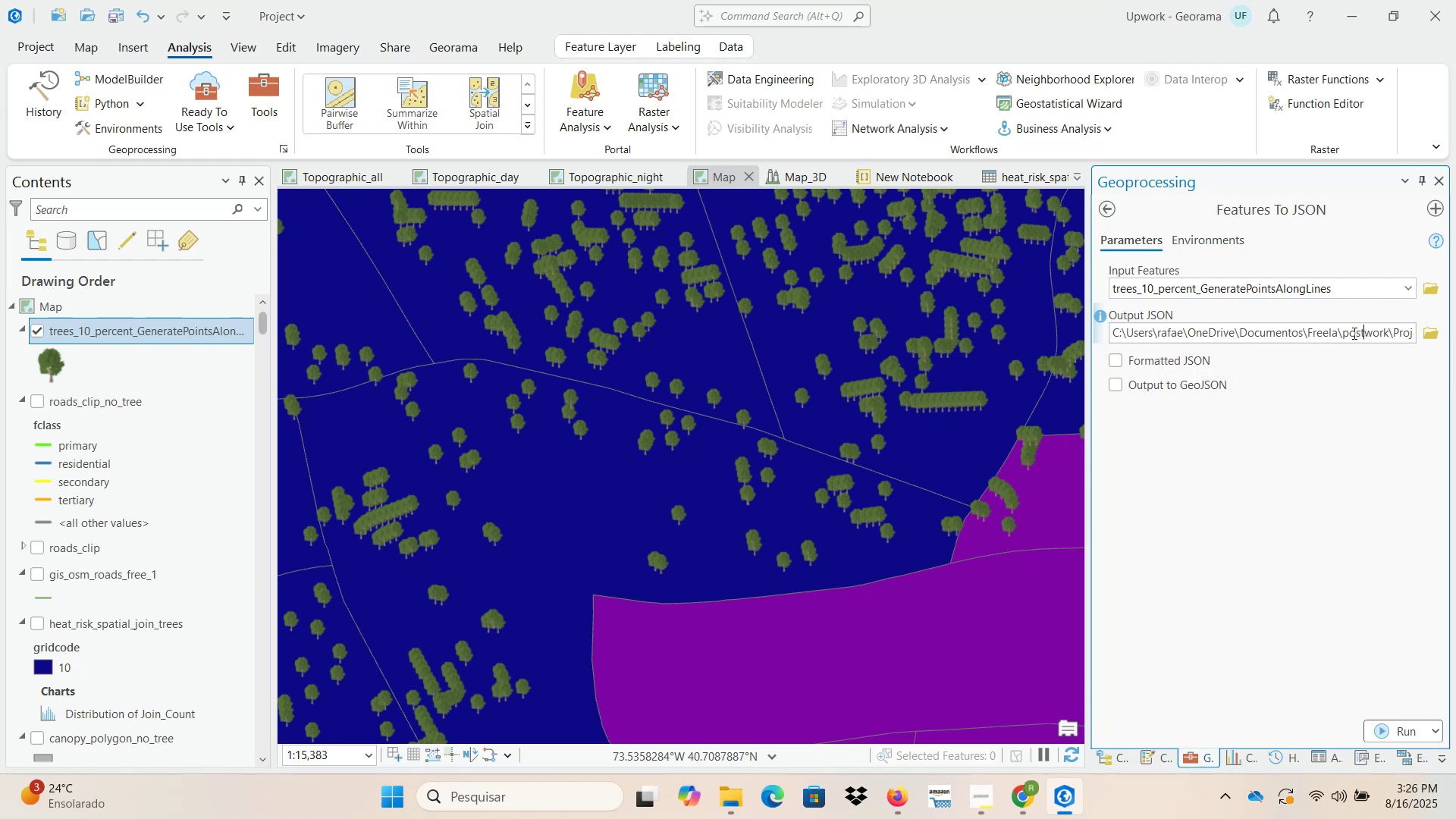 
left_click_drag(start_coordinate=[1348, 333], to_coordinate=[1455, 334])
 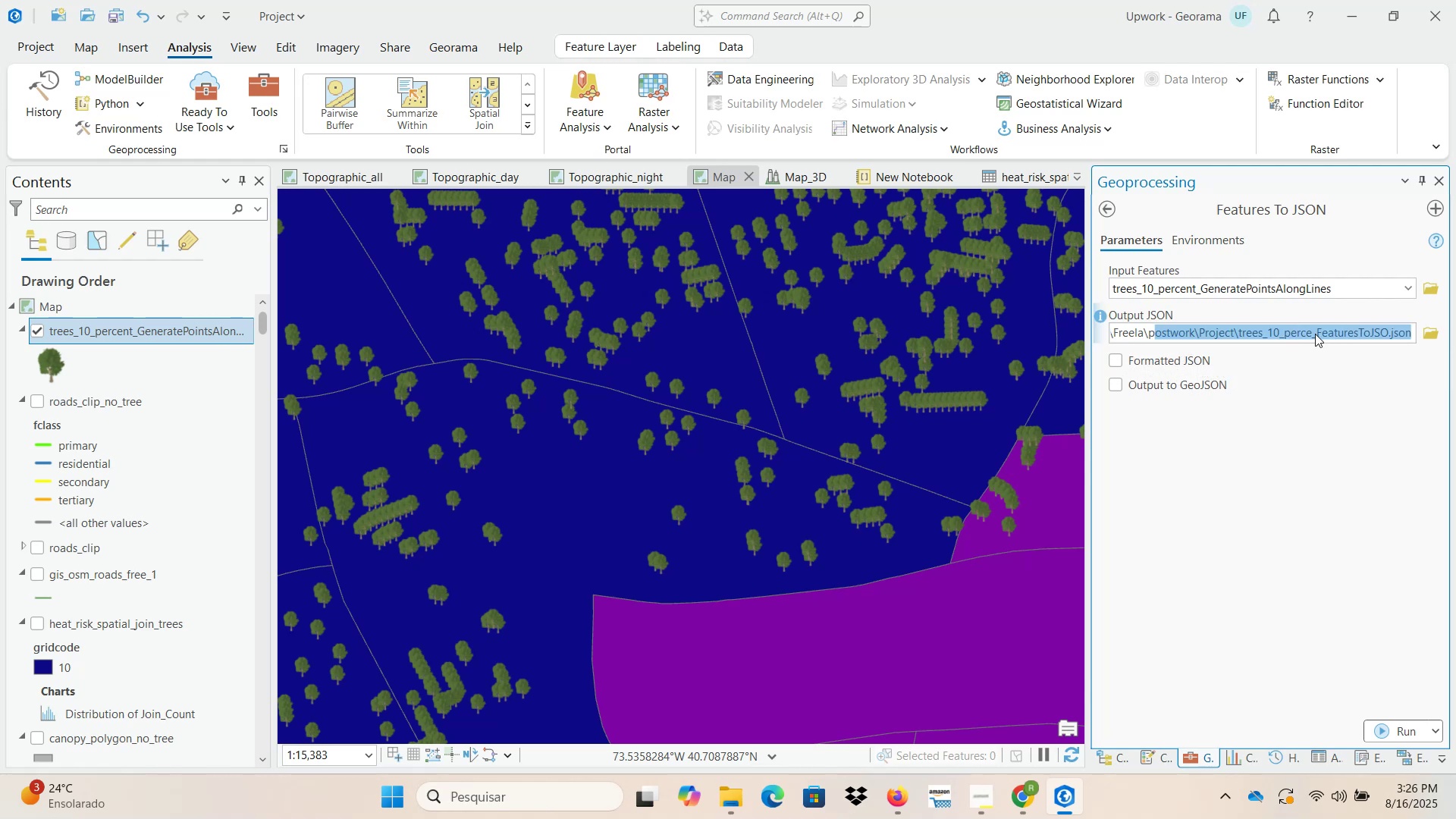 
left_click([1313, 334])
 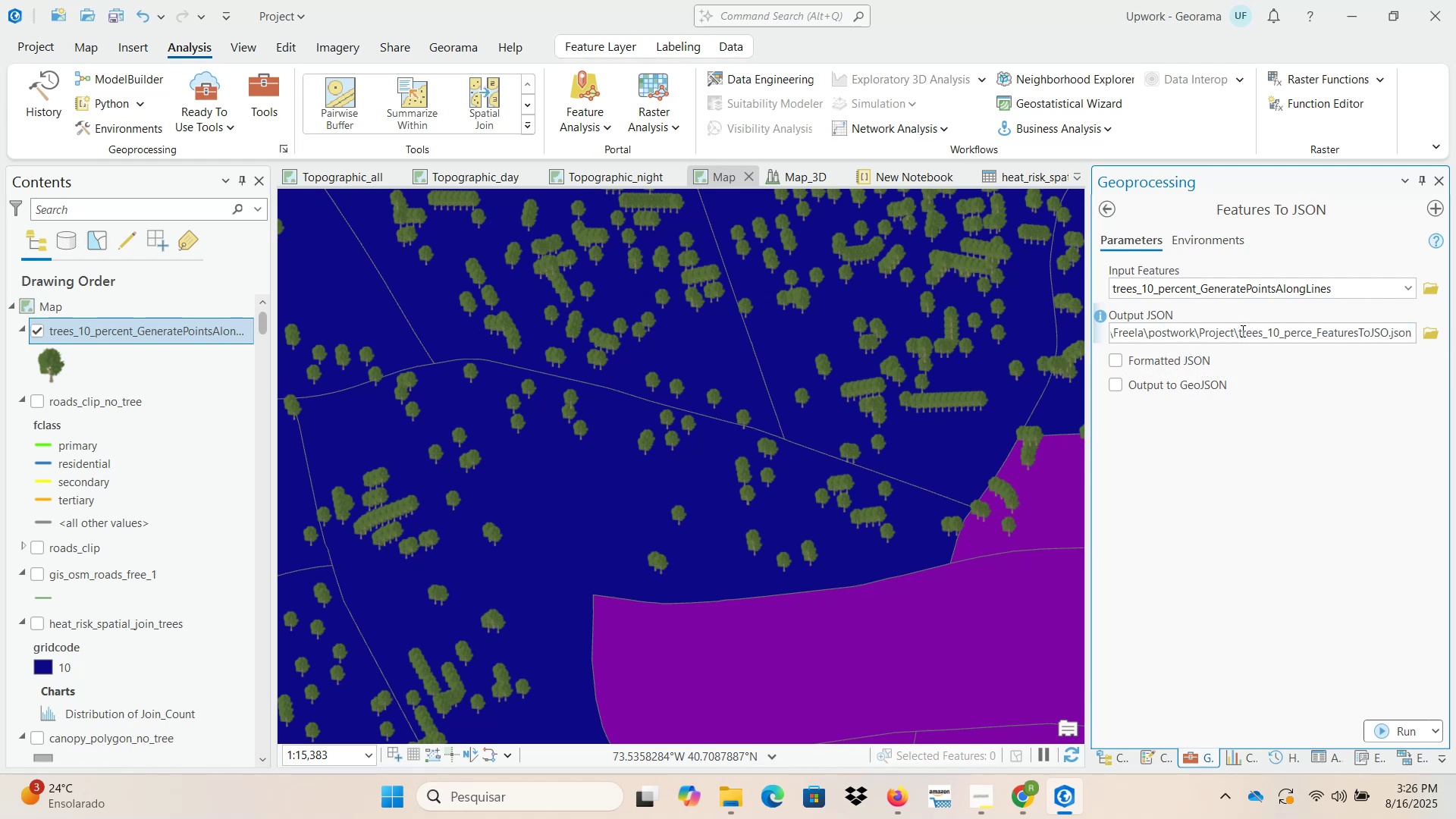 
left_click_drag(start_coordinate=[1241, 330], to_coordinate=[1312, 330])
 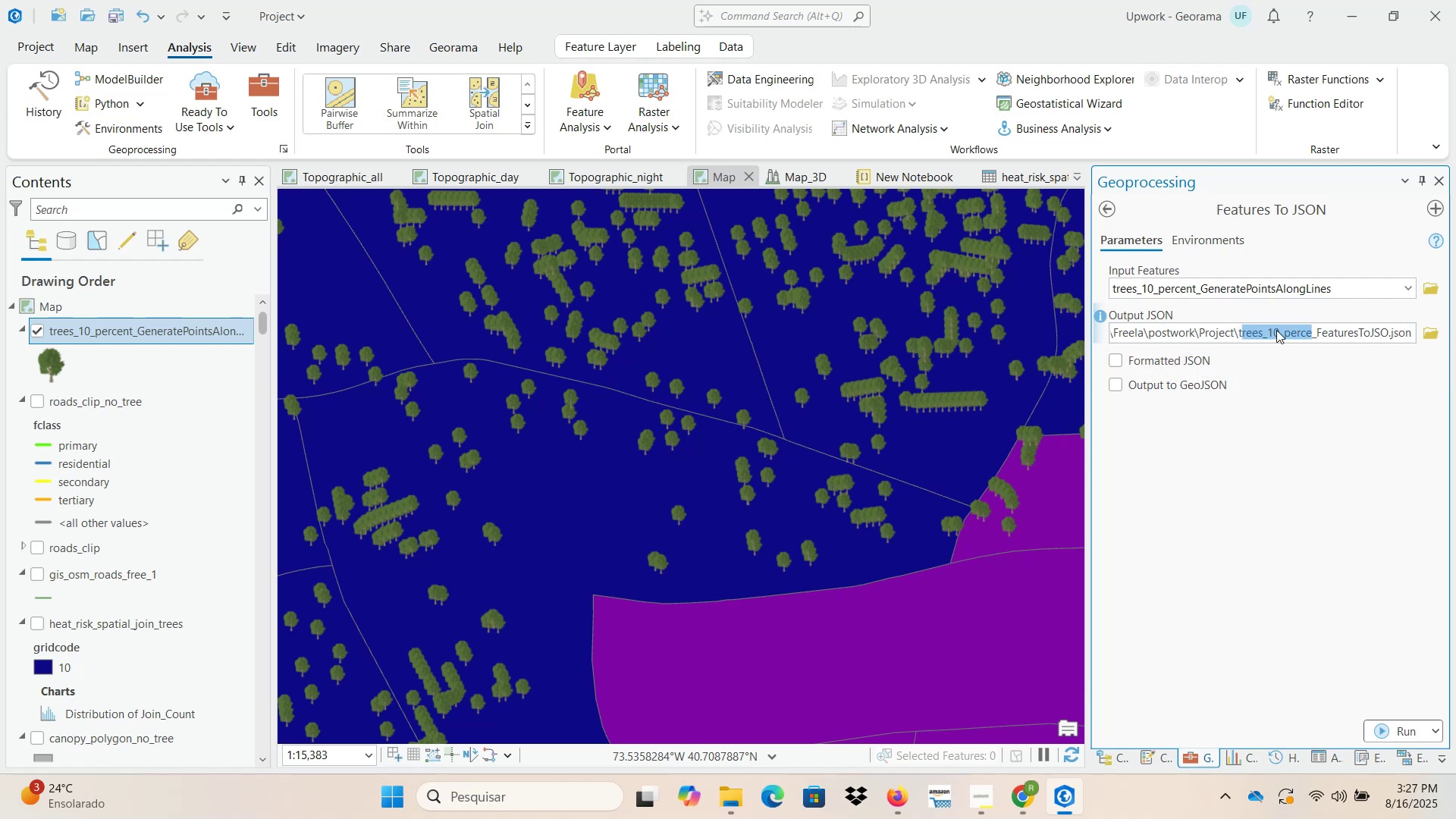 
left_click([1269, 330])
 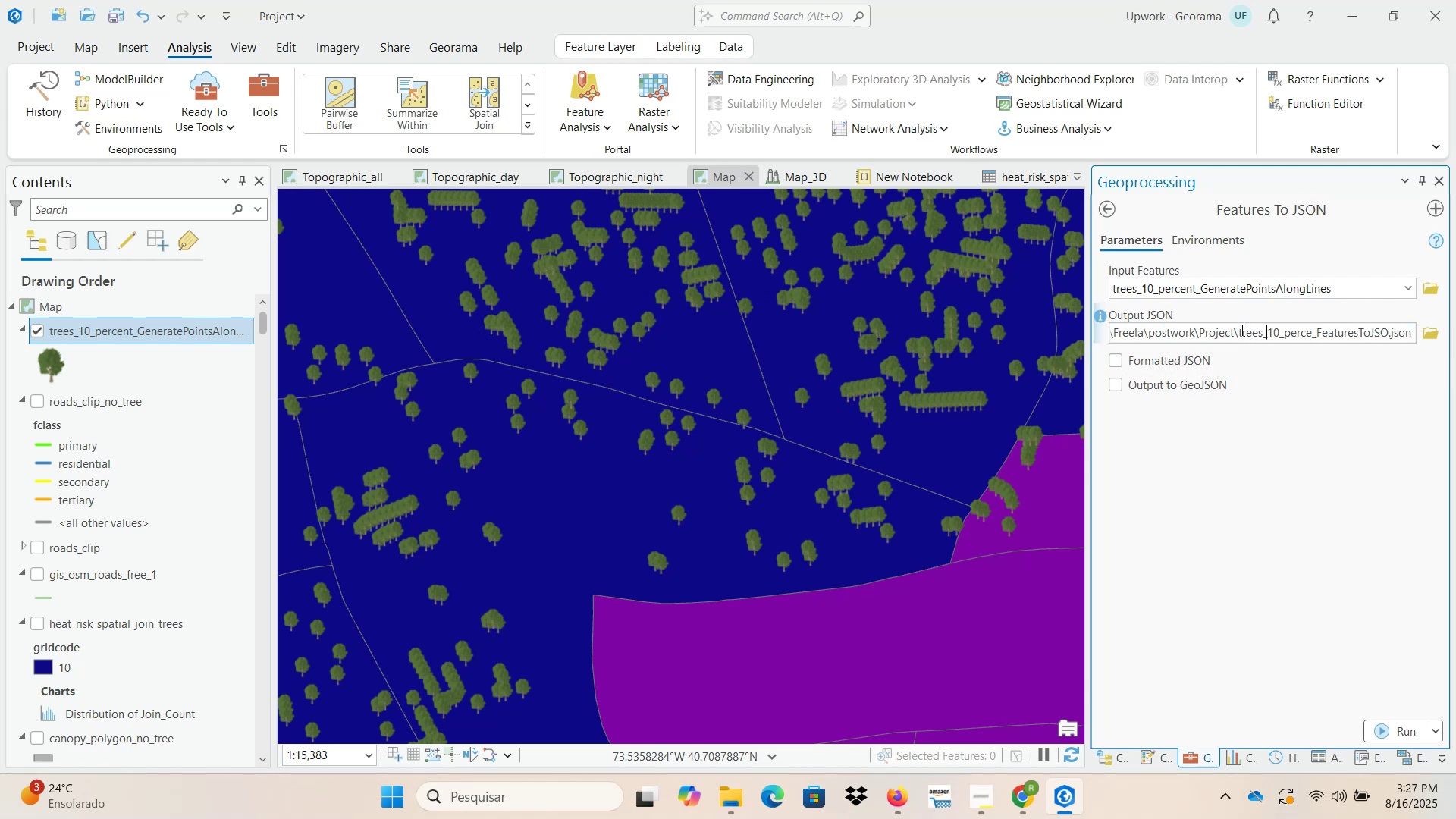 
left_click_drag(start_coordinate=[1237, 329], to_coordinate=[1387, 328])
 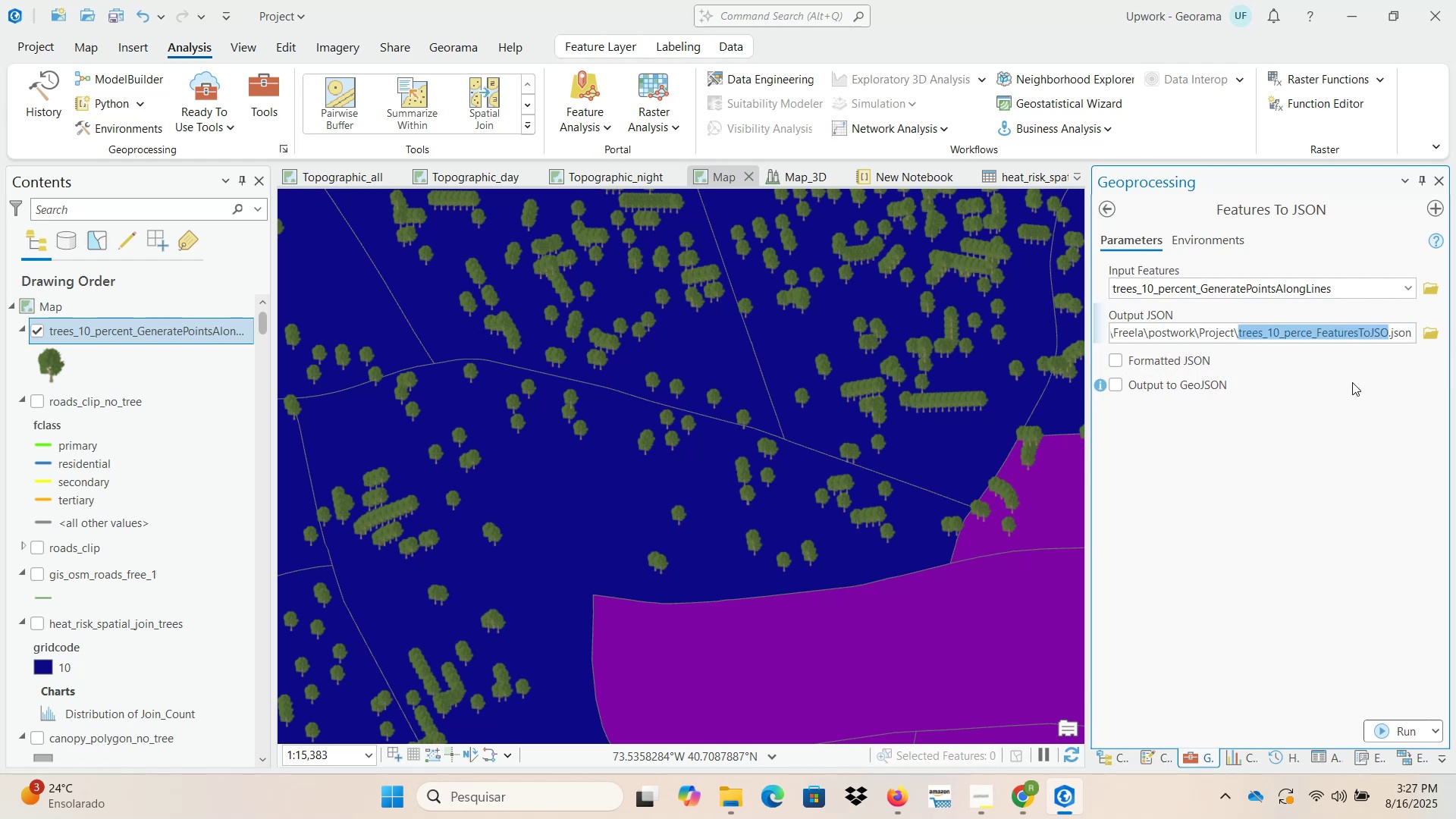 
left_click([1363, 331])
 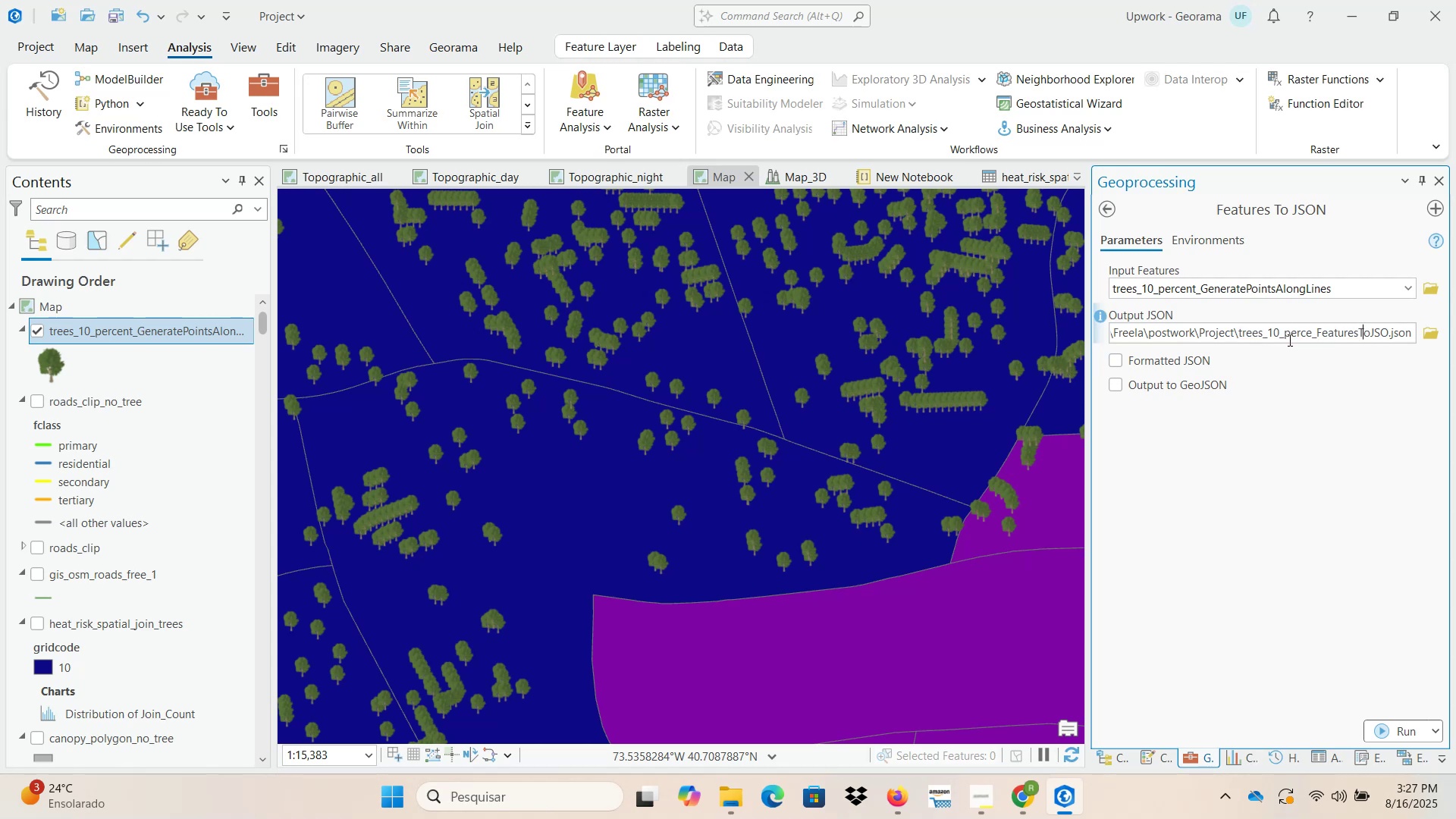 
mouse_move([1241, 339])
 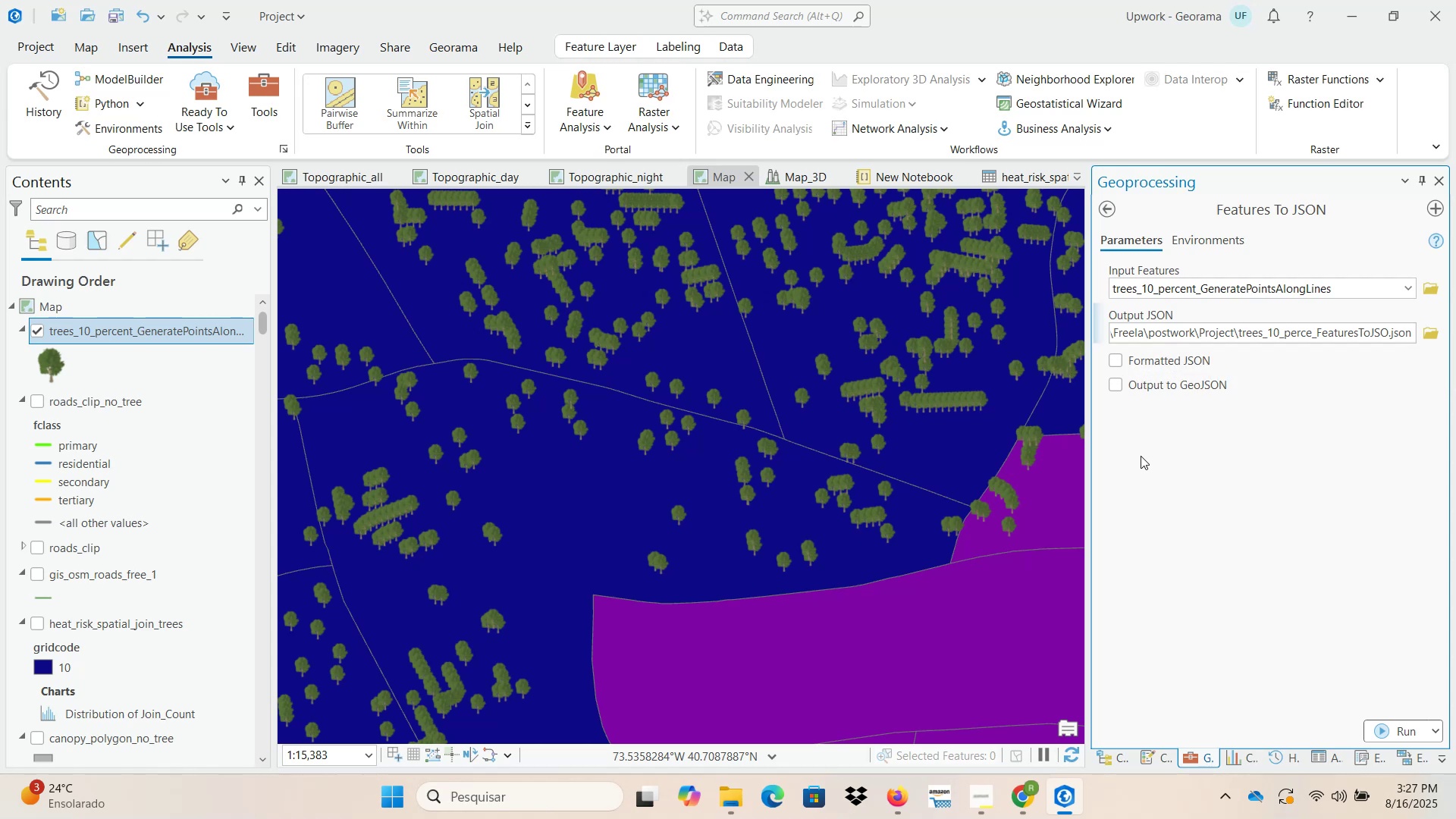 
wait(5.78)
 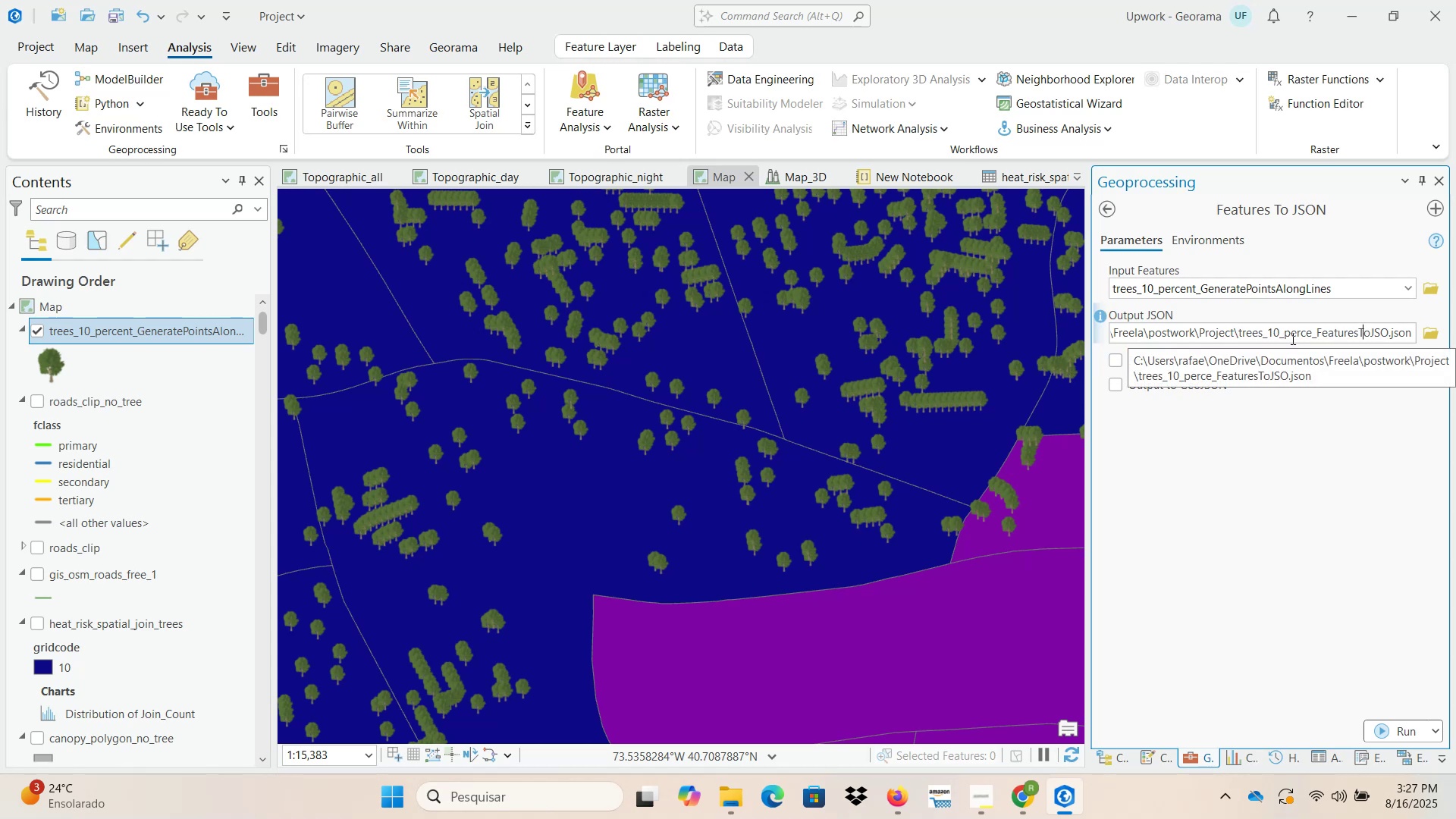 
left_click([1192, 384])
 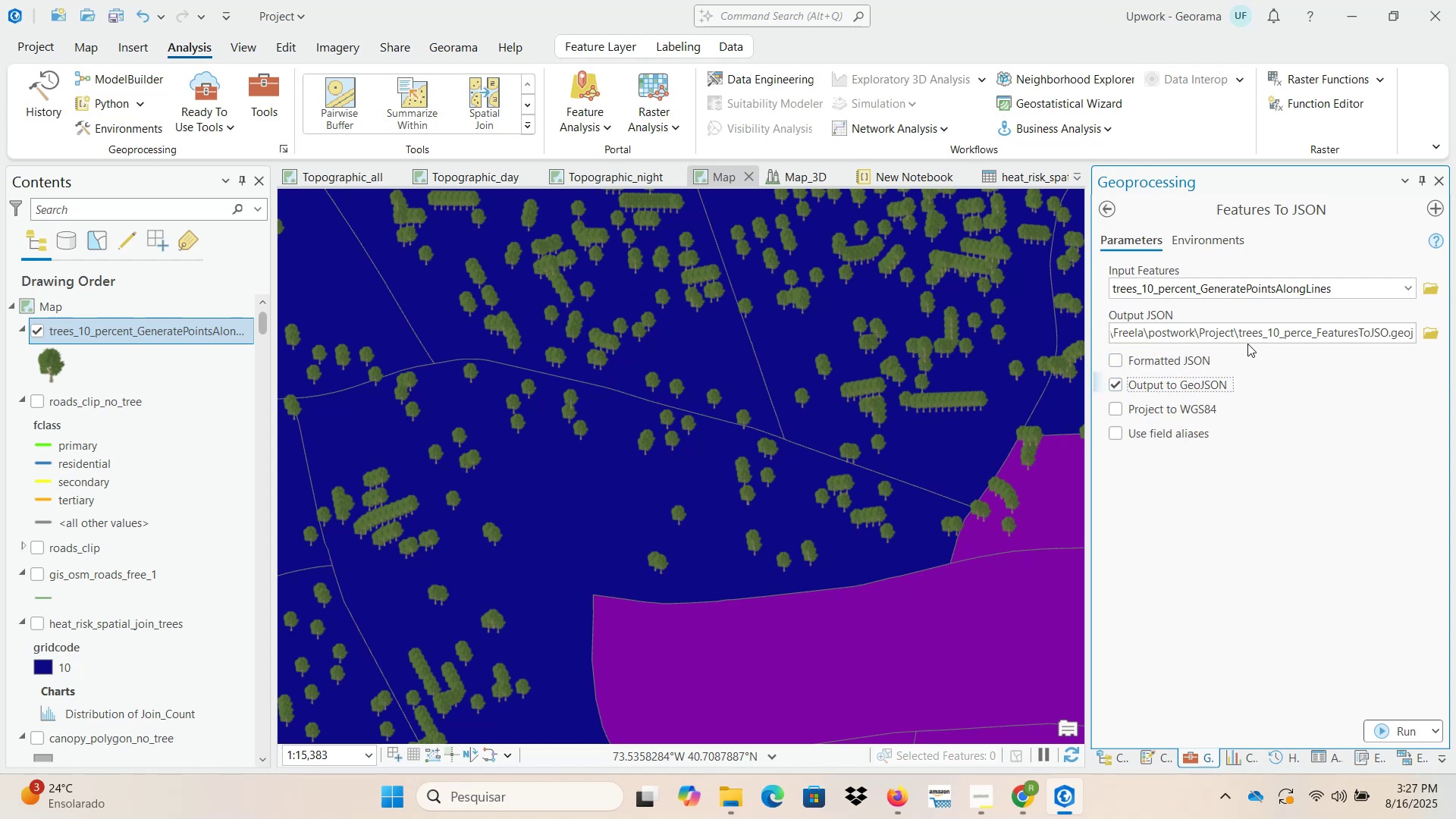 
left_click_drag(start_coordinate=[1238, 331], to_coordinate=[1385, 331])
 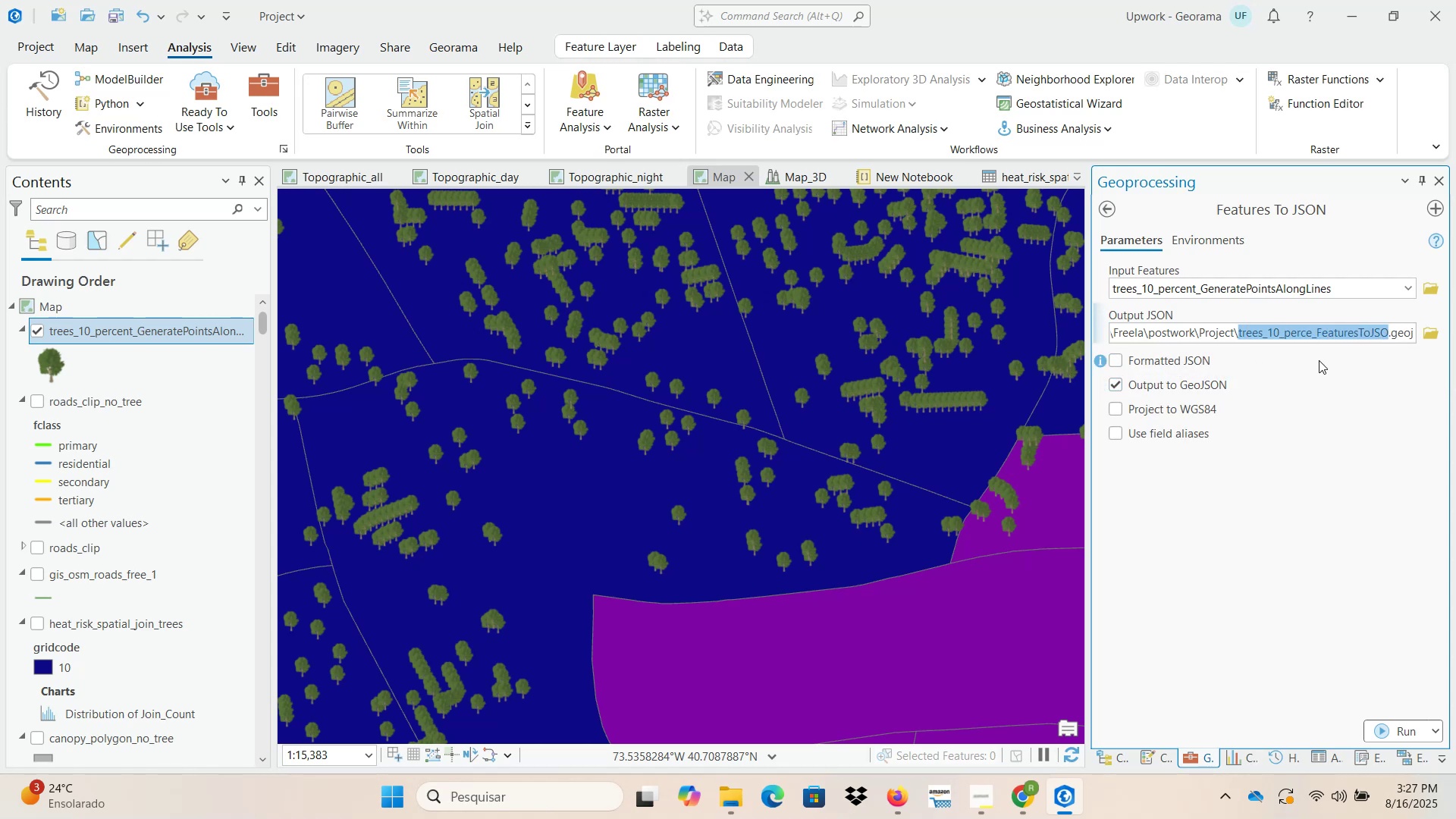 
left_click([1254, 333])
 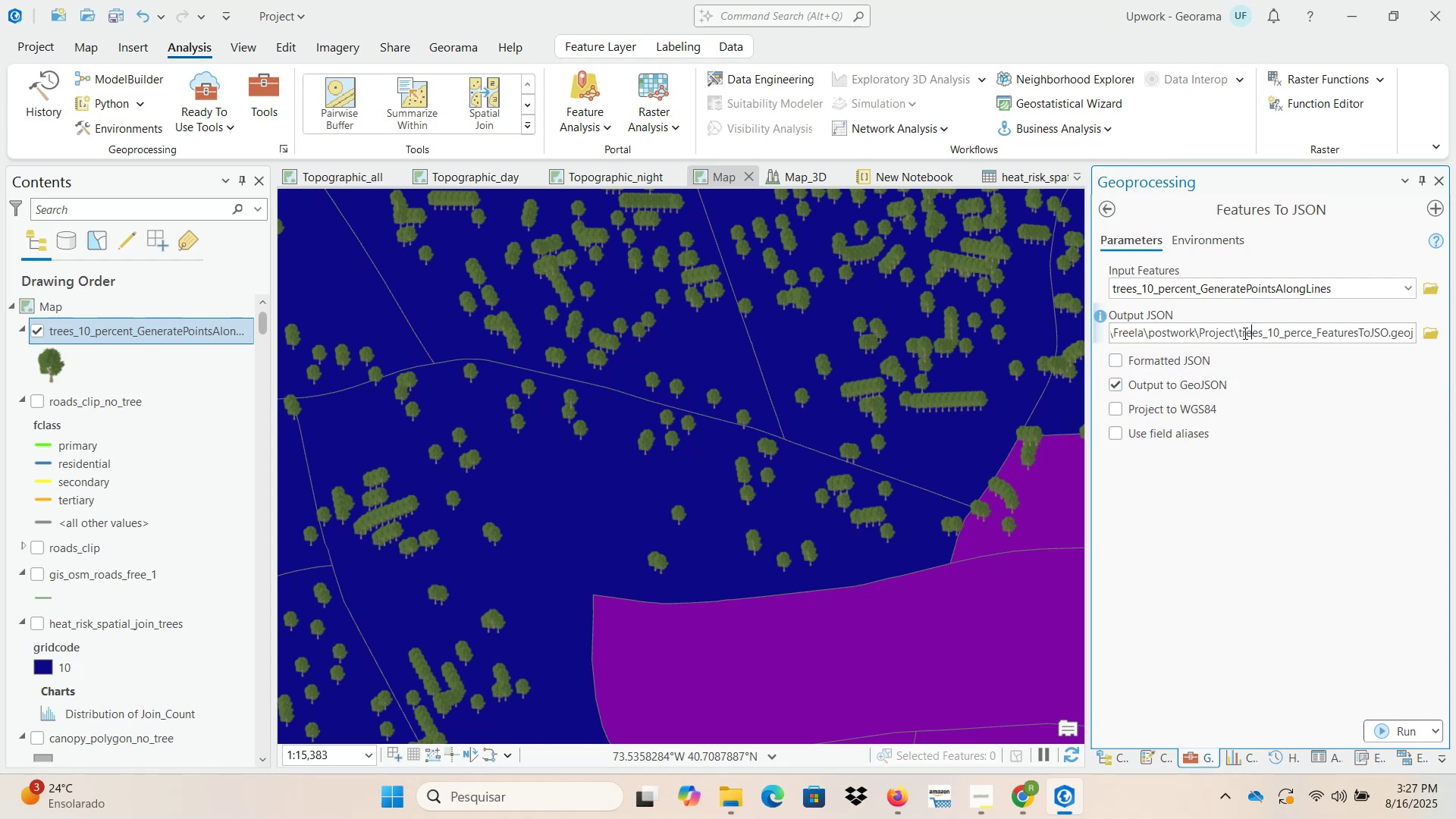 
left_click_drag(start_coordinate=[1239, 331], to_coordinate=[1455, 331])
 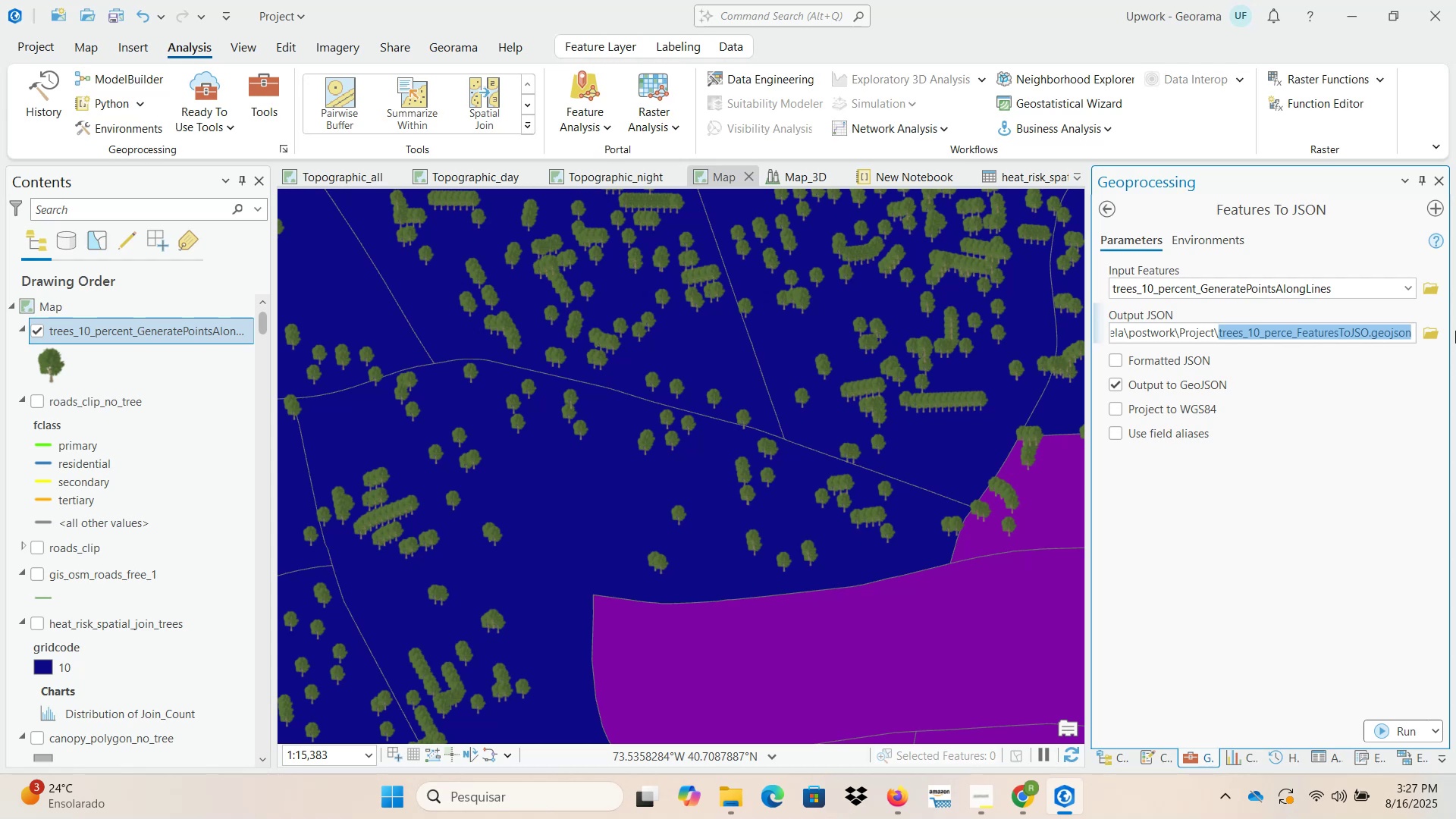 
key(Control+C)
 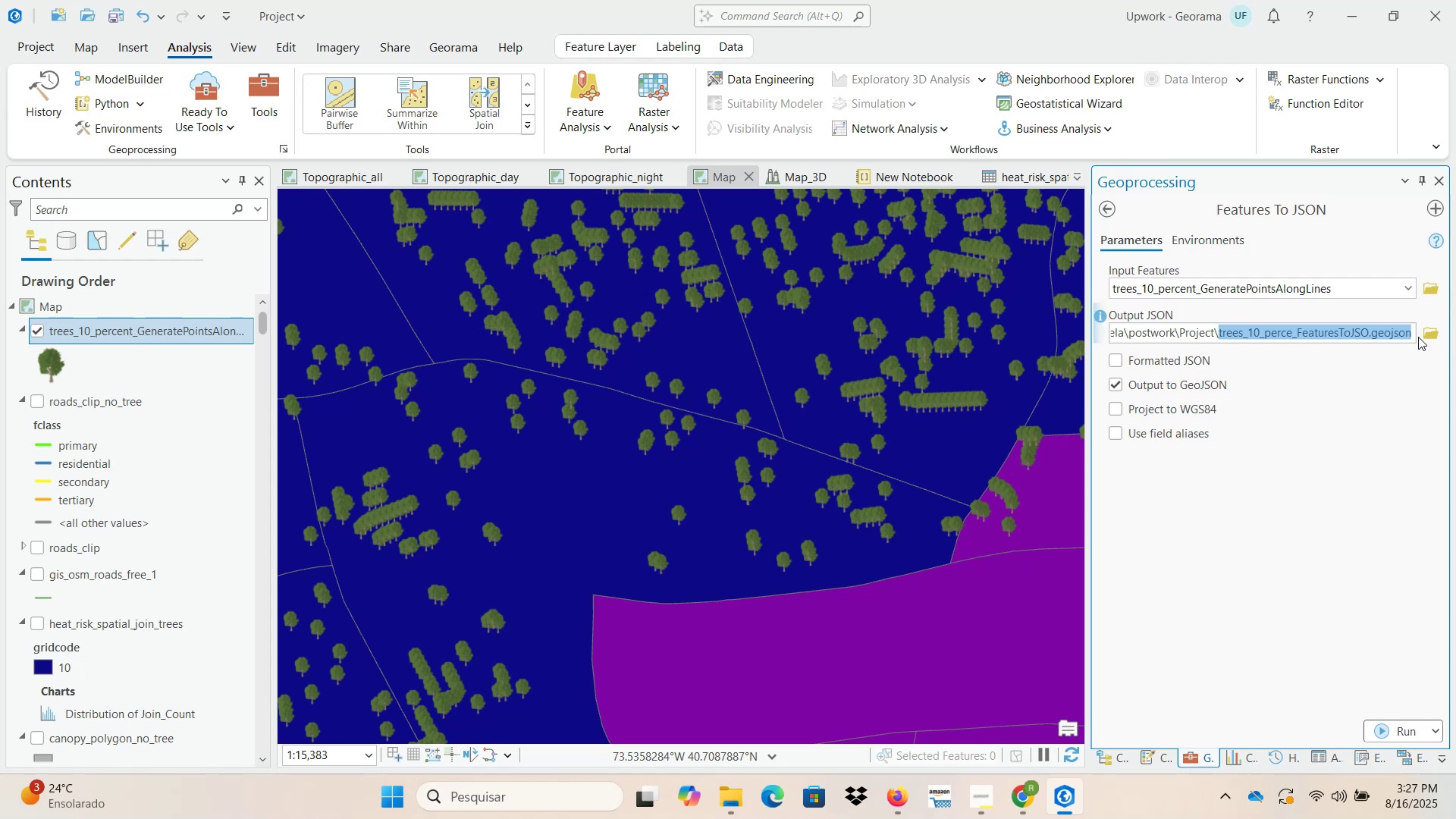 
left_click([1427, 336])
 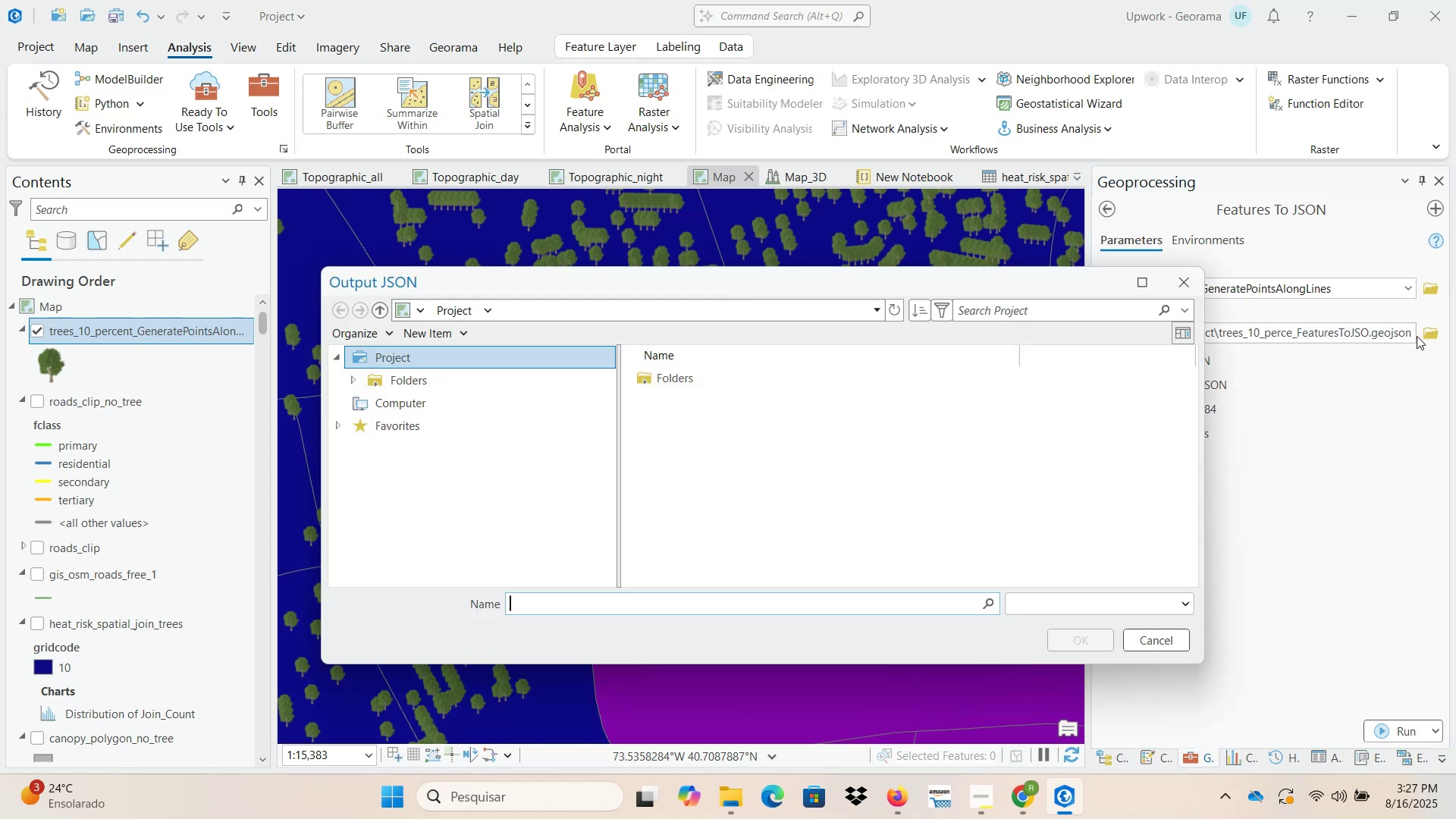 
mouse_move([563, 373])
 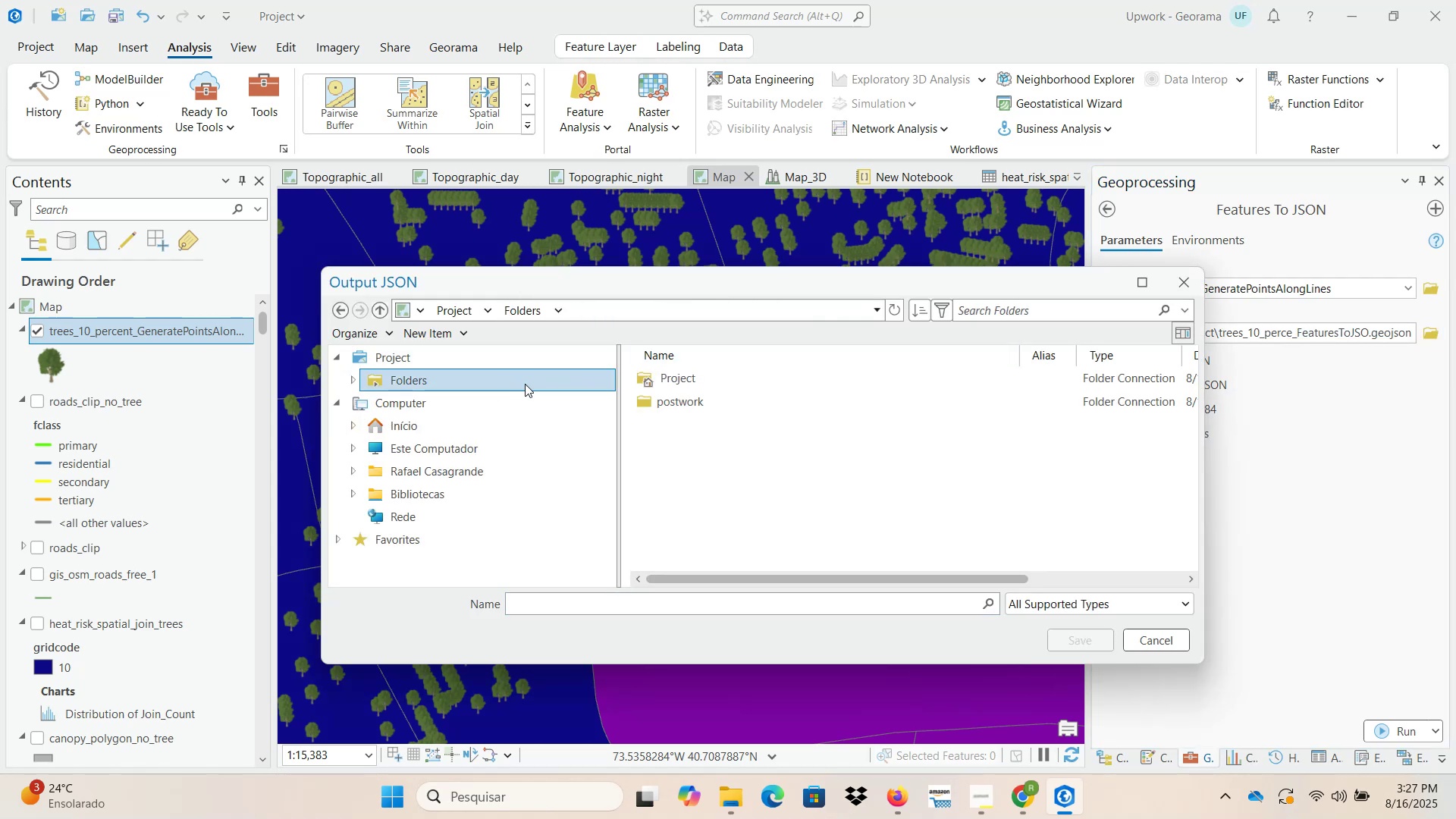 
left_click([671, 406])
 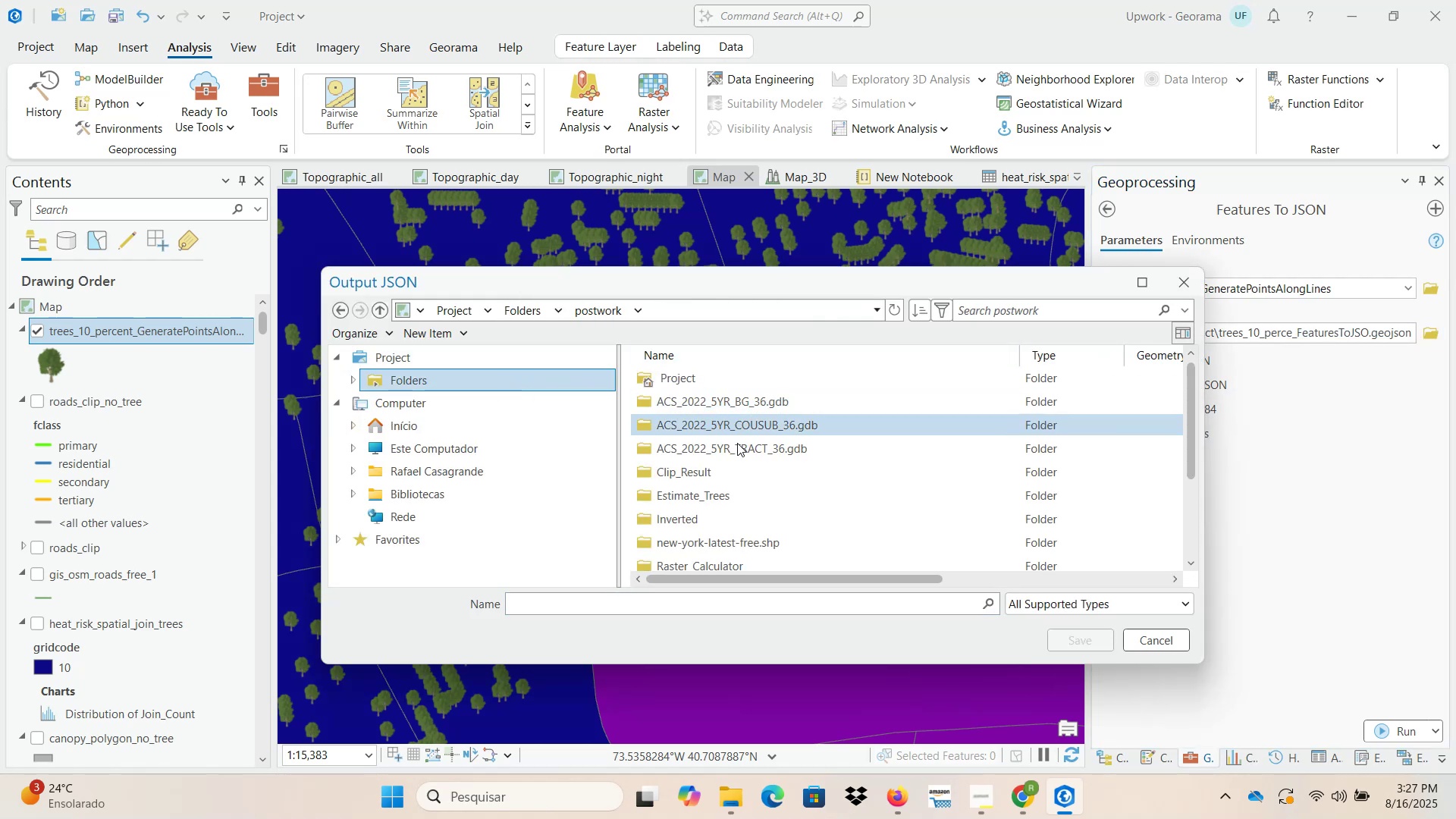 
scroll: coordinate [748, 492], scroll_direction: down, amount: 3.0
 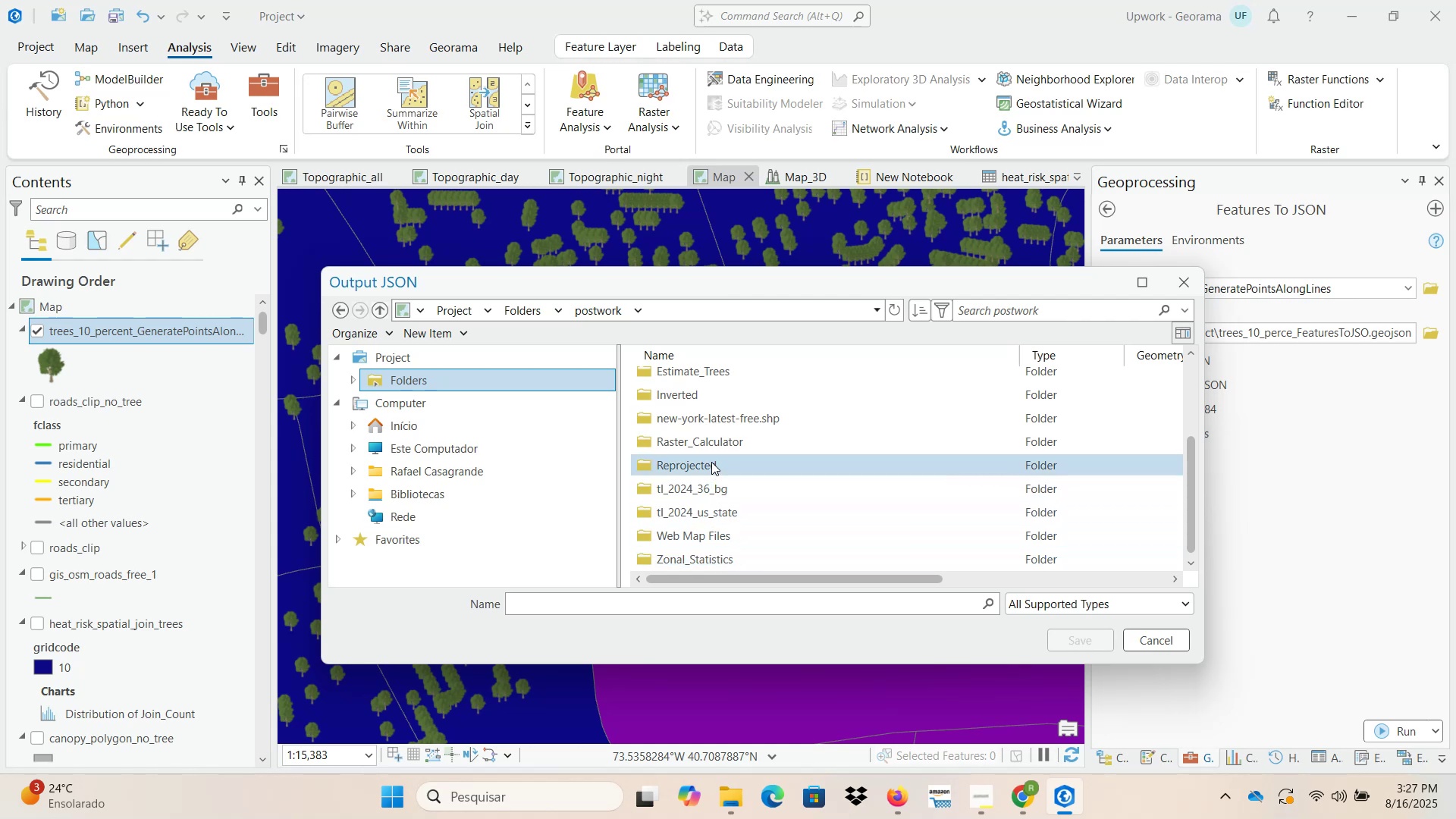 
wait(5.32)
 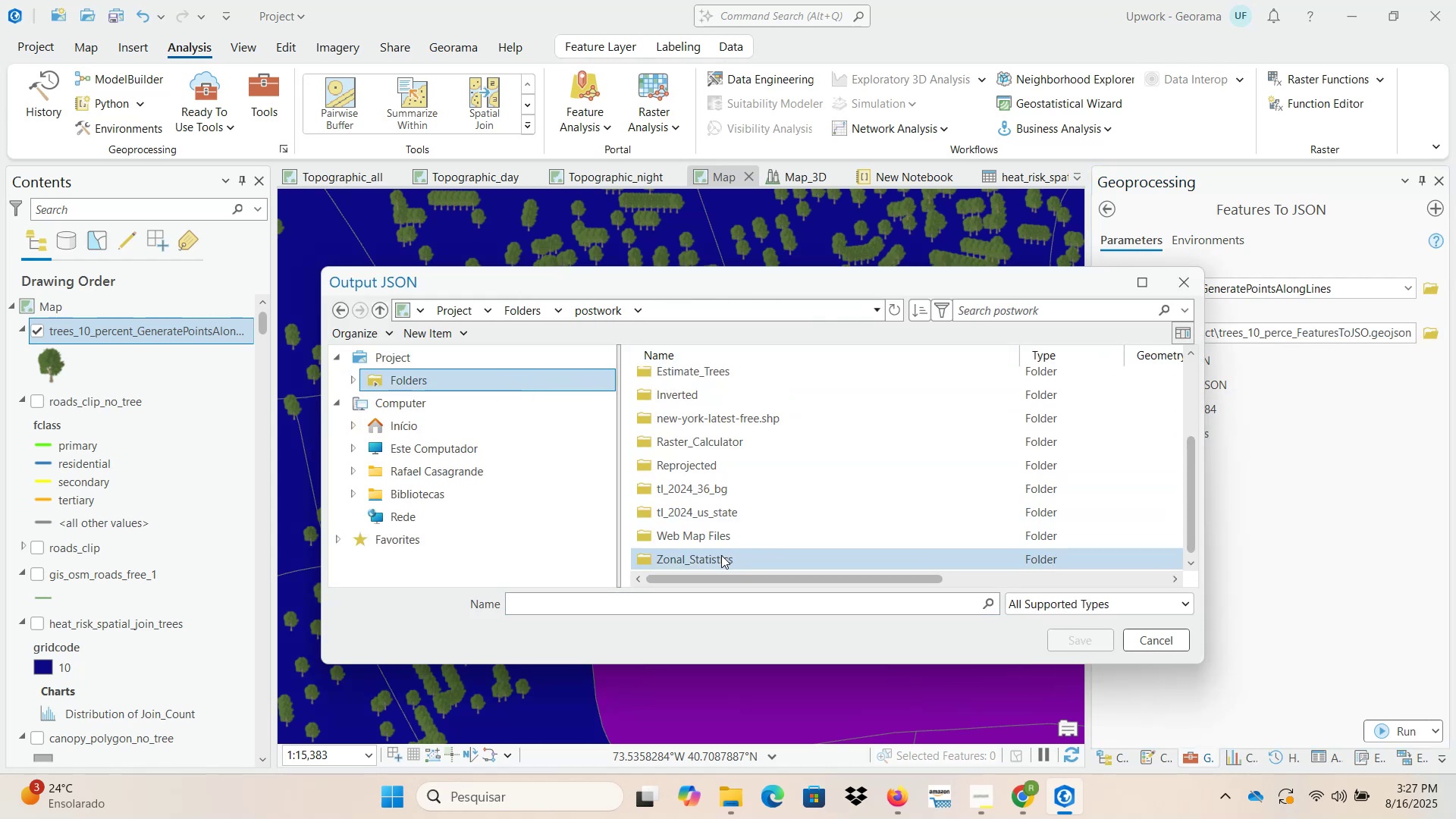 
double_click([721, 533])
 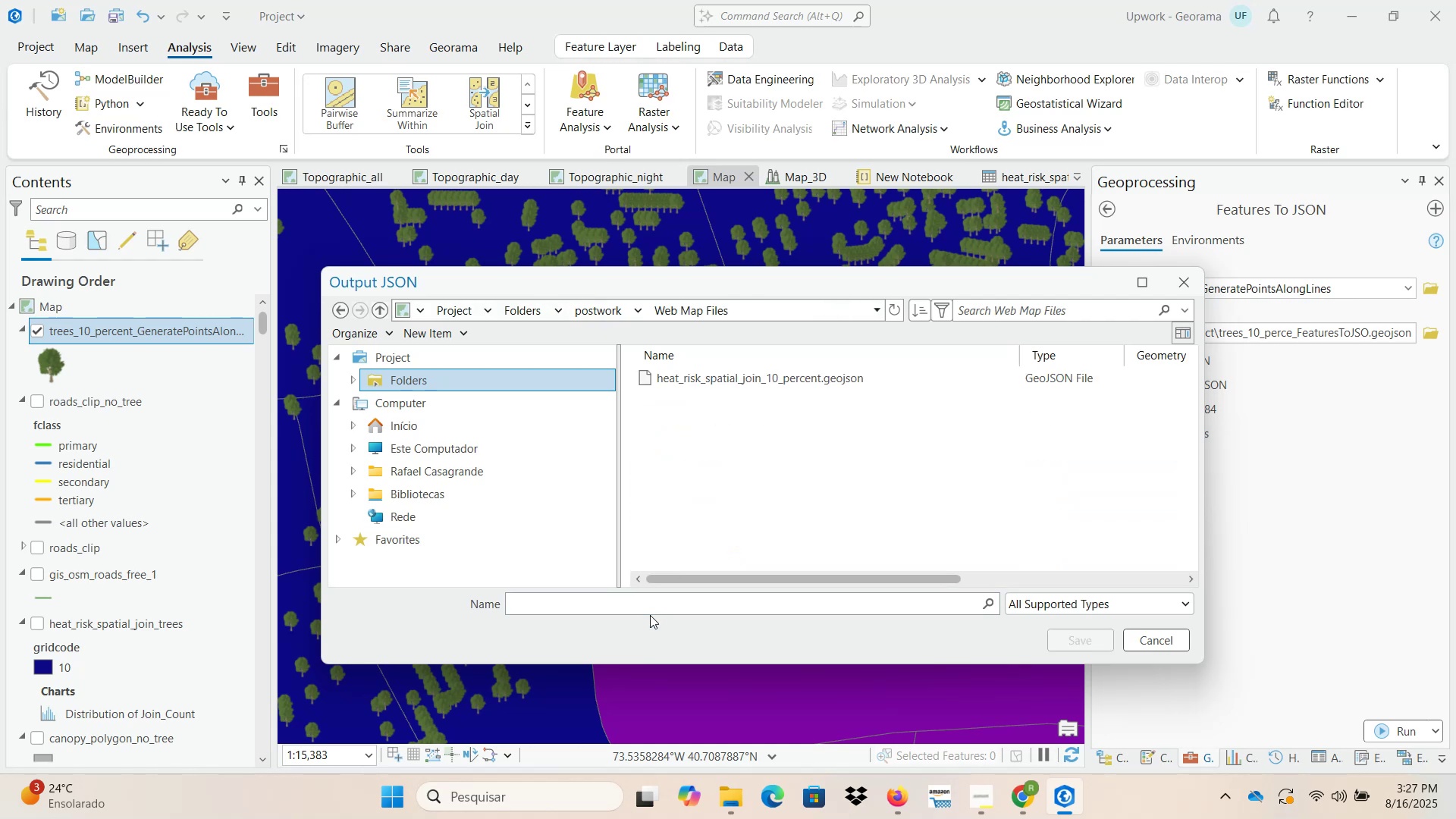 
double_click([650, 604])
 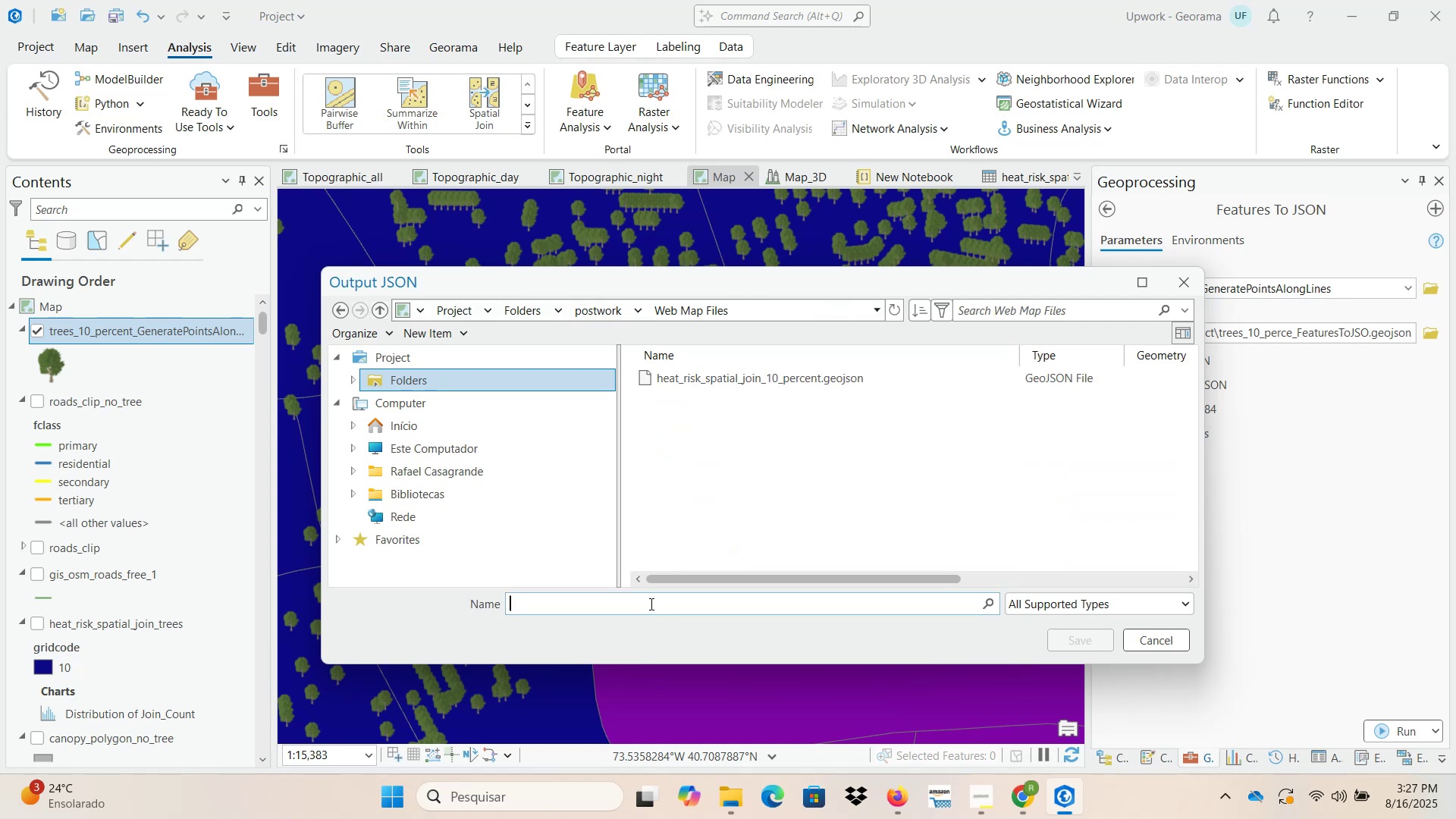 
key(Control+ControlLeft)
 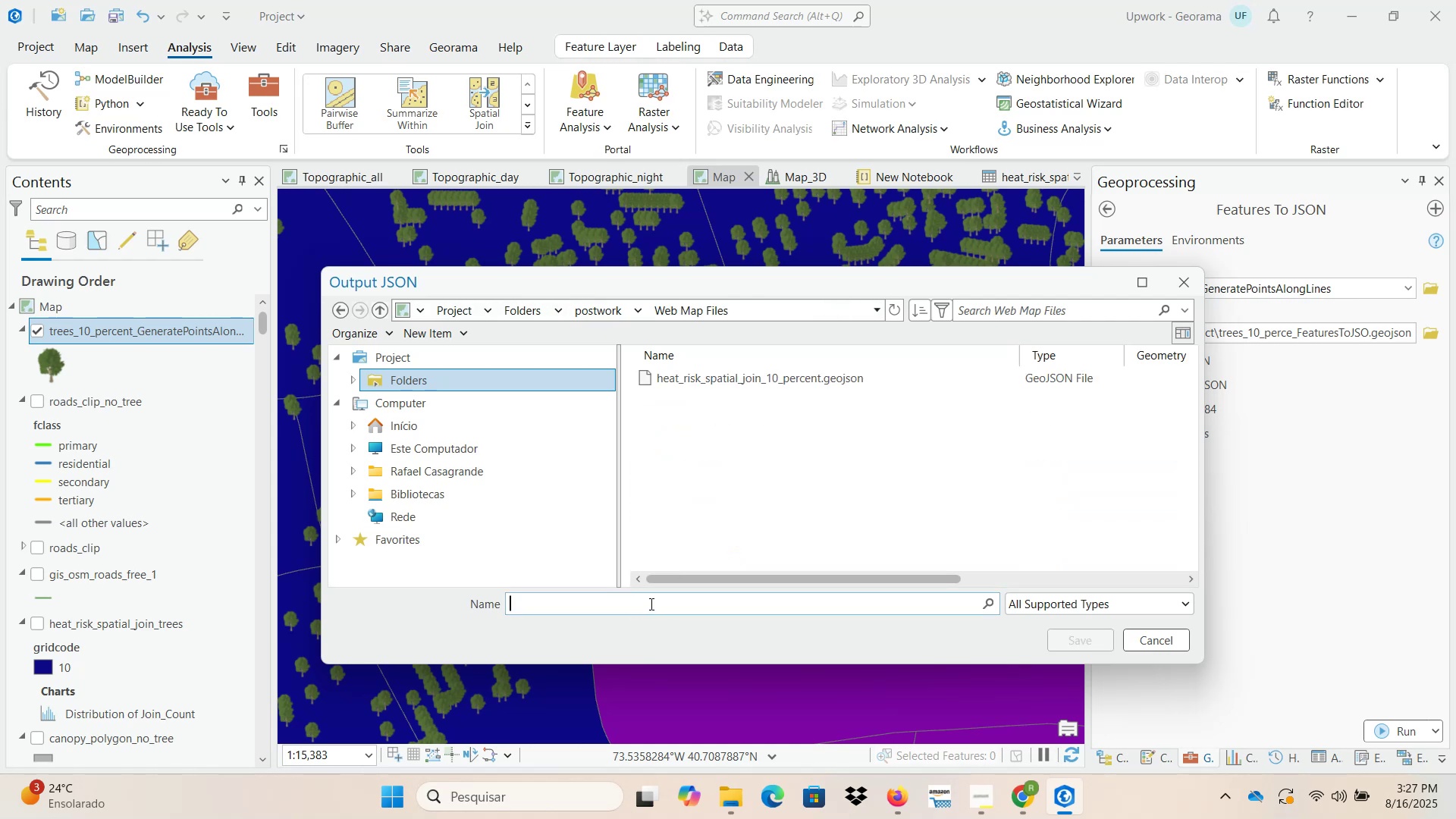 
key(Control+V)
 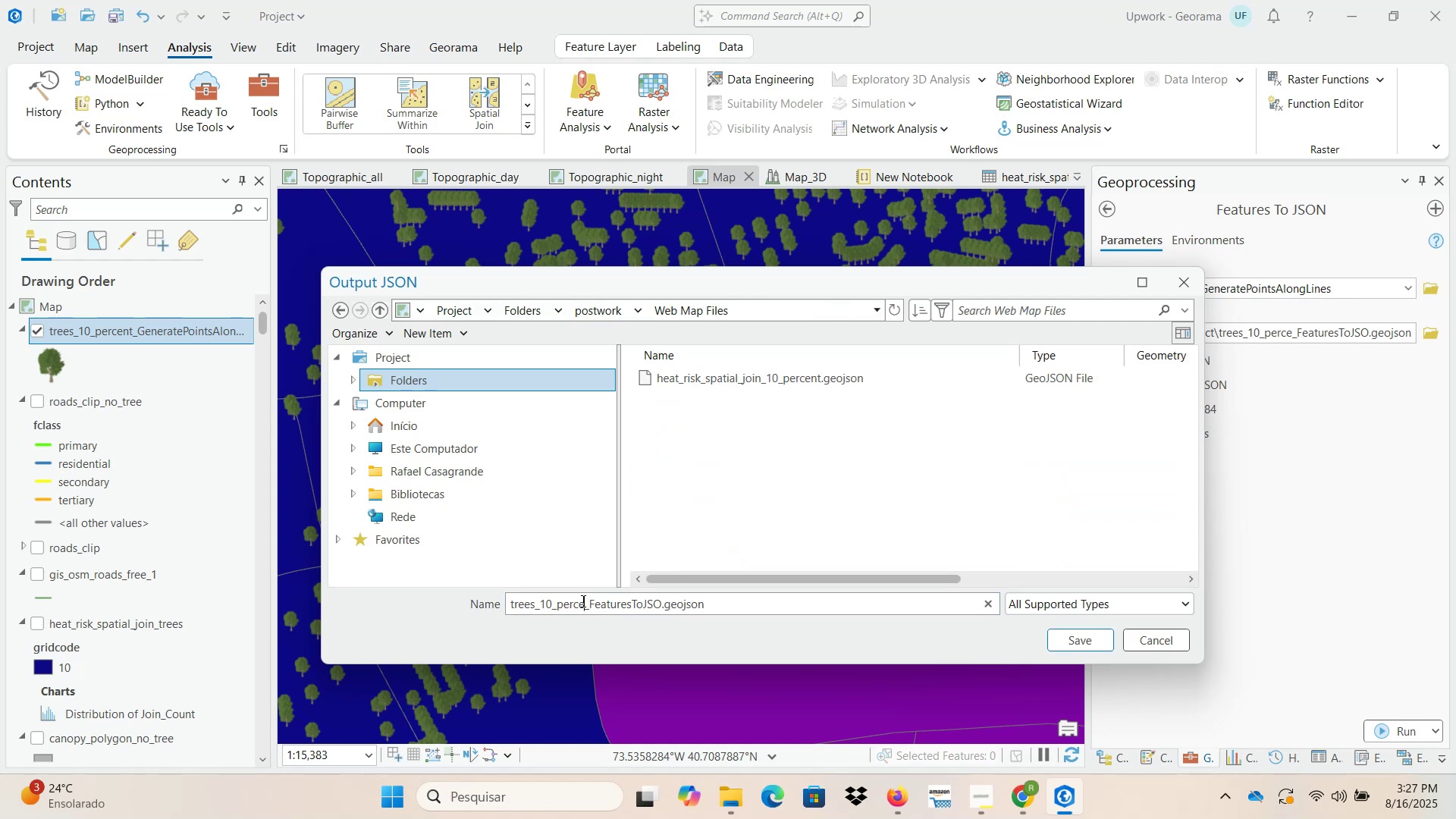 
type(nt)
 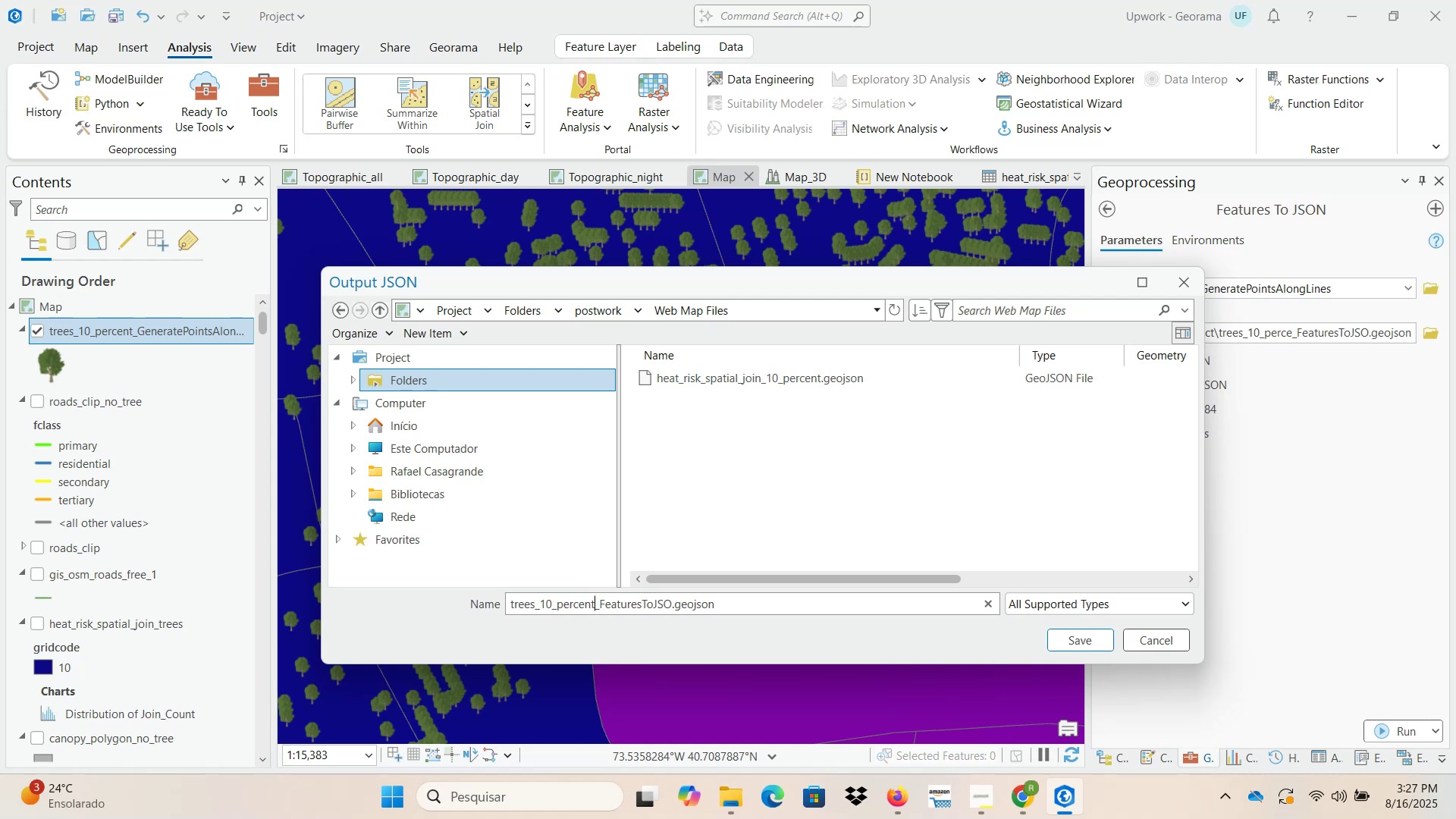 
type(_high_)
key(Backspace)
type(est_risk[Delete][Delete][Delete][Delete])
 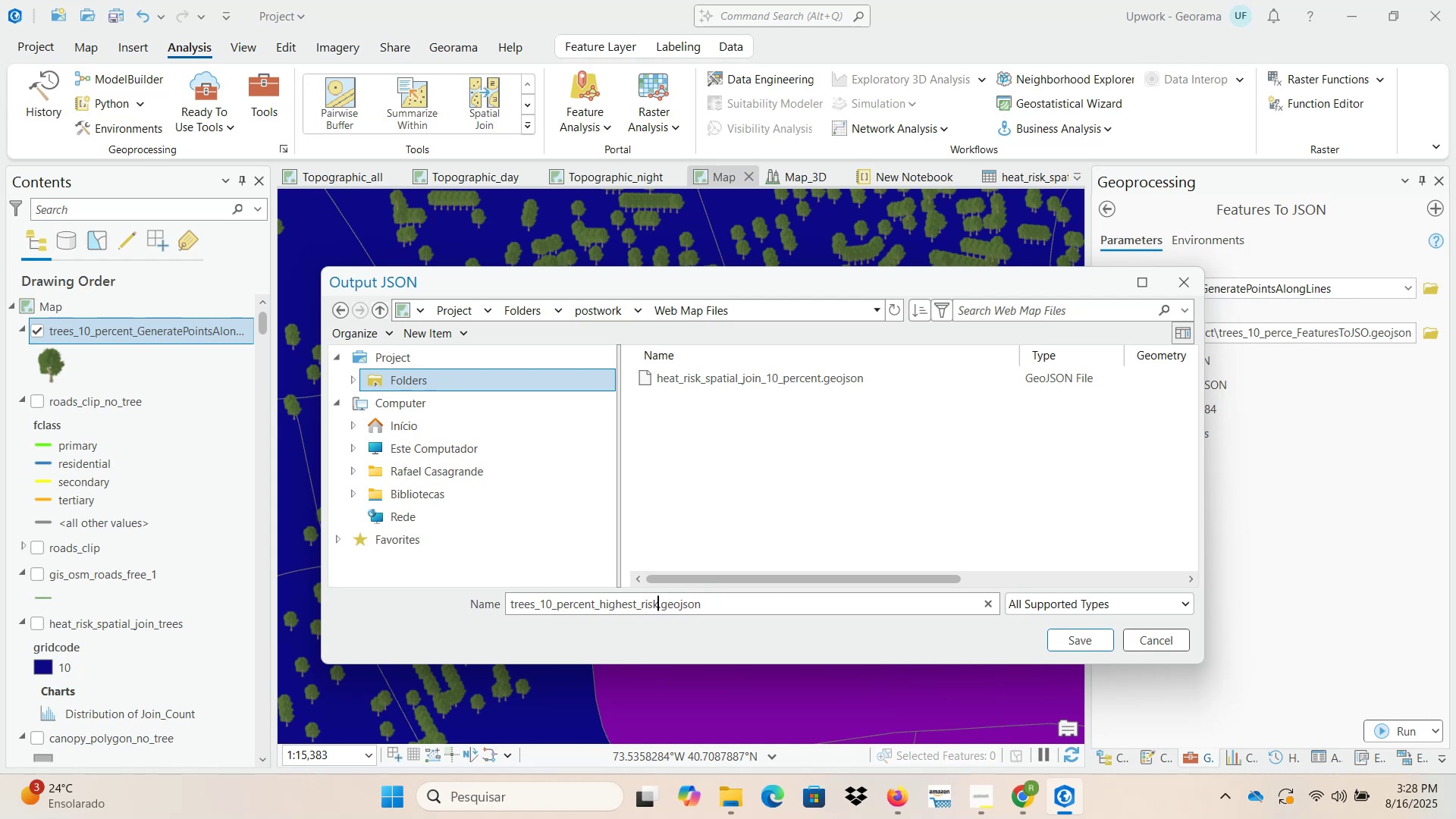 
left_click([1078, 648])
 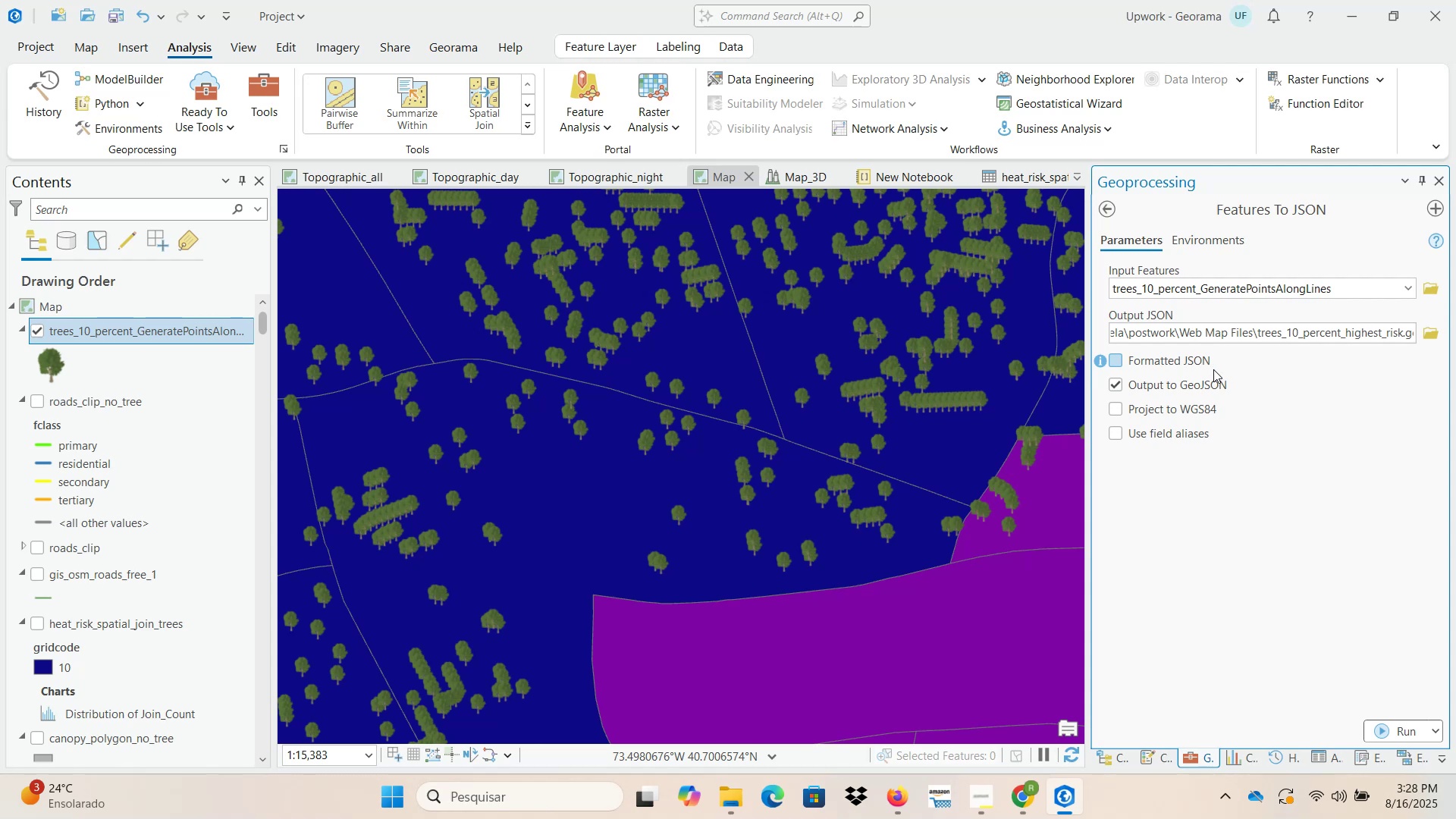 
left_click([1404, 732])
 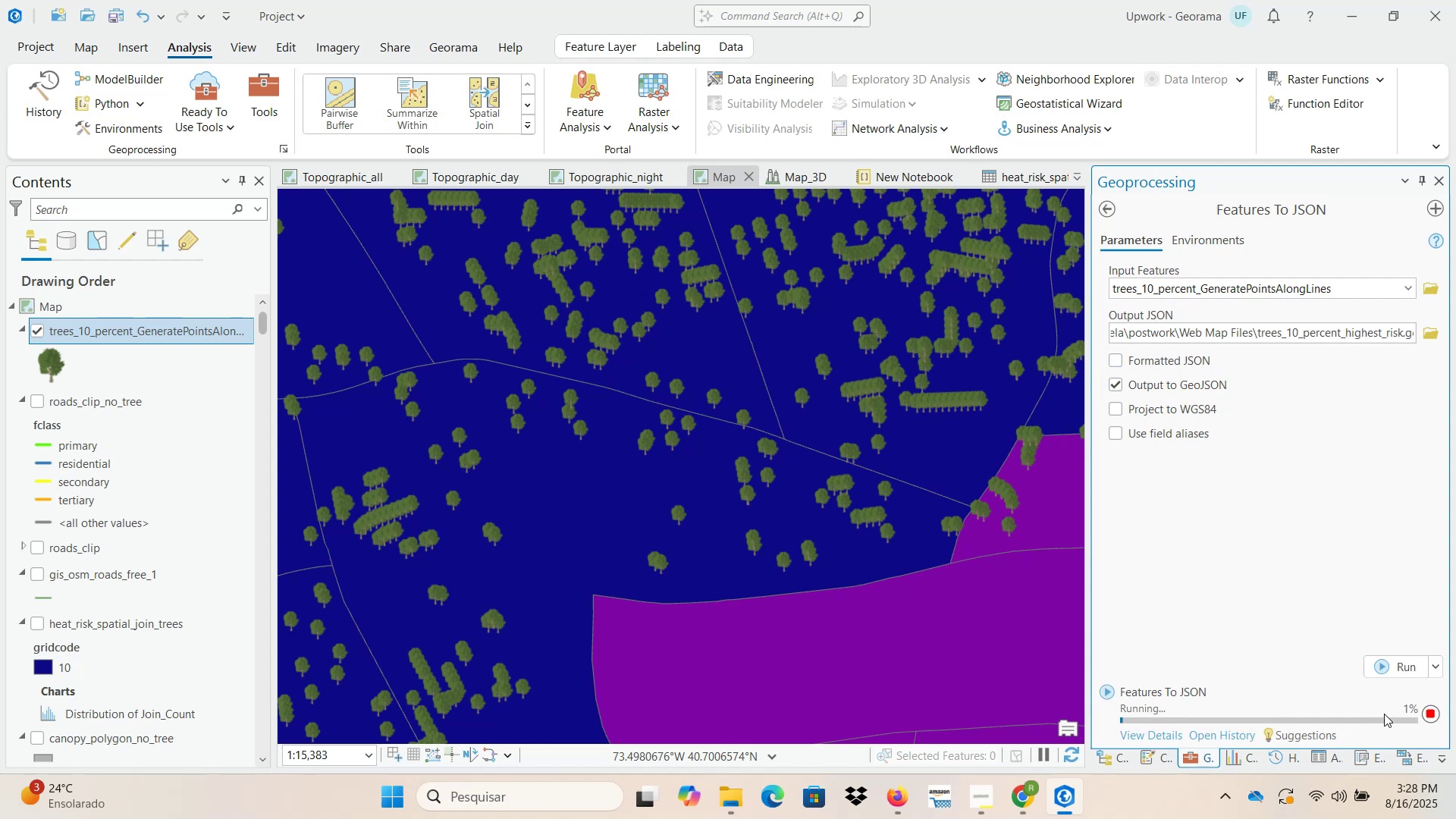 
mouse_move([1385, 654])
 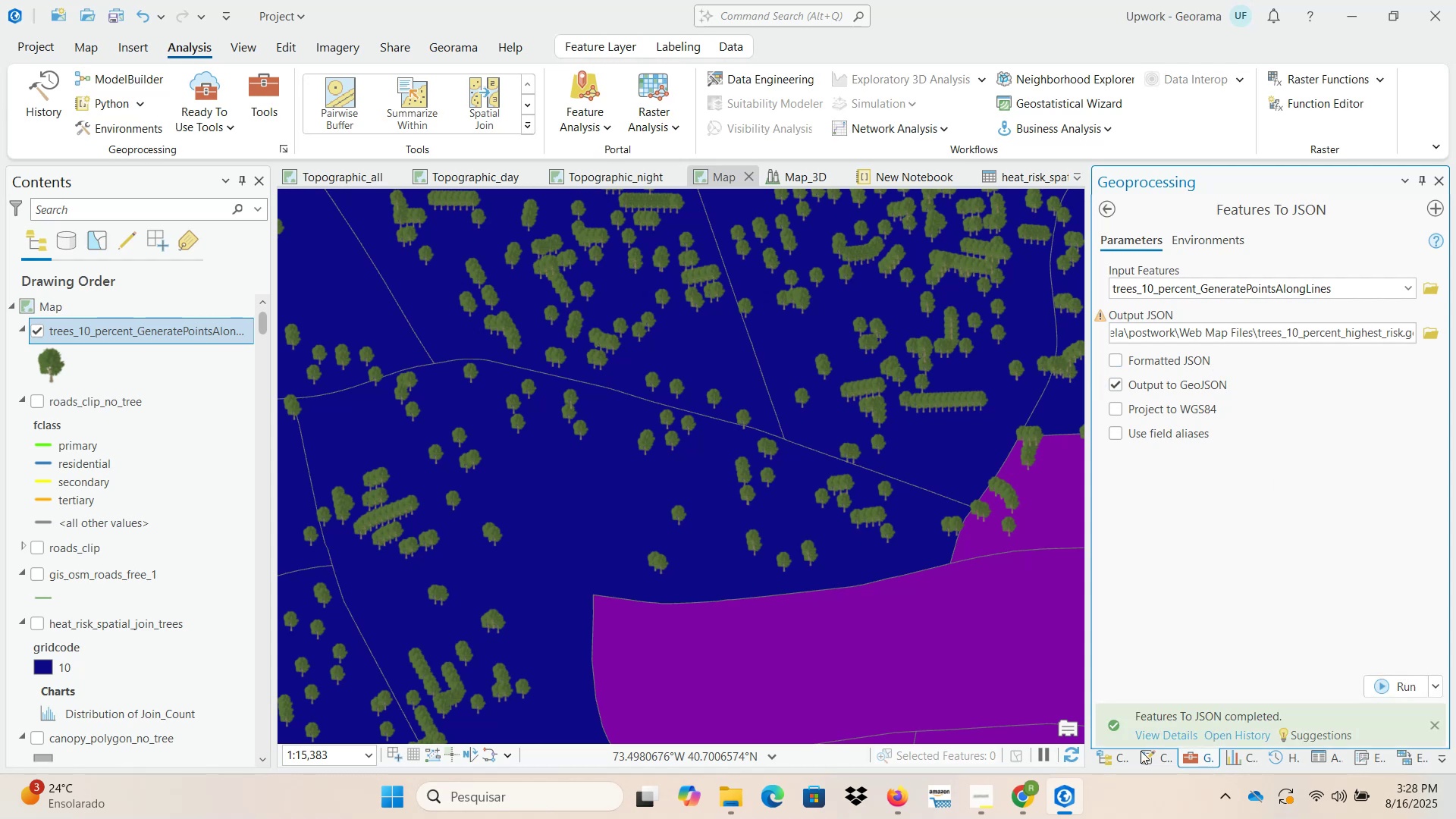 
left_click([1101, 758])
 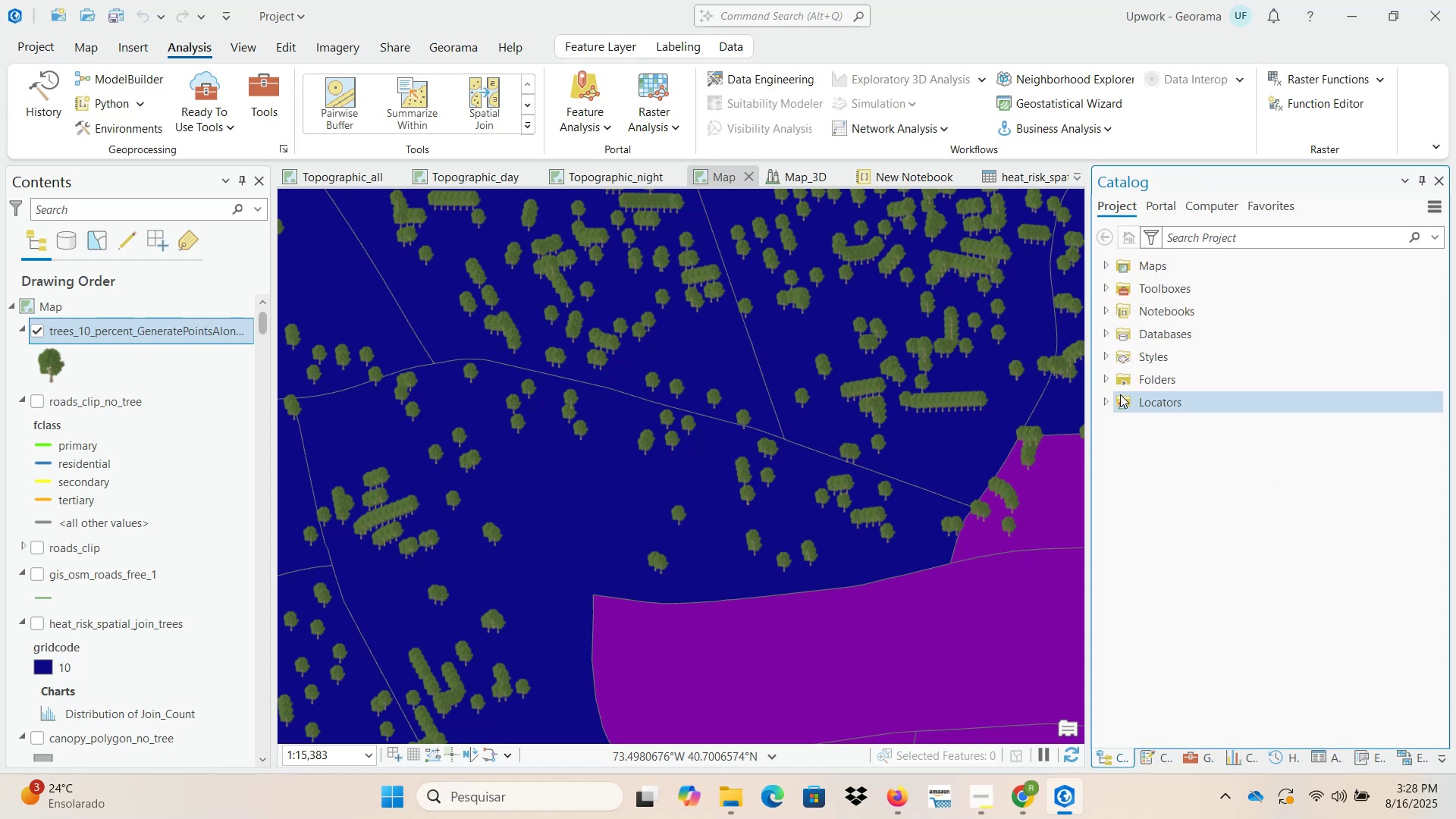 
left_click([1102, 380])
 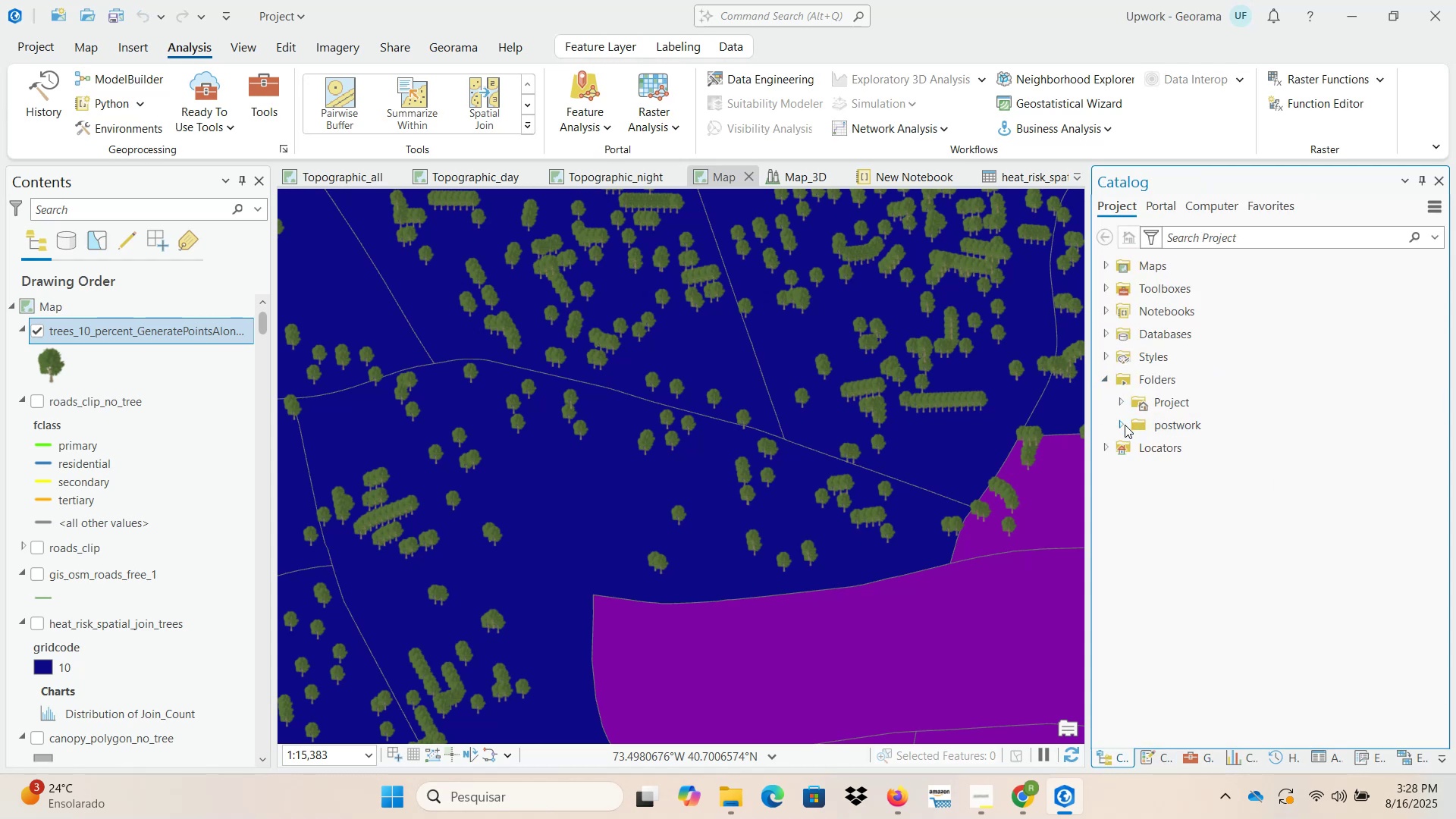 
left_click([1118, 422])
 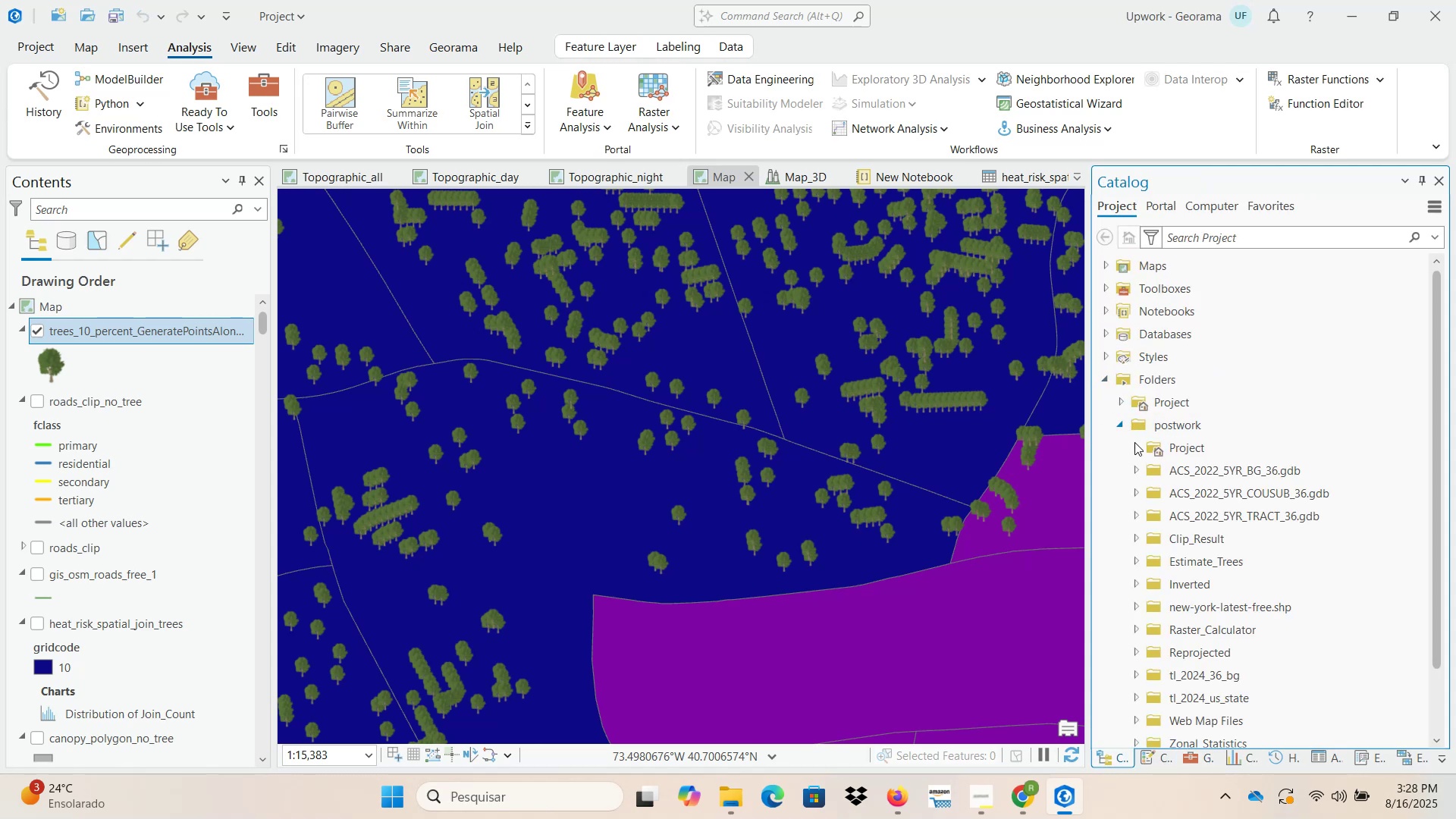 
scroll: coordinate [1207, 595], scroll_direction: down, amount: 4.0
 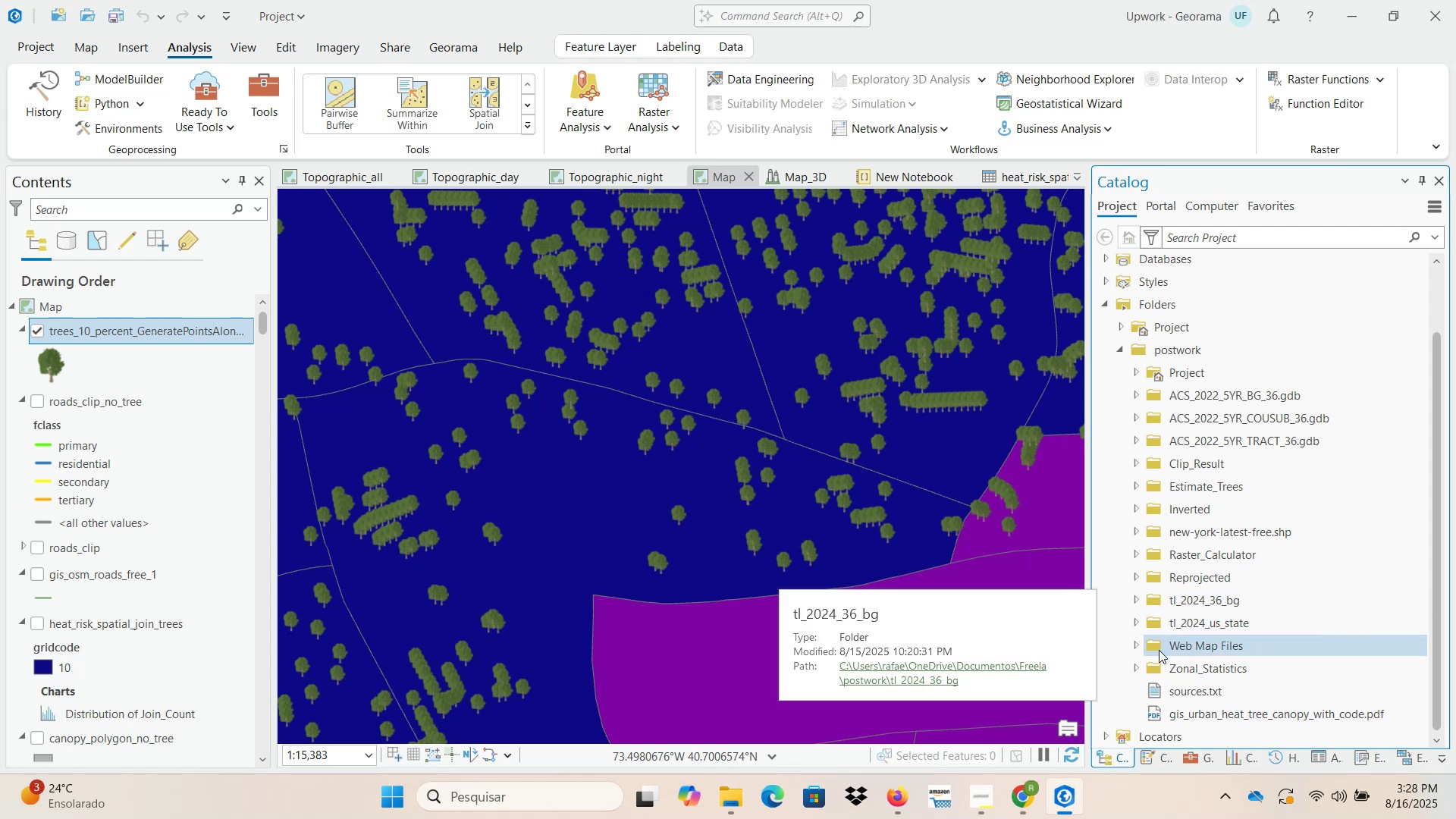 
left_click([1134, 643])
 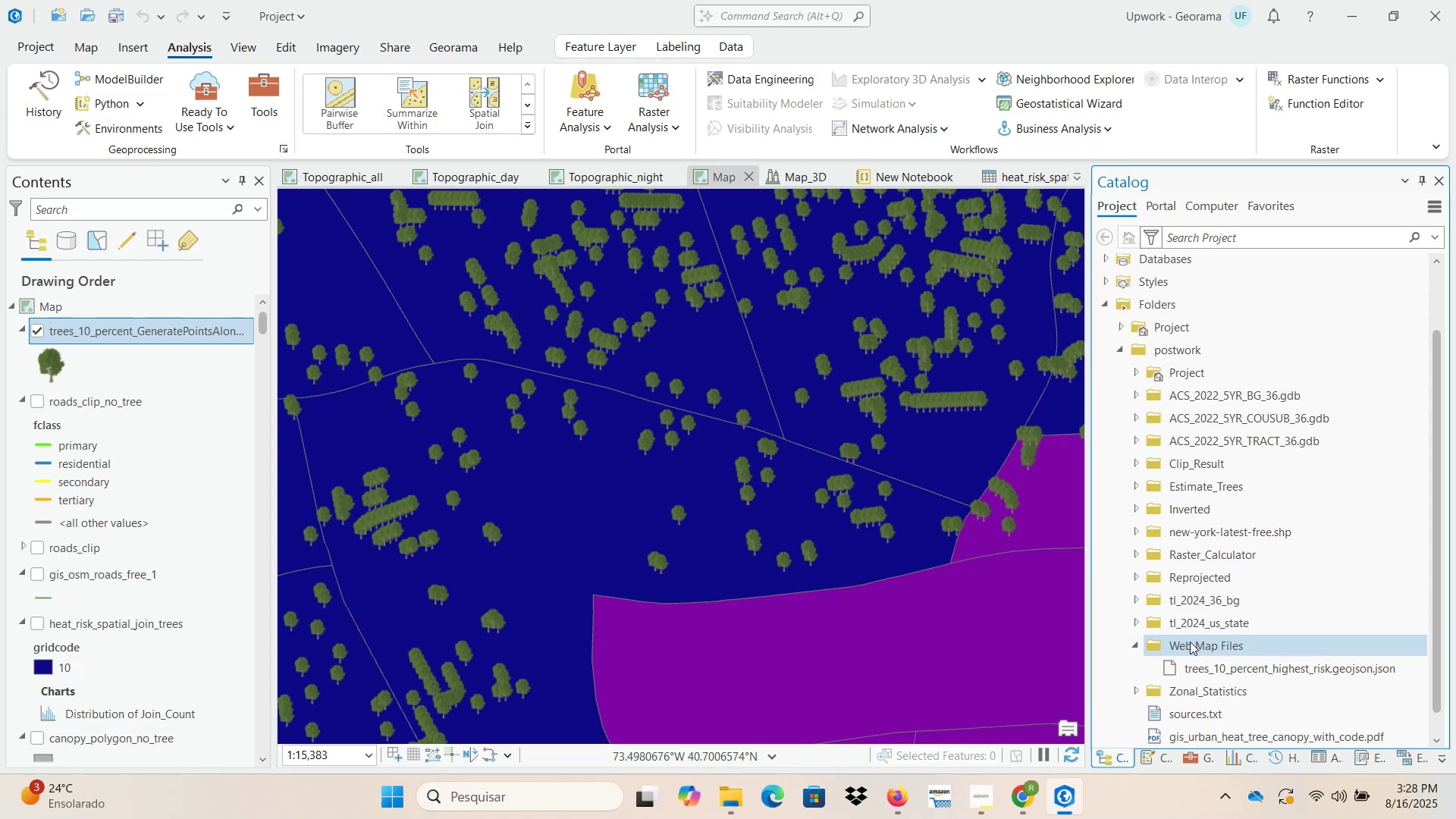 
right_click([1196, 642])
 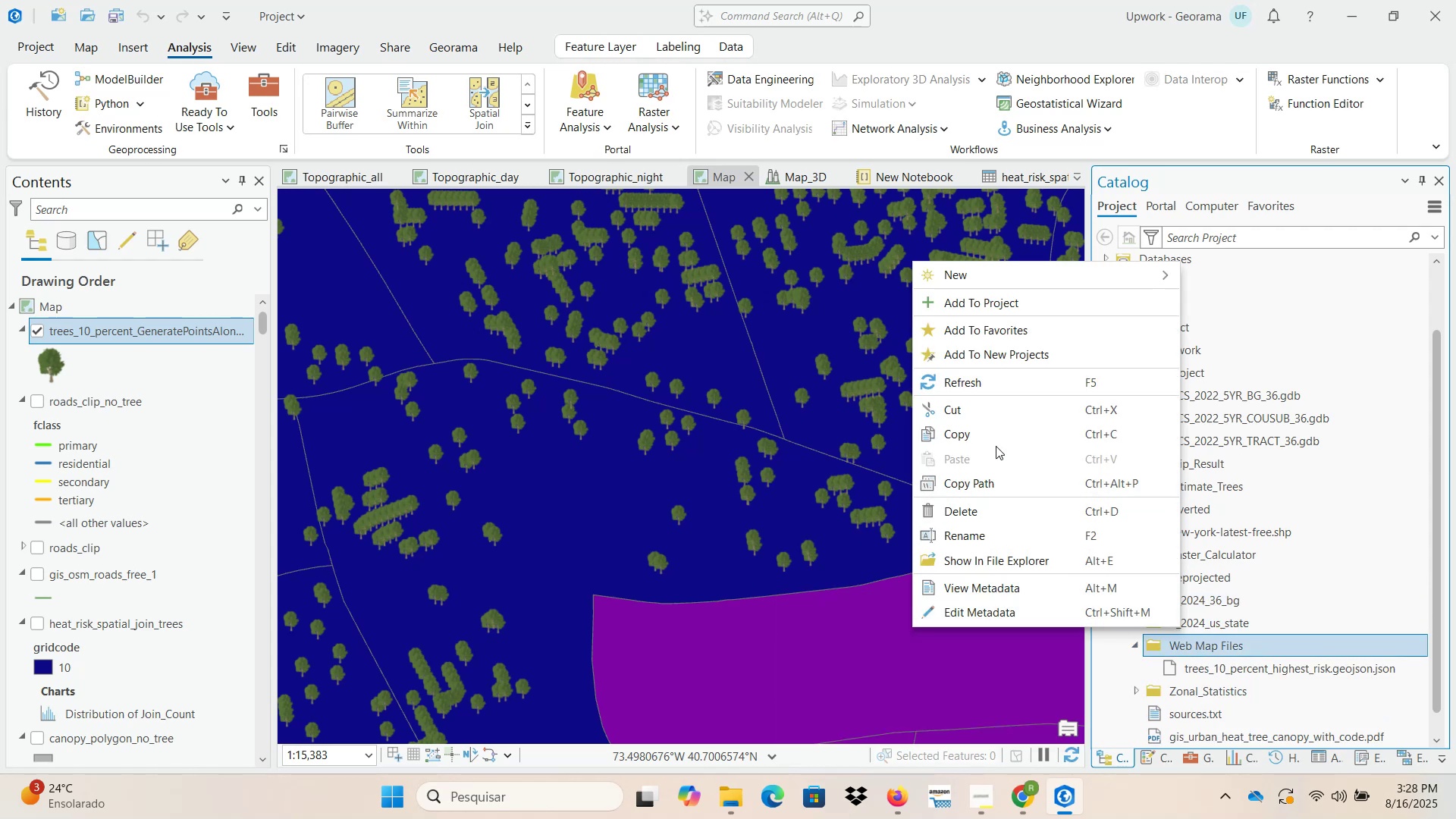 
left_click([996, 378])
 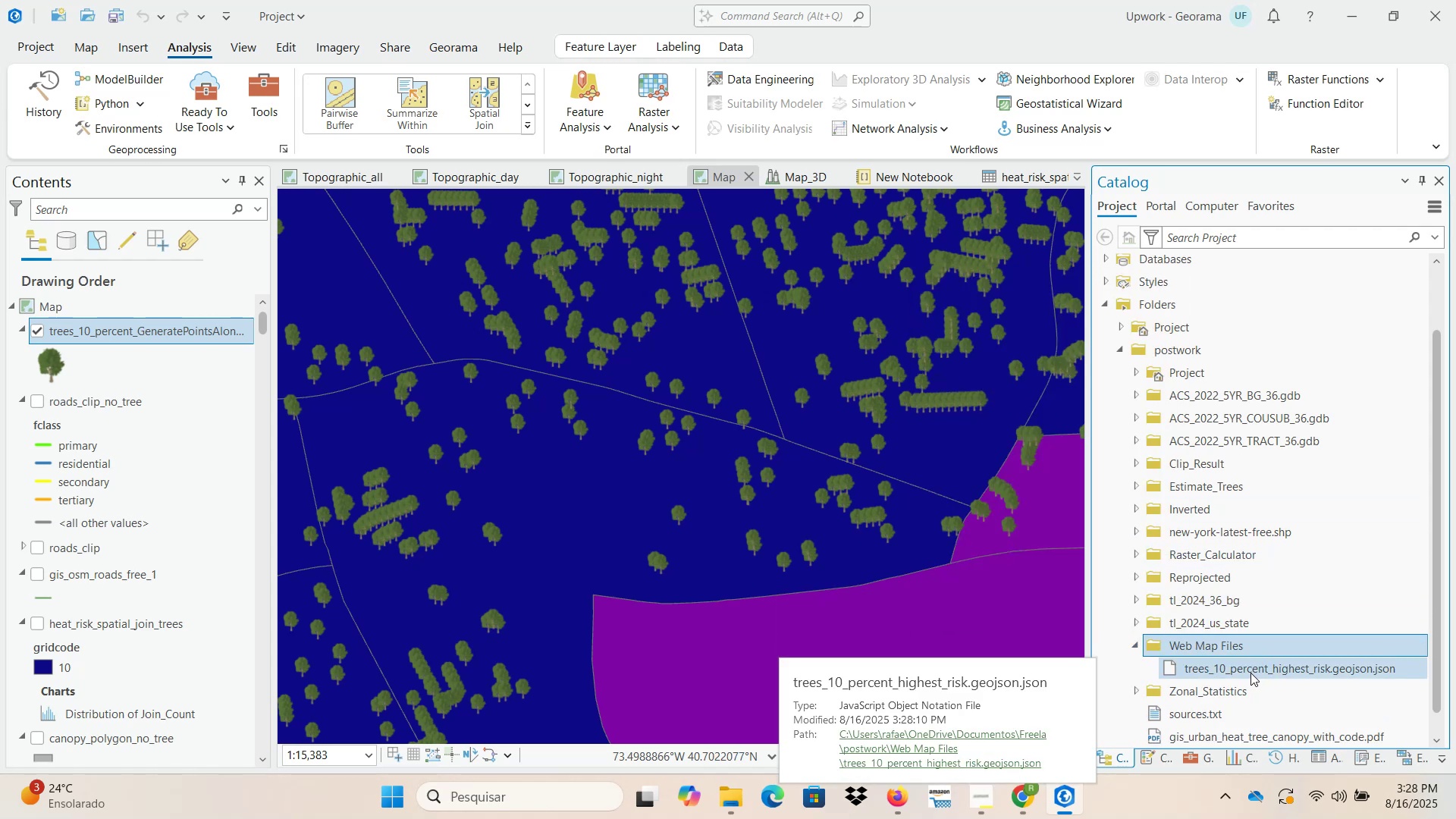 
wait(5.24)
 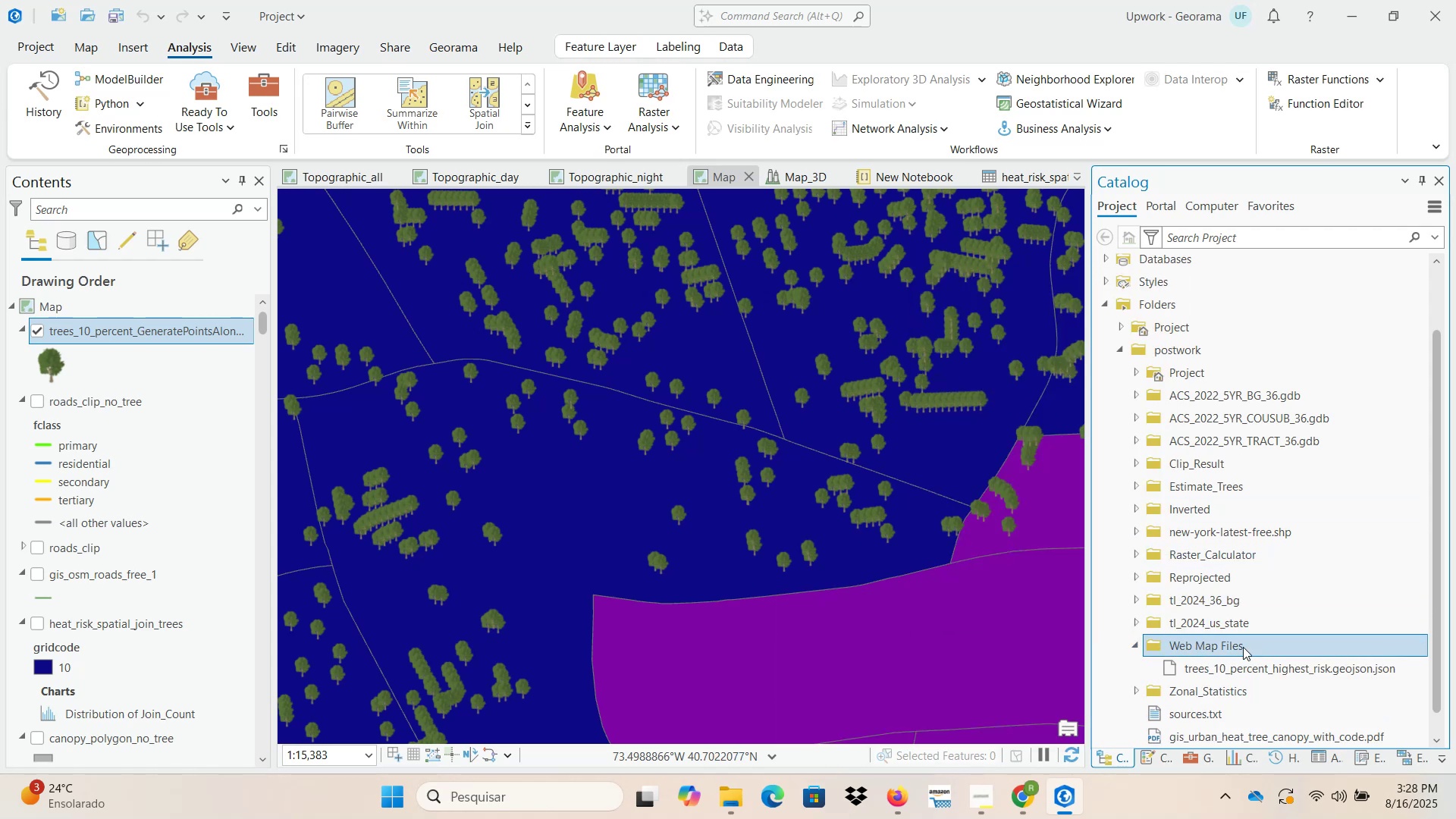 
left_click([723, 797])
 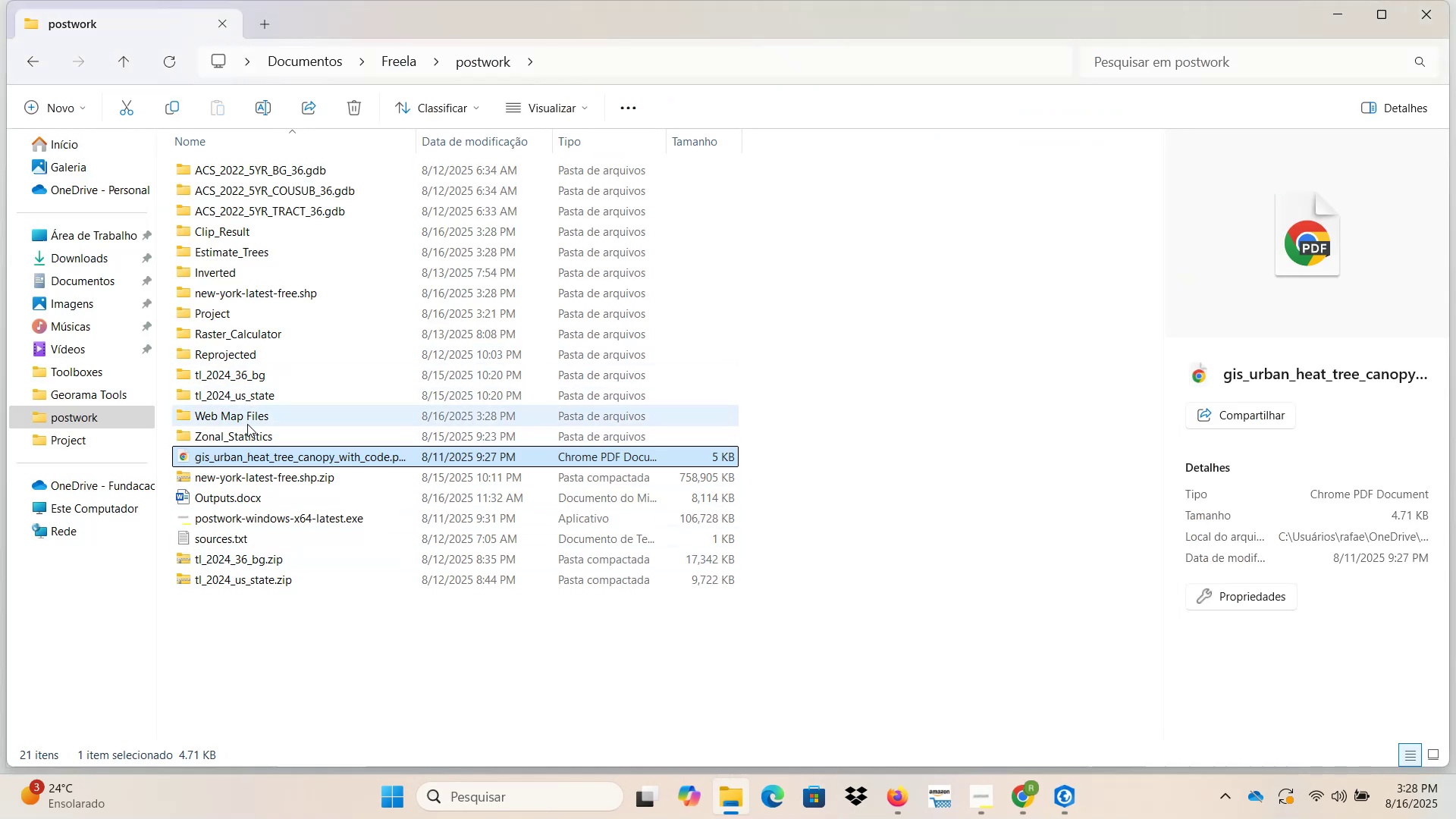 
double_click([243, 415])
 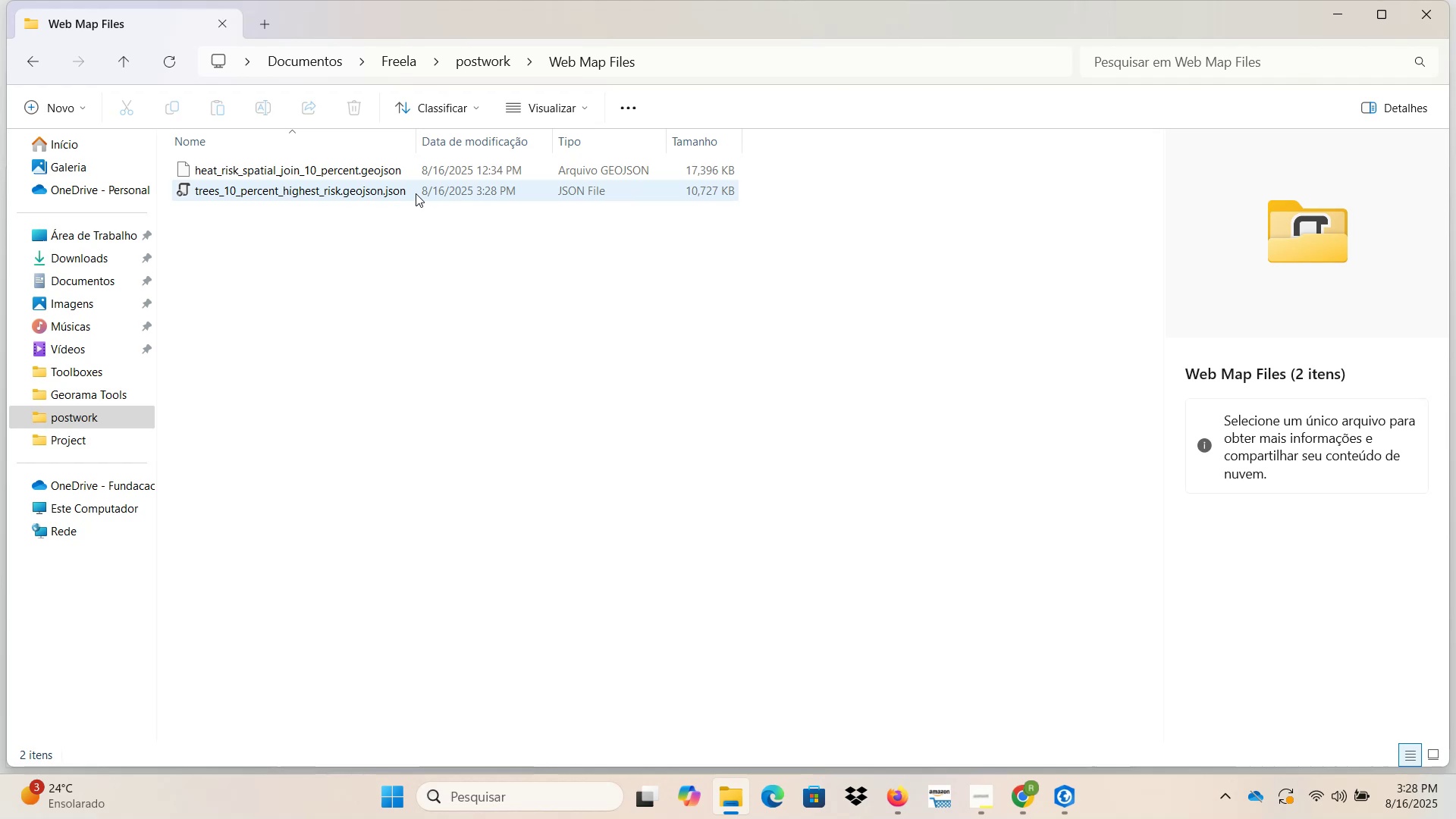 
wait(12.06)
 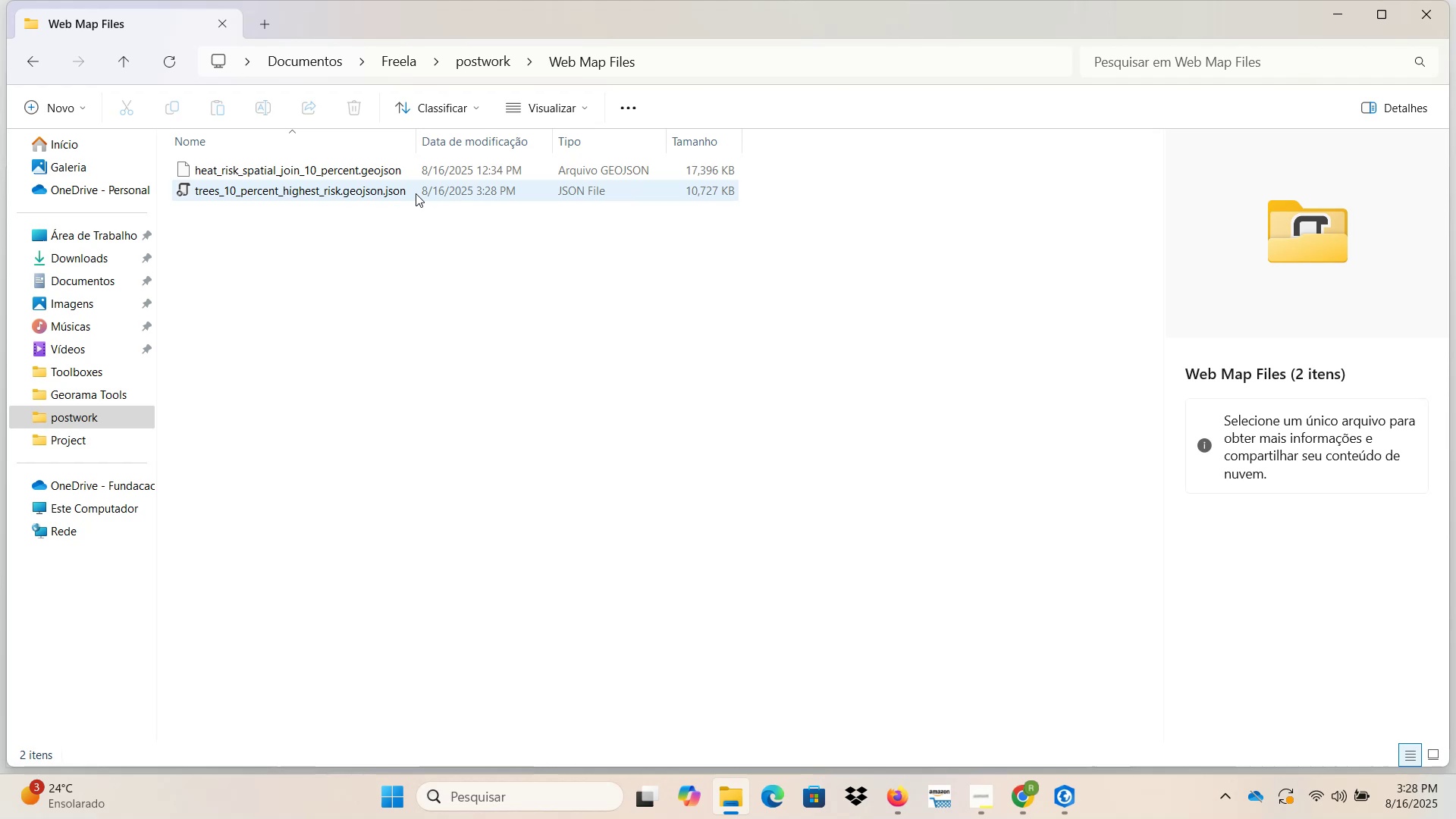 
left_click([1335, 16])
 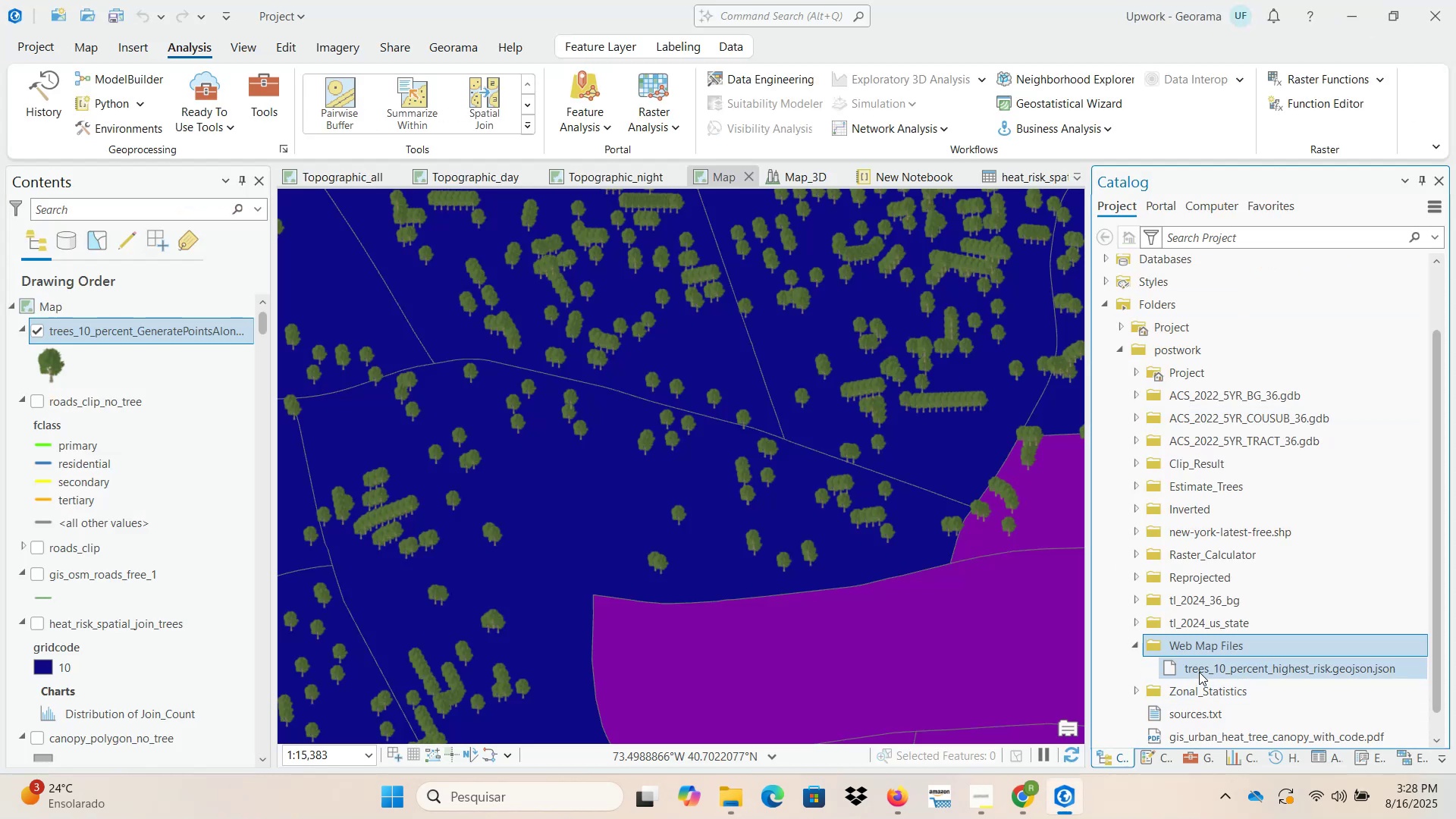 
left_click([1199, 672])
 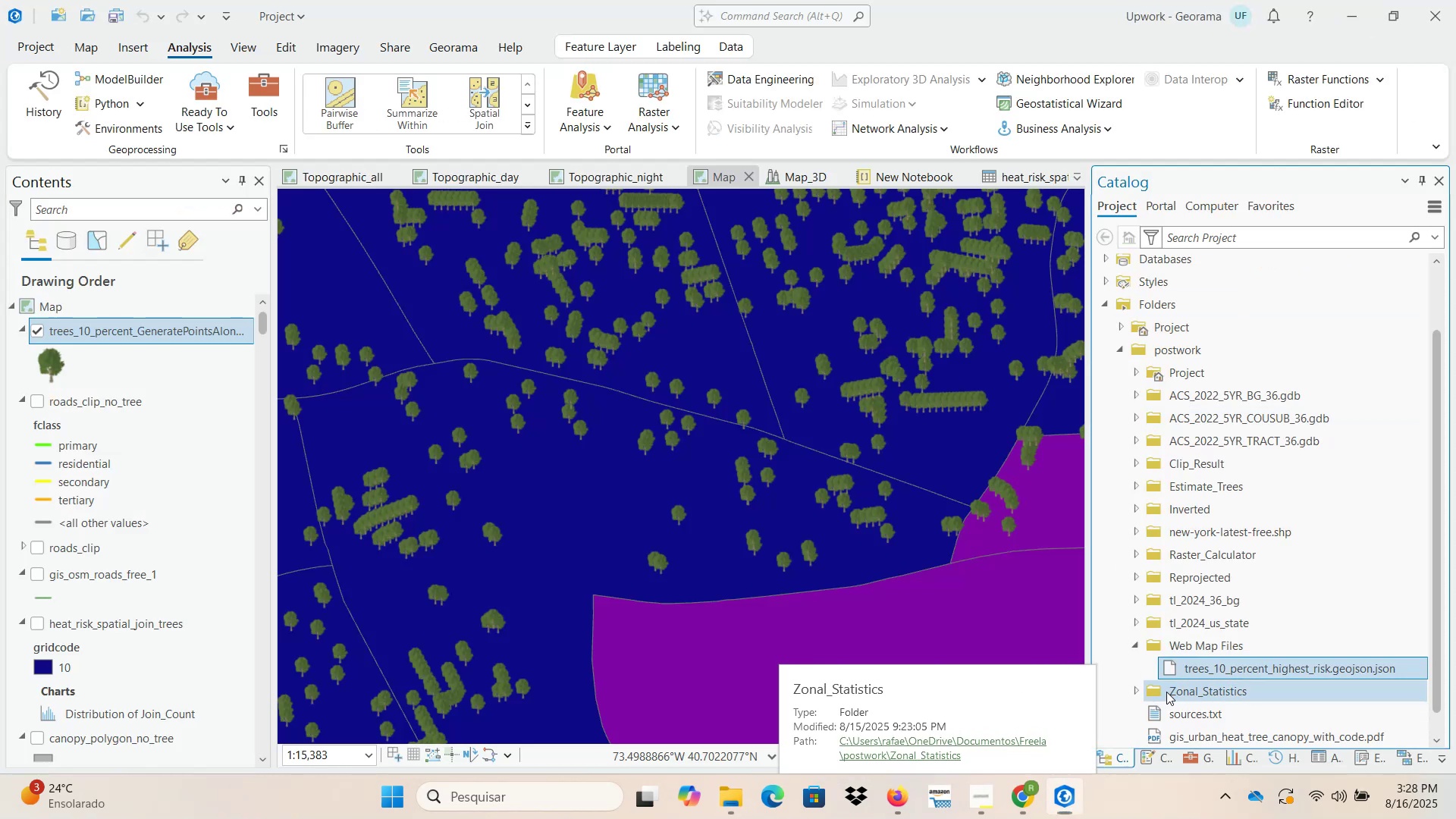 
key(Enter)
 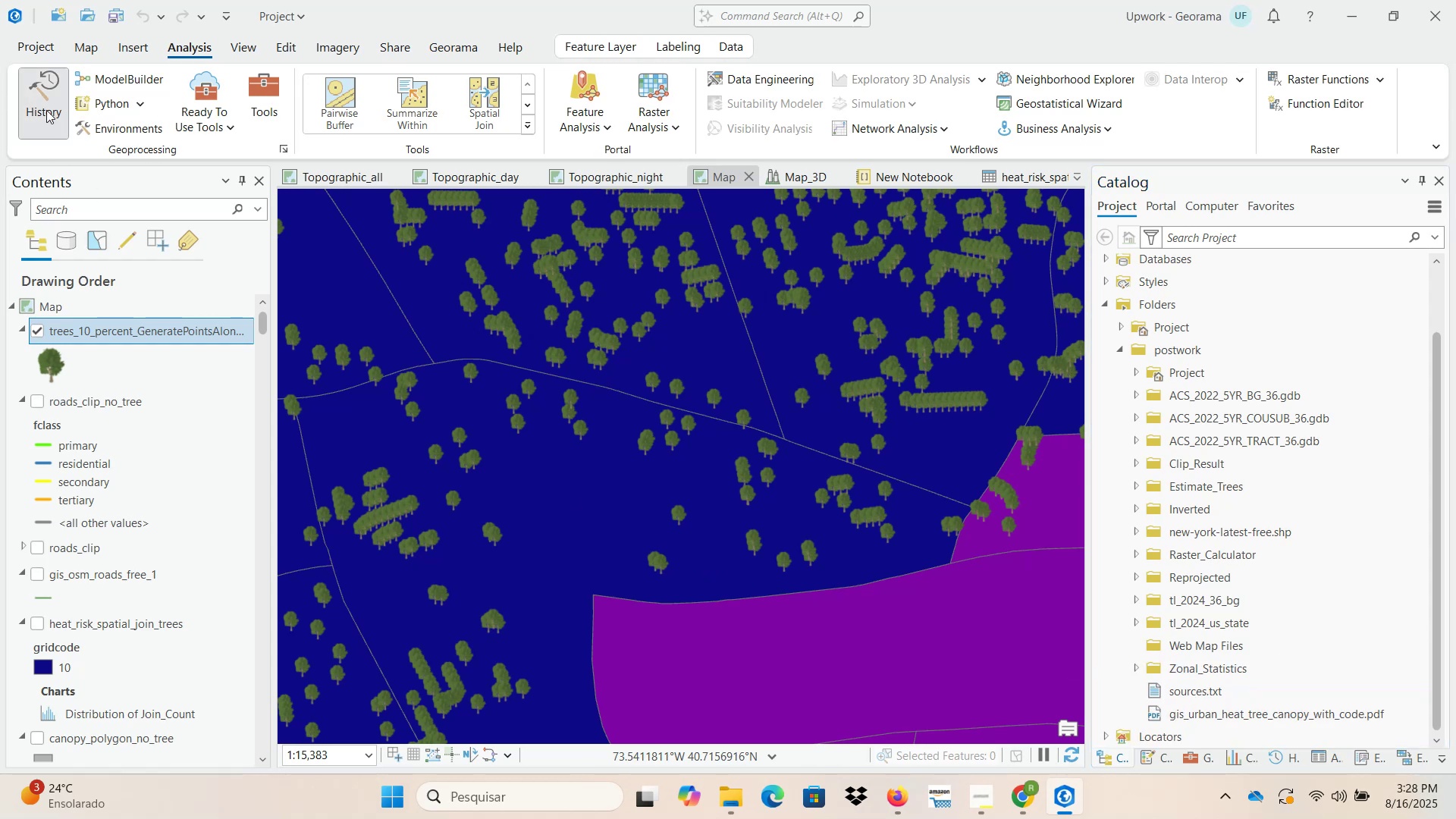 
double_click([1205, 347])
 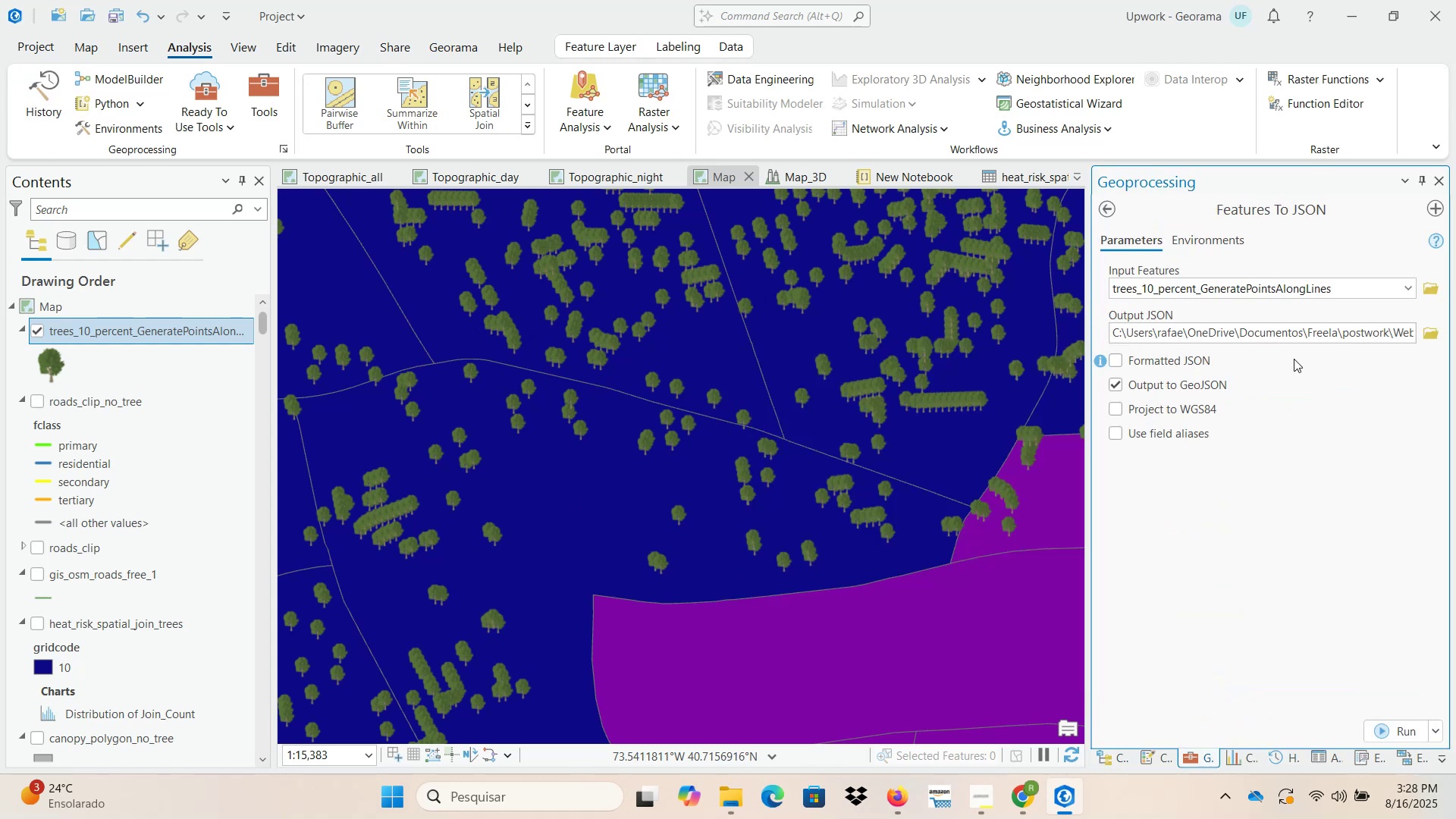 
left_click([1334, 334])
 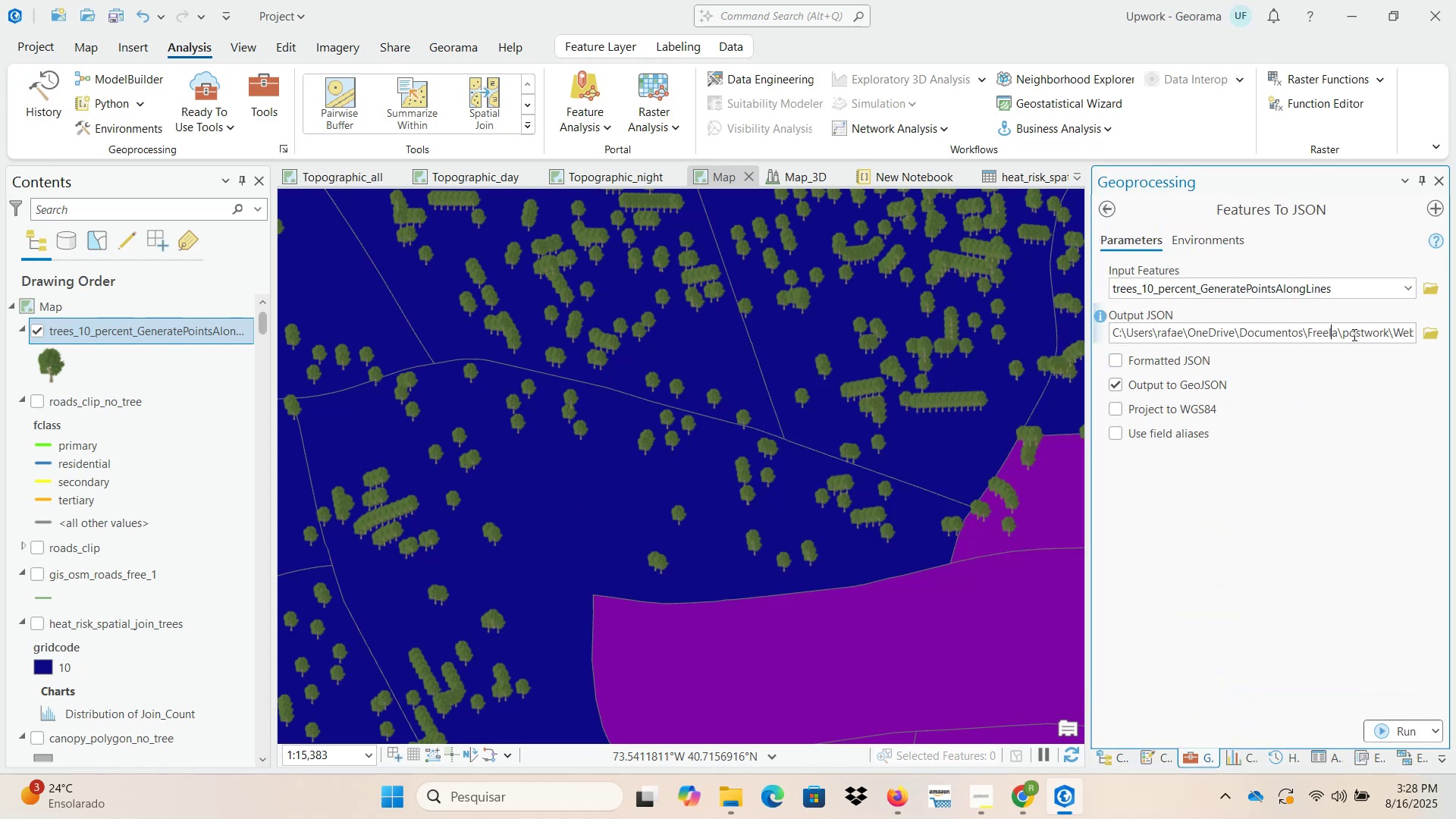 
left_click_drag(start_coordinate=[1362, 334], to_coordinate=[1455, 334])
 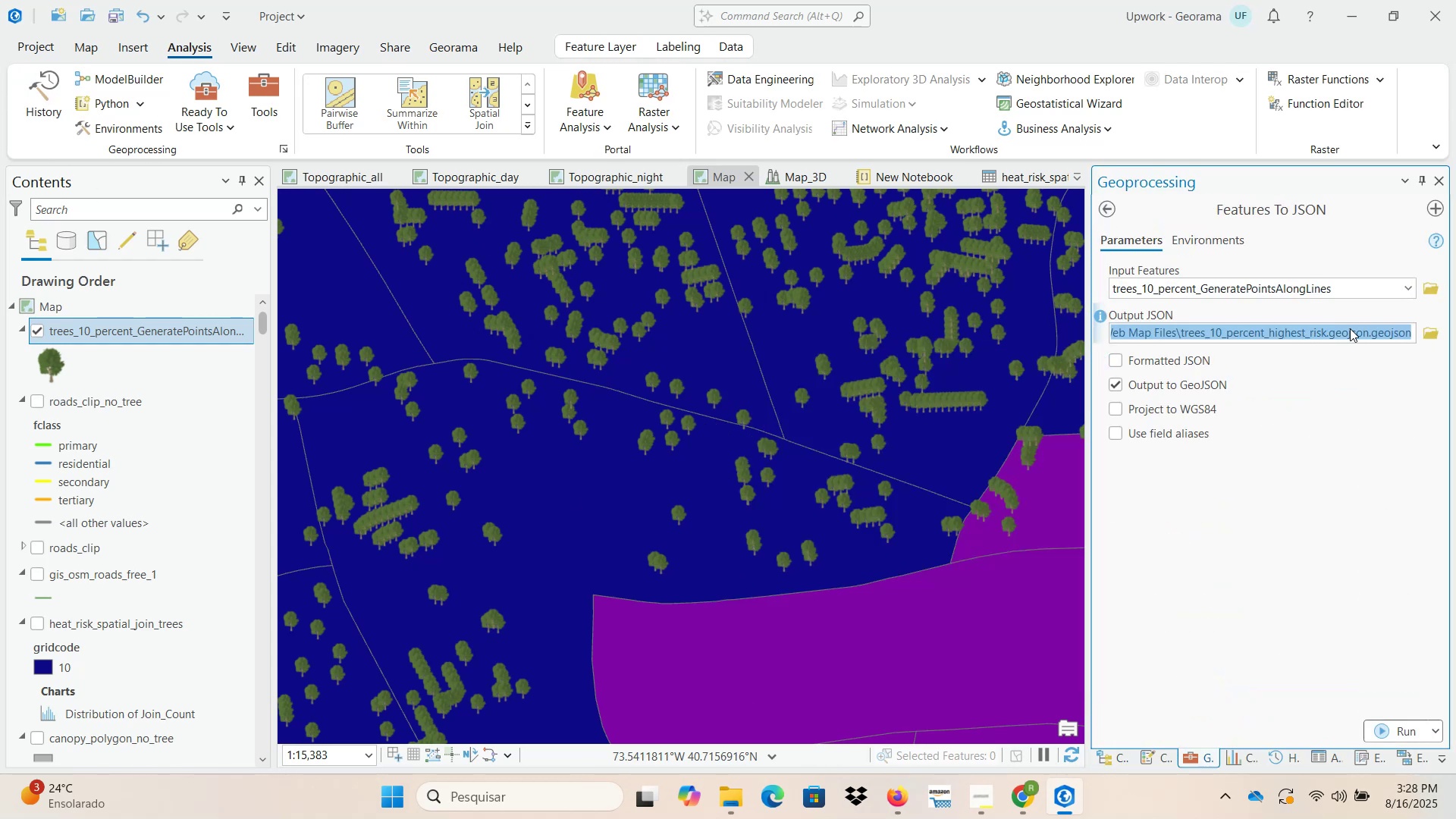 
left_click([1350, 328])
 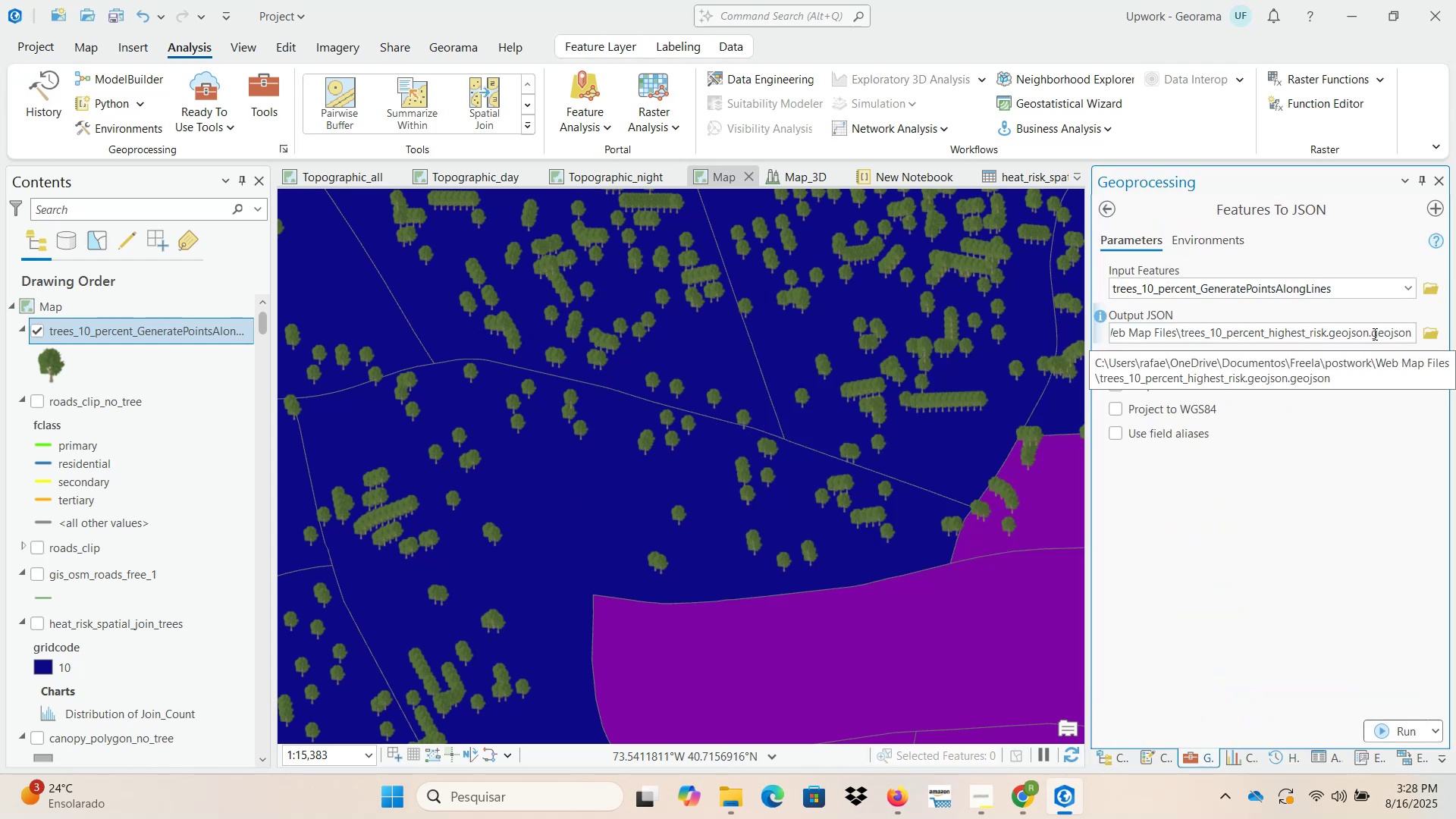 
left_click_drag(start_coordinate=[1369, 330], to_coordinate=[1433, 329])
 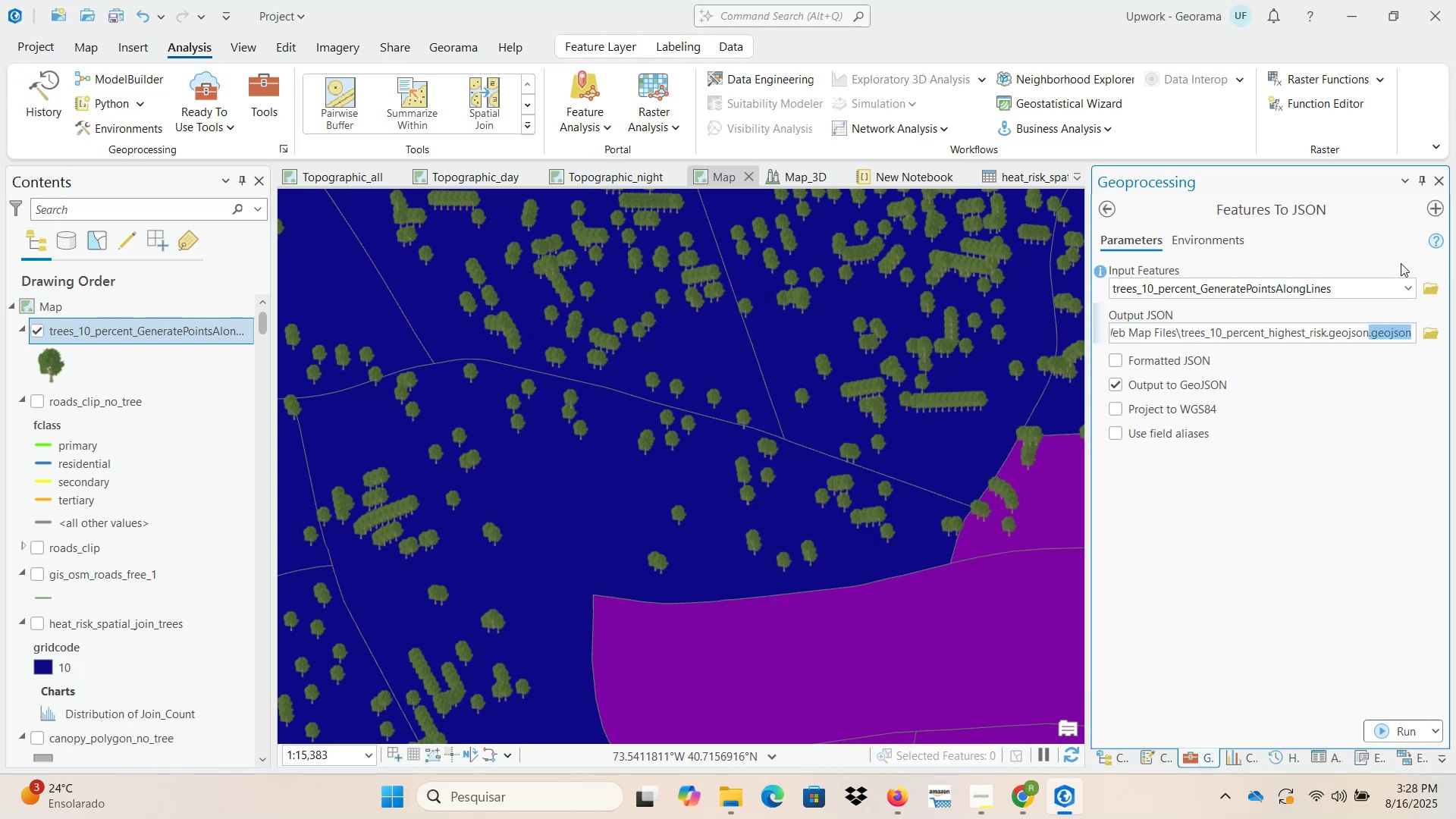 
key(Backspace)
 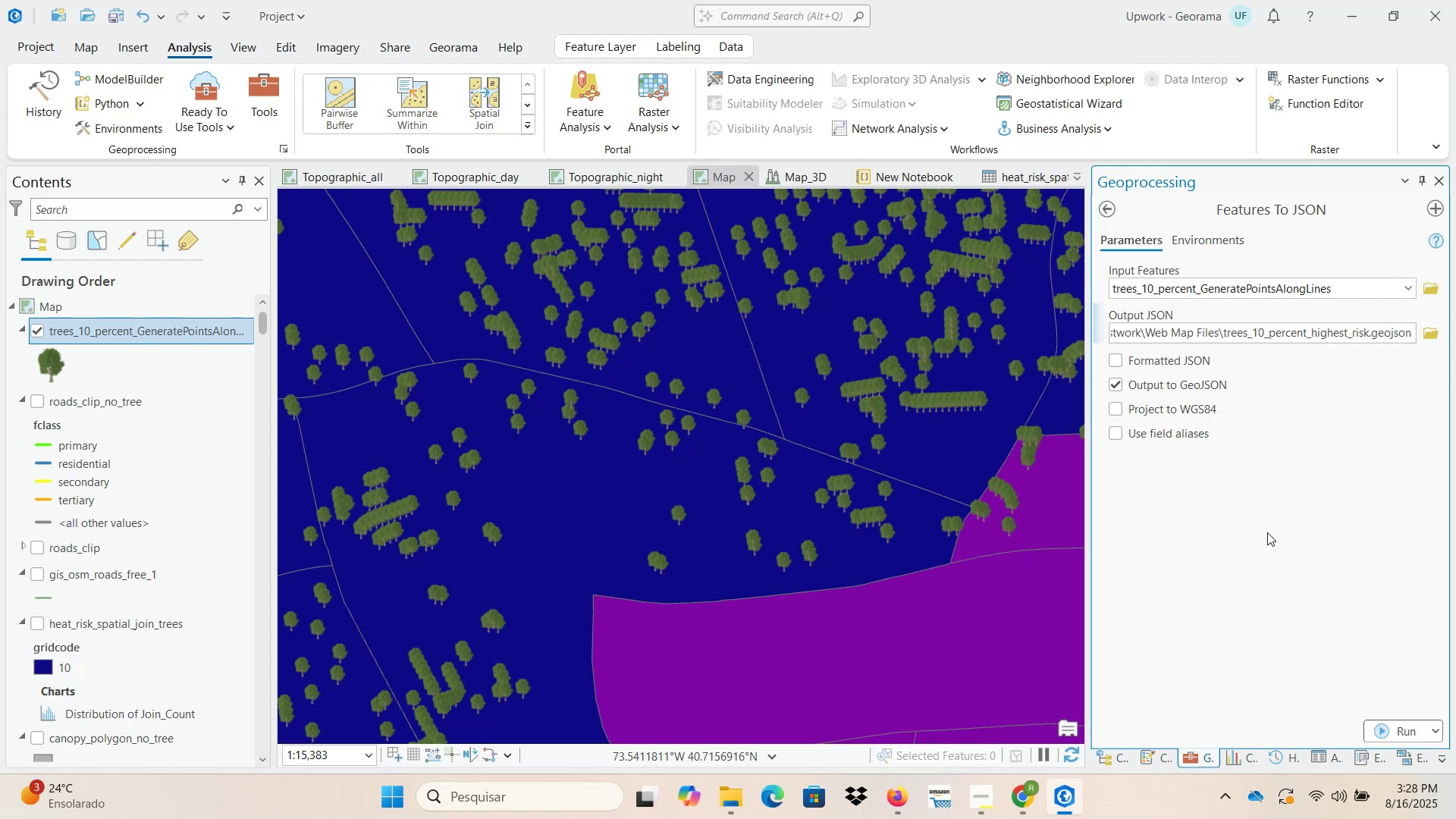 
left_click([1395, 733])
 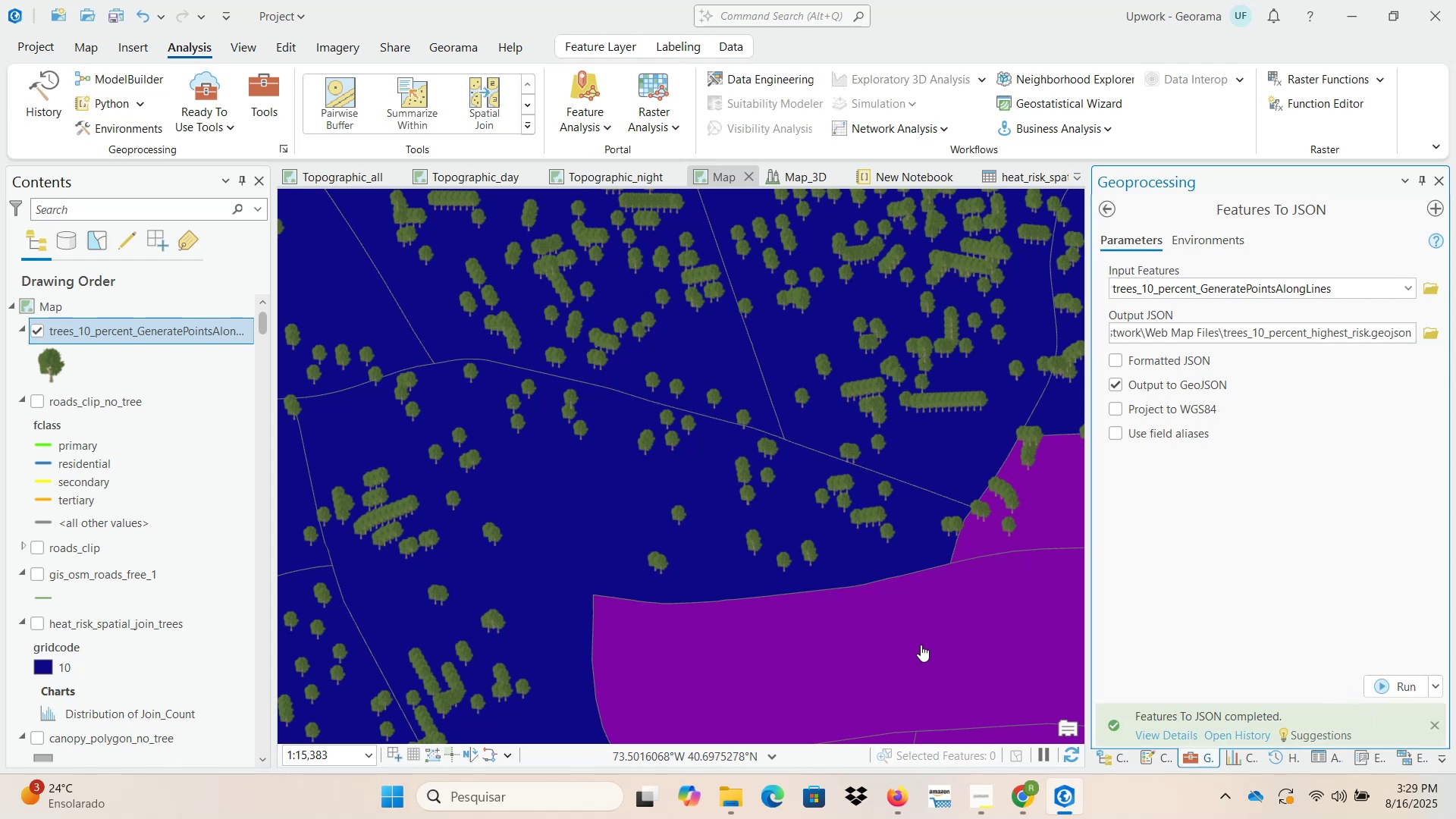 
left_click([730, 789])
 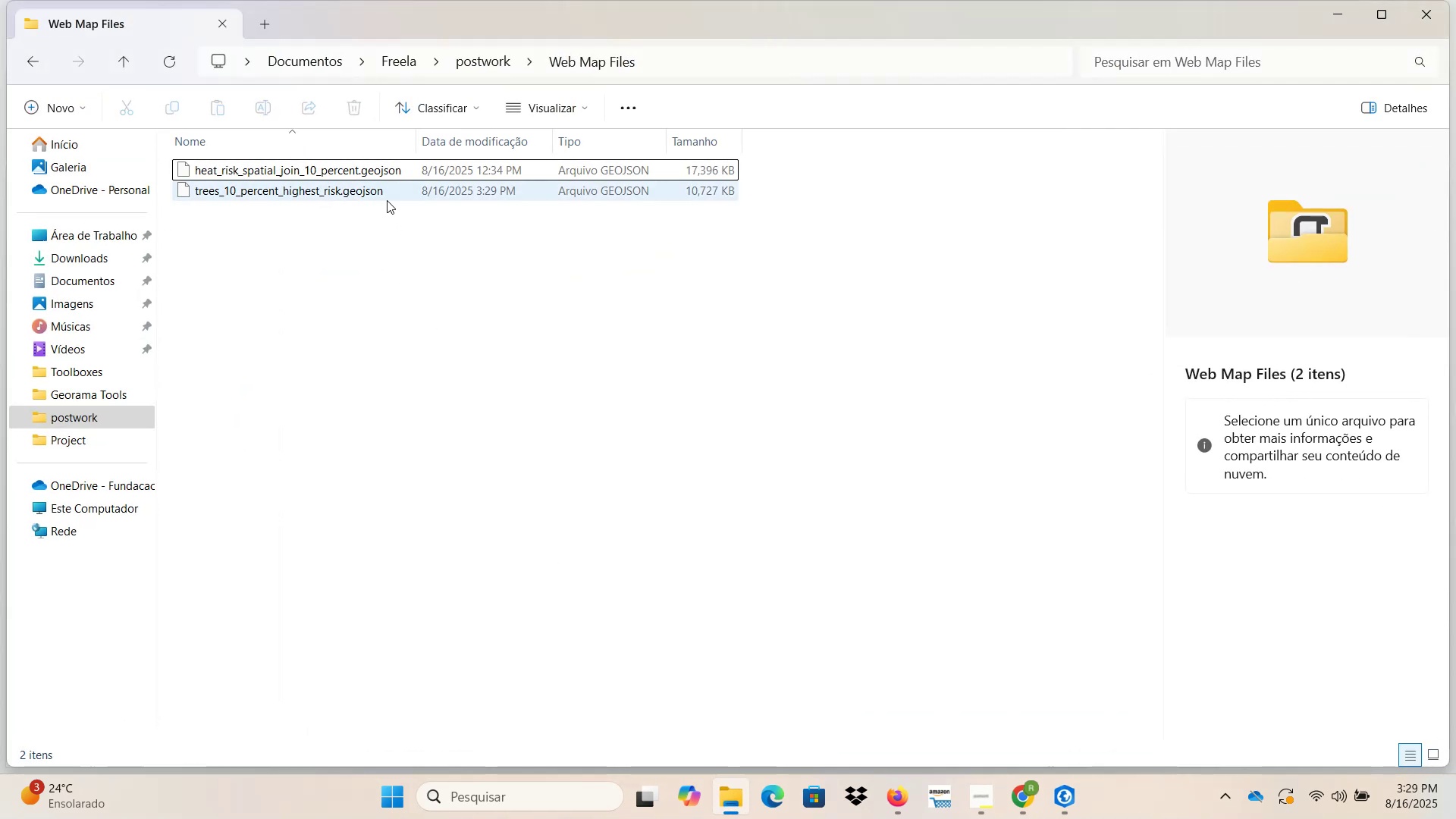 
left_click([387, 196])
 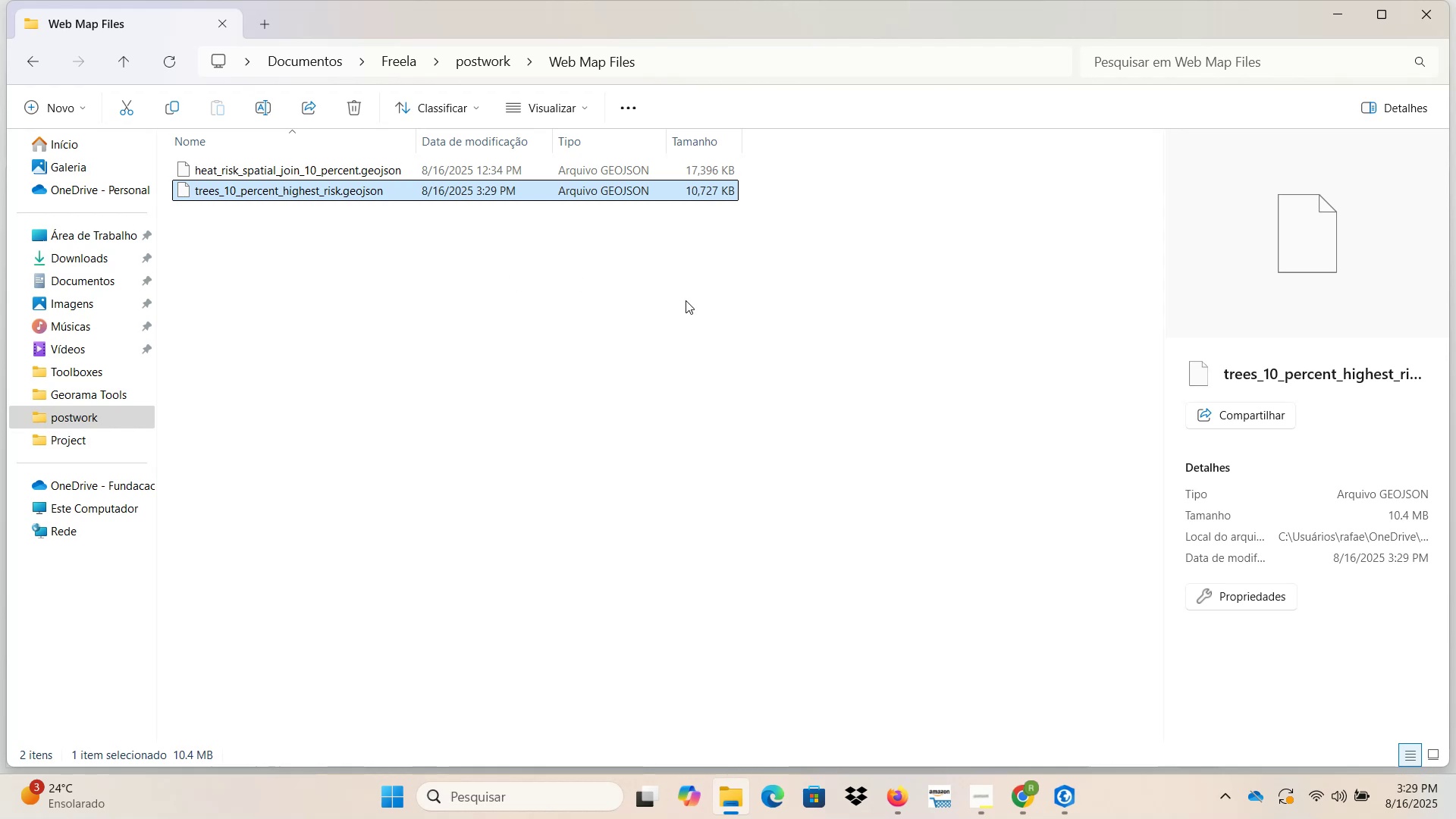 
left_click([1347, 11])
 